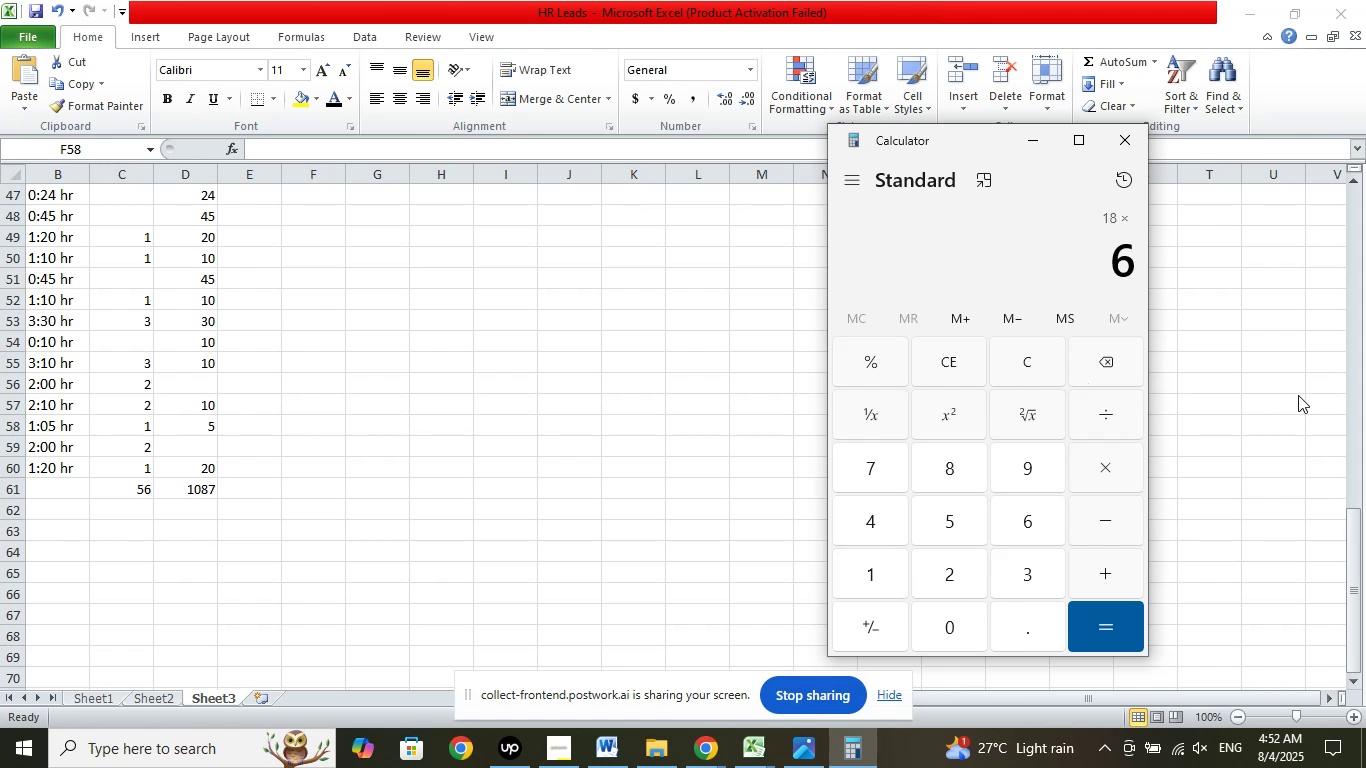 
key(Numpad0)
 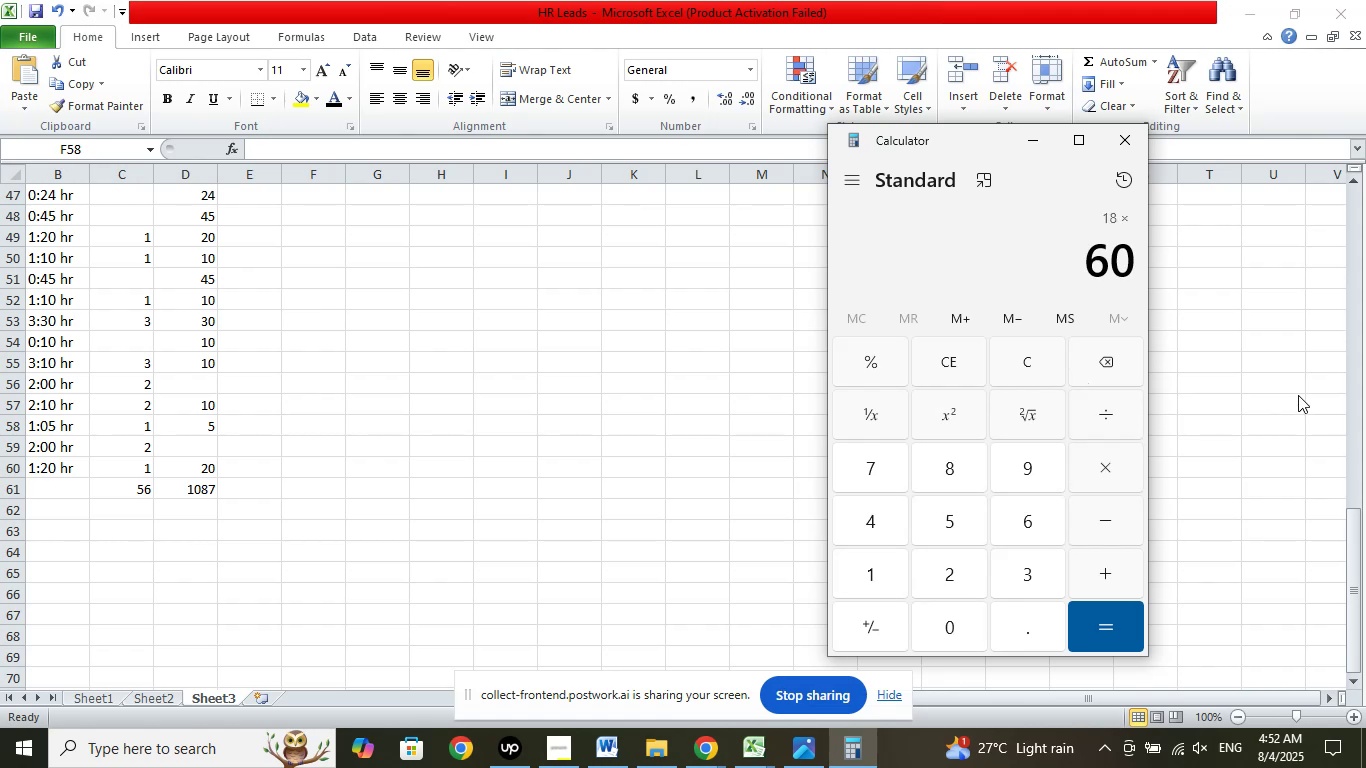 
key(Enter)
 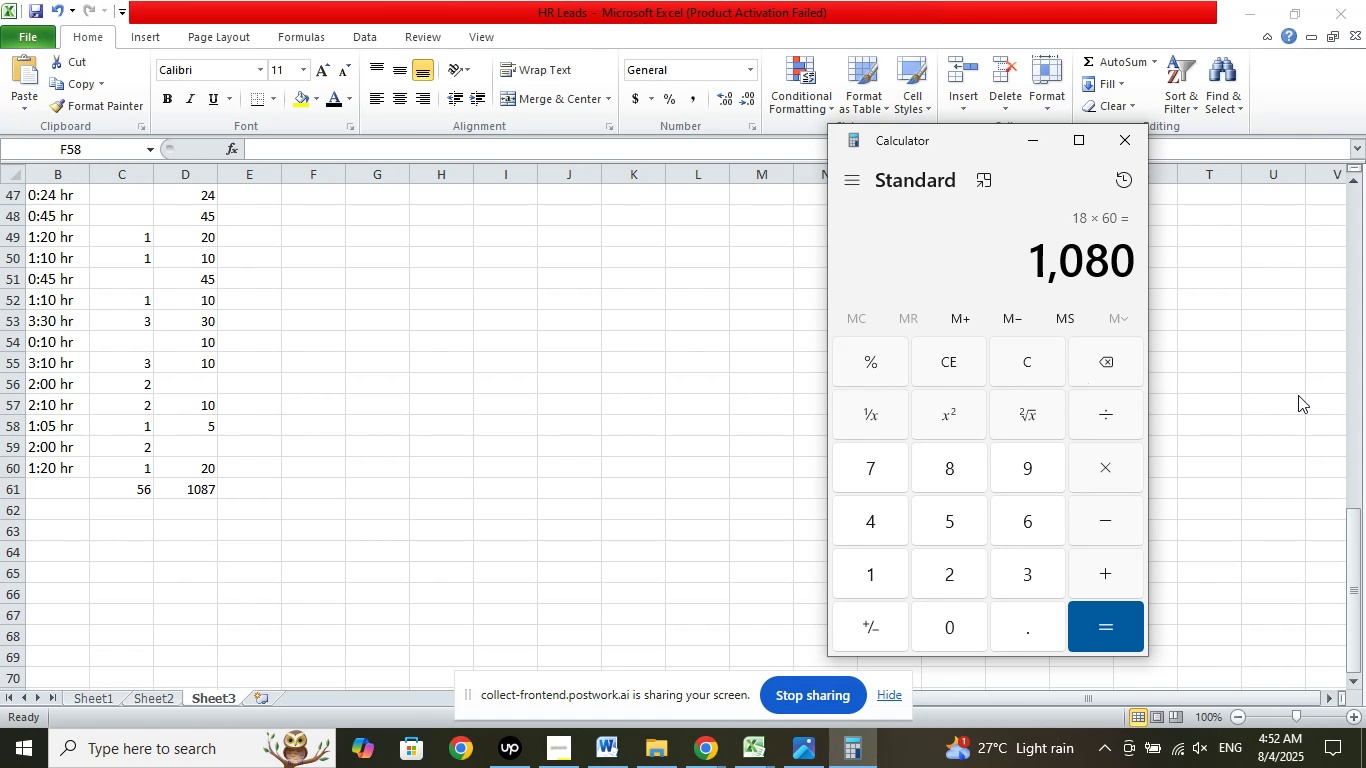 
wait(8.02)
 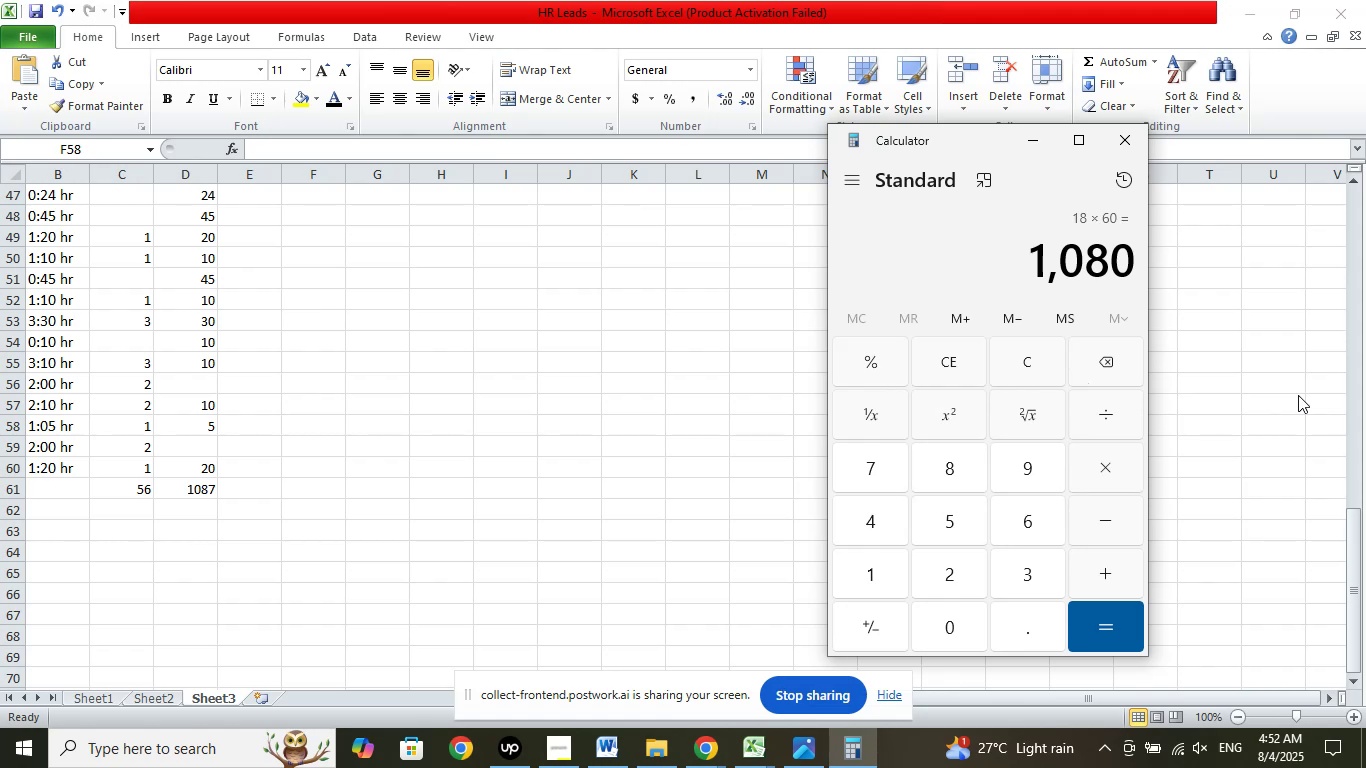 
key(Numpad1)
 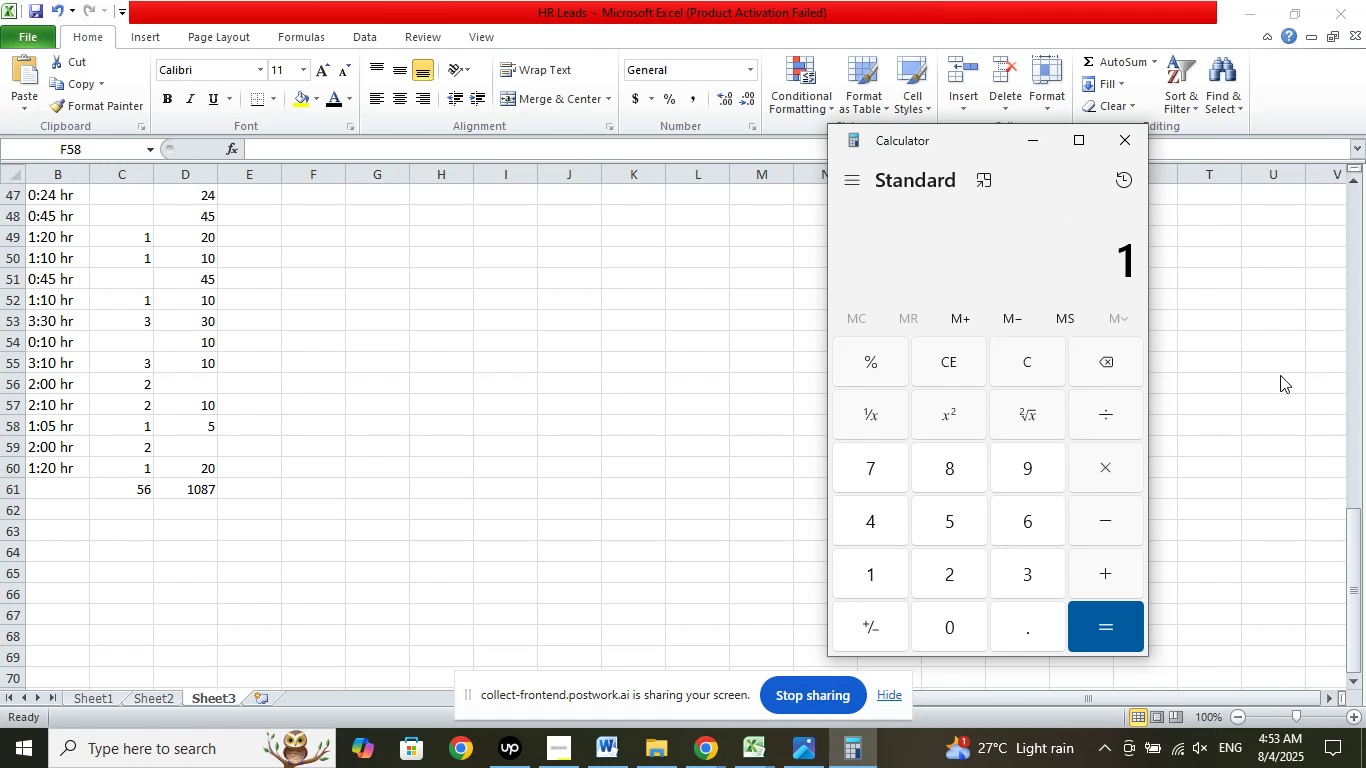 
key(Numpad8)
 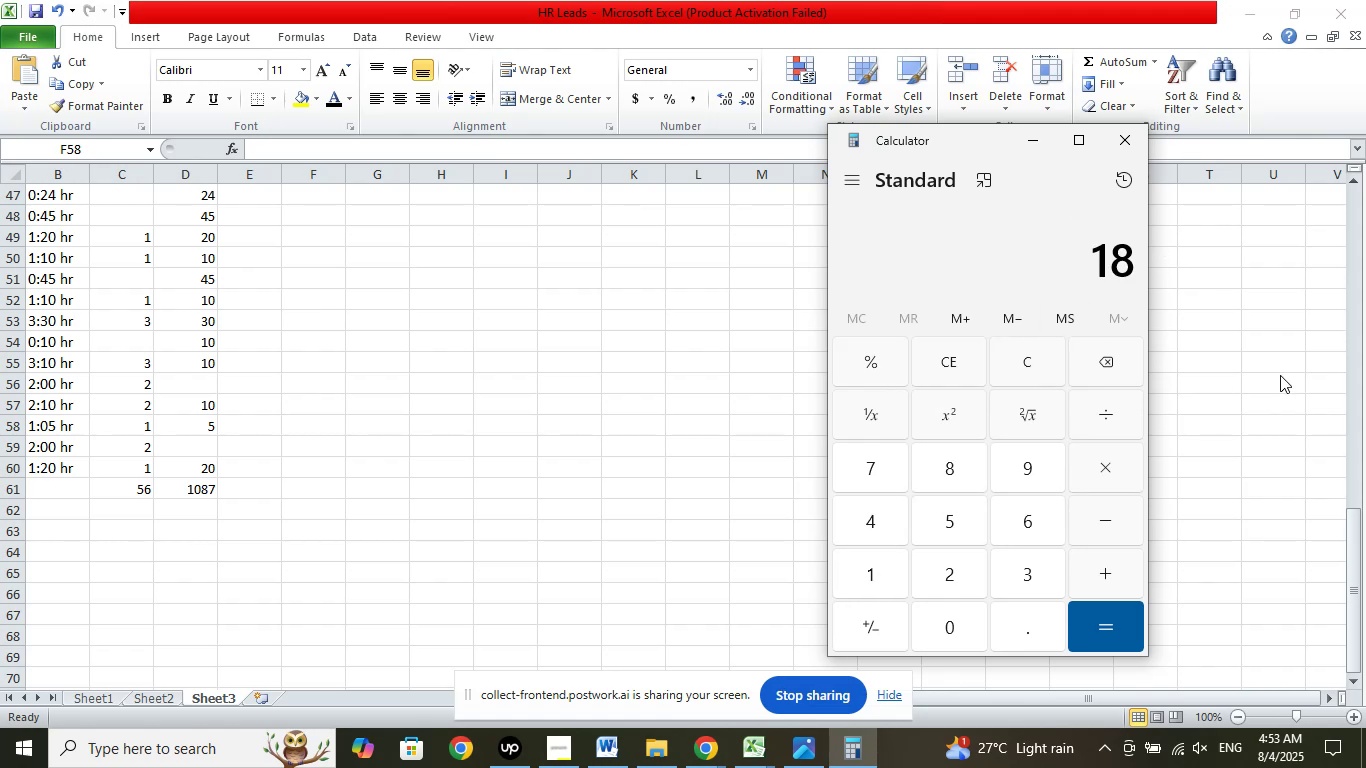 
key(NumpadAdd)
 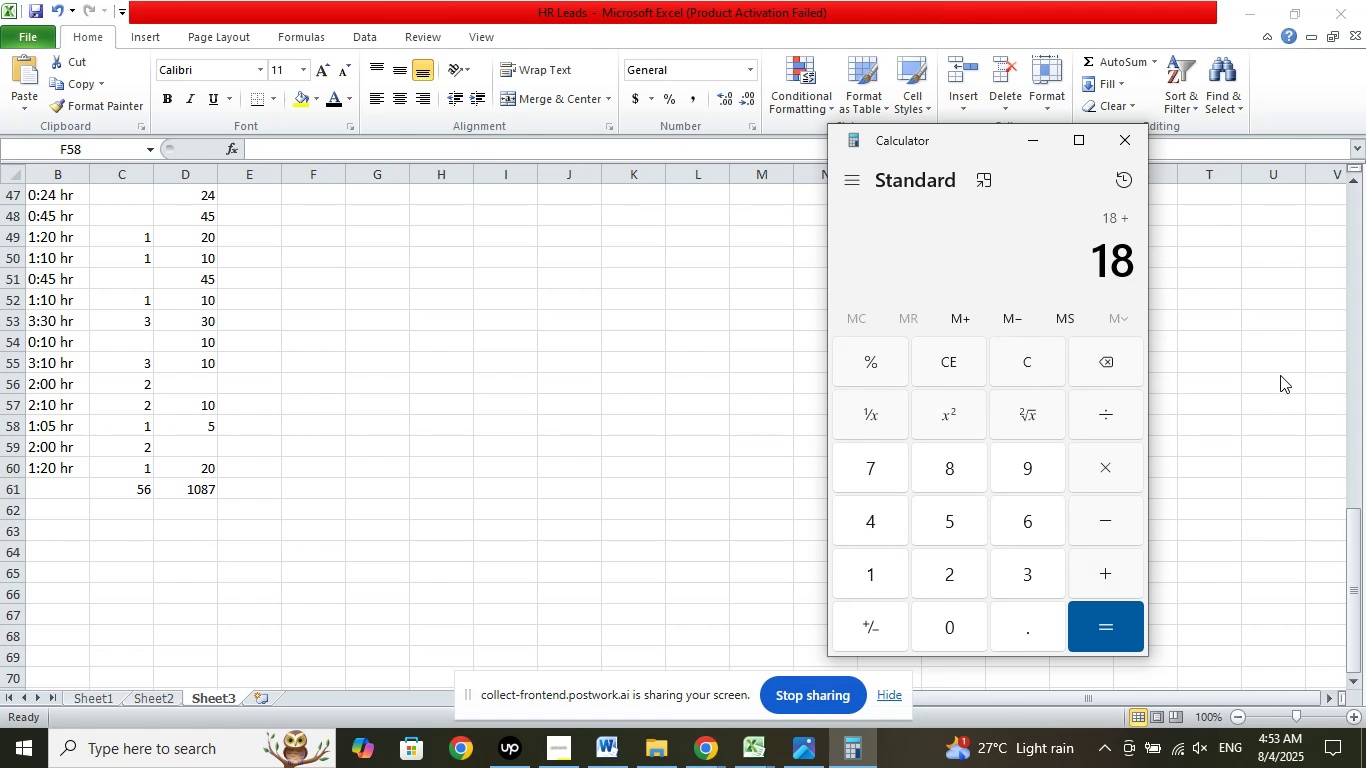 
key(Numpad5)
 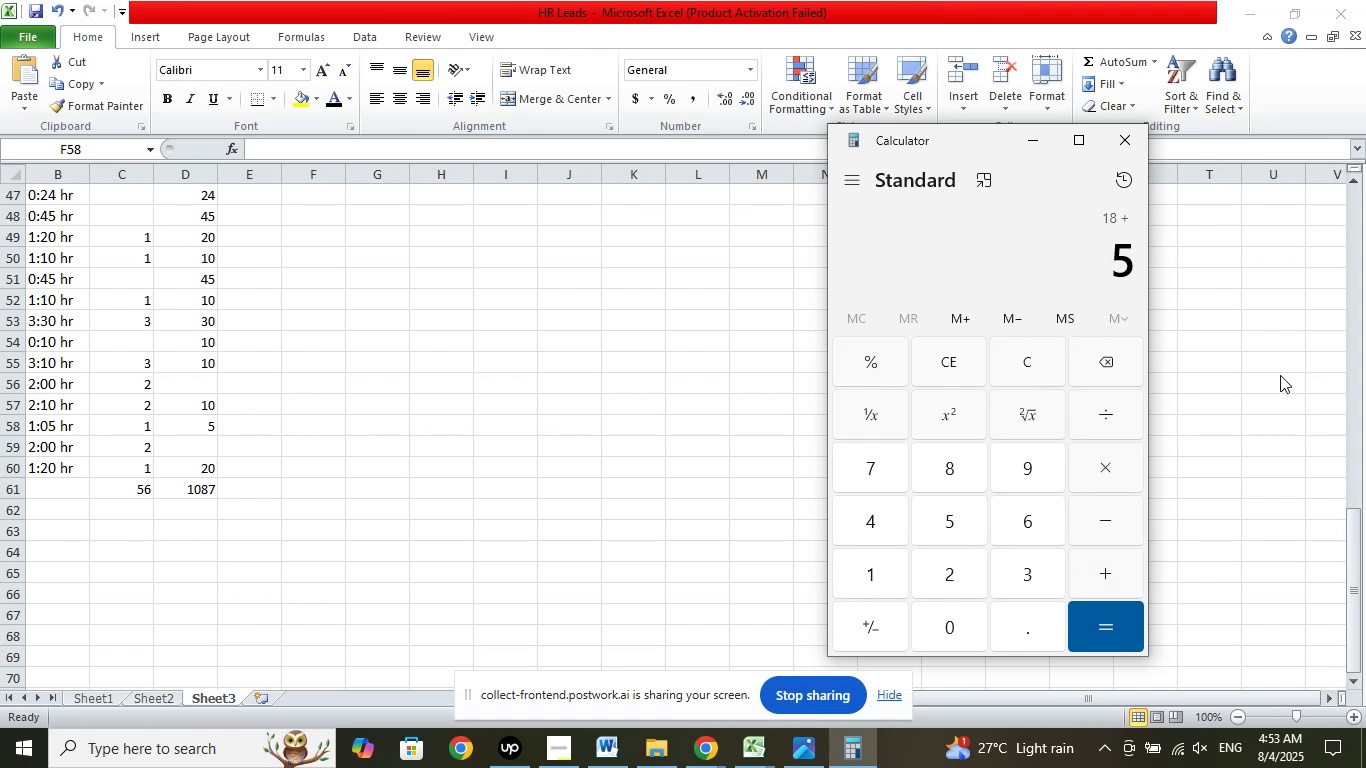 
key(Numpad6)
 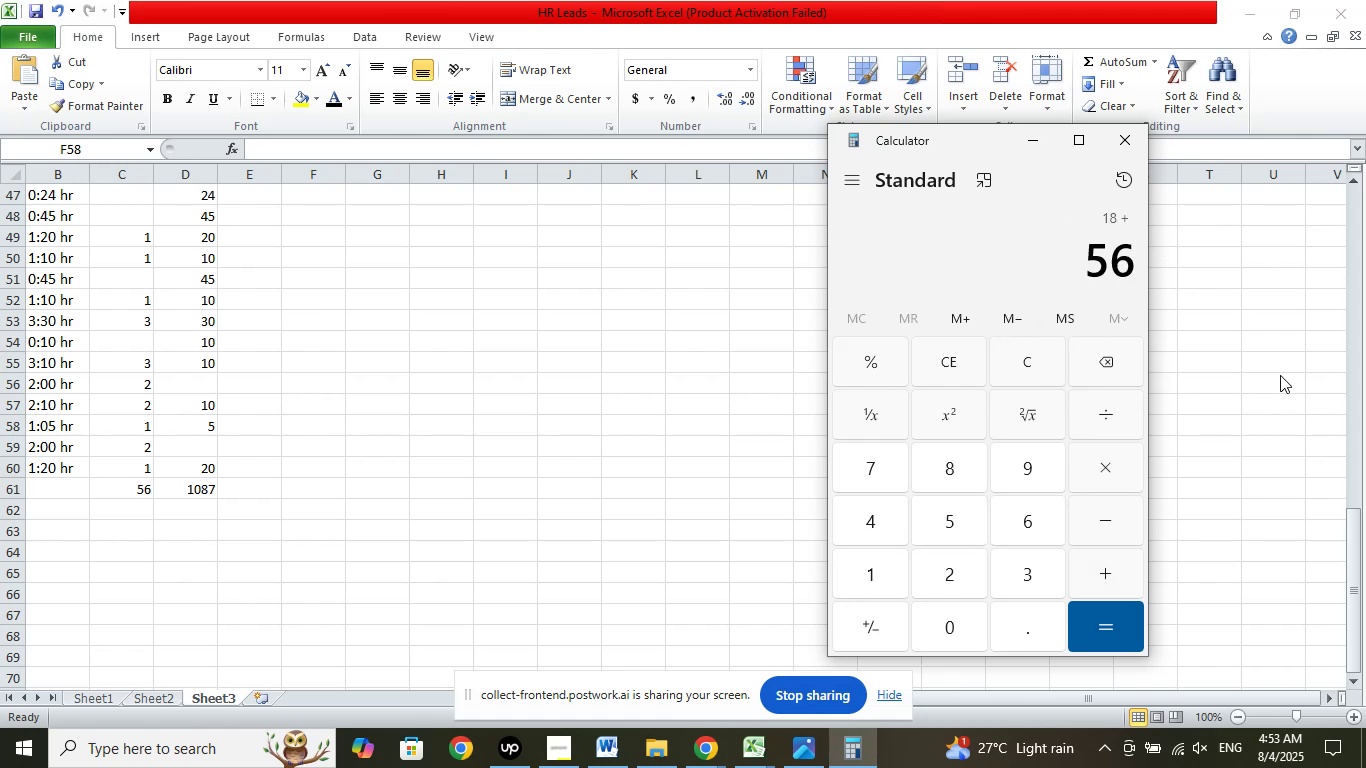 
key(Enter)
 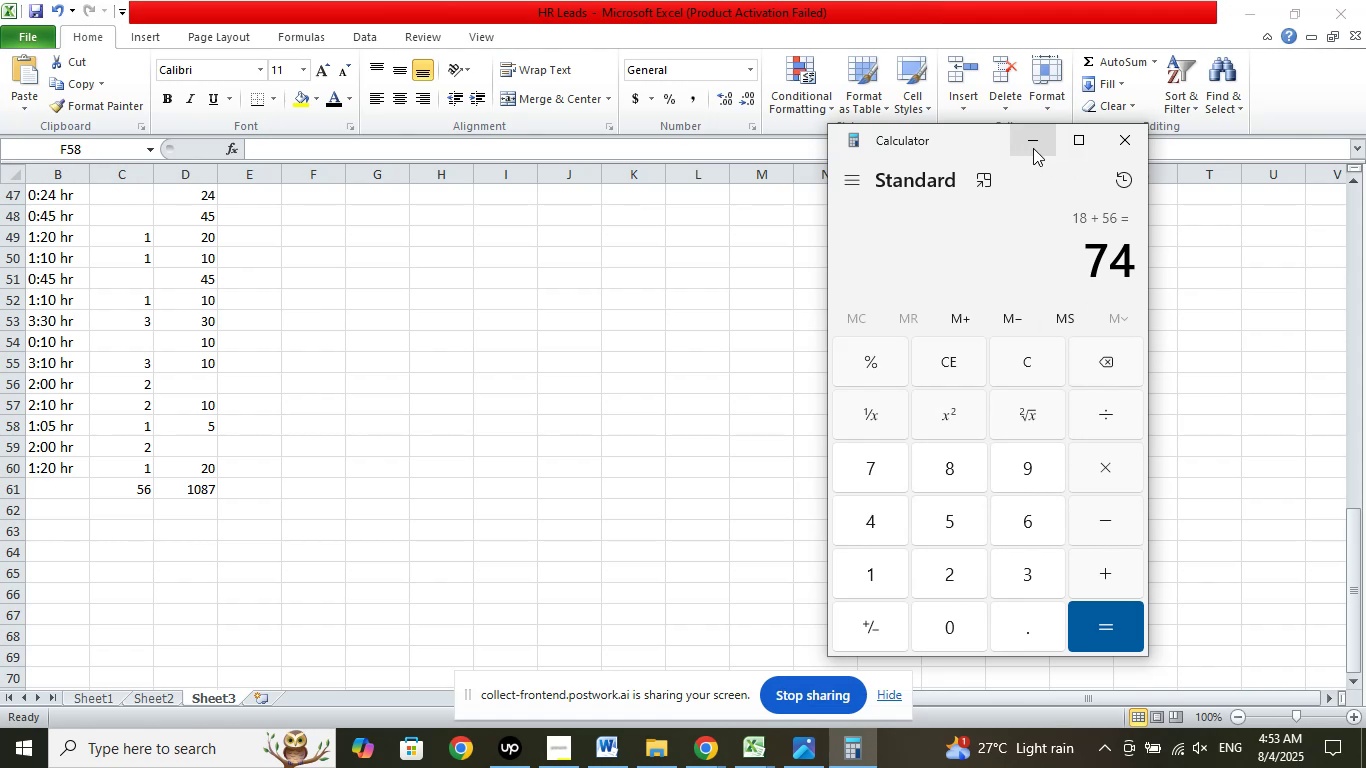 
left_click([1127, 142])
 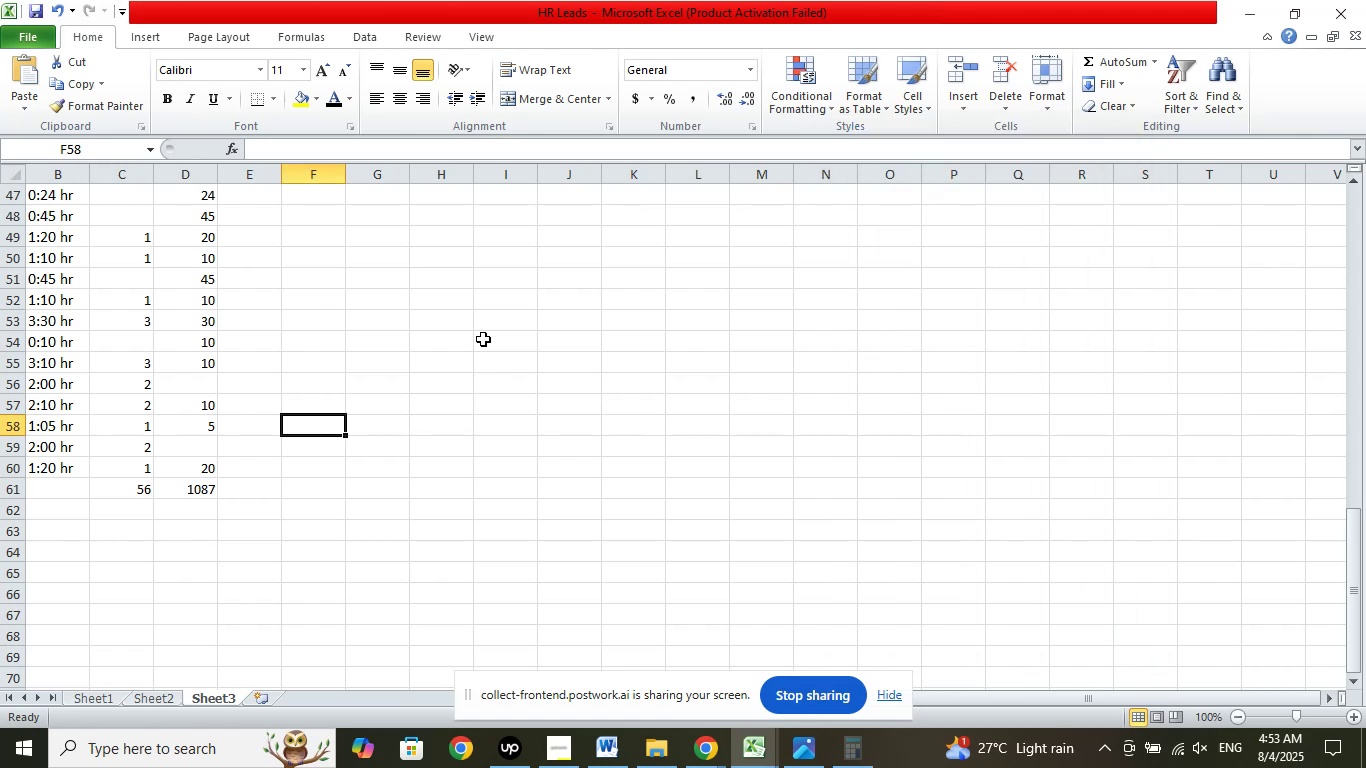 
left_click([480, 329])
 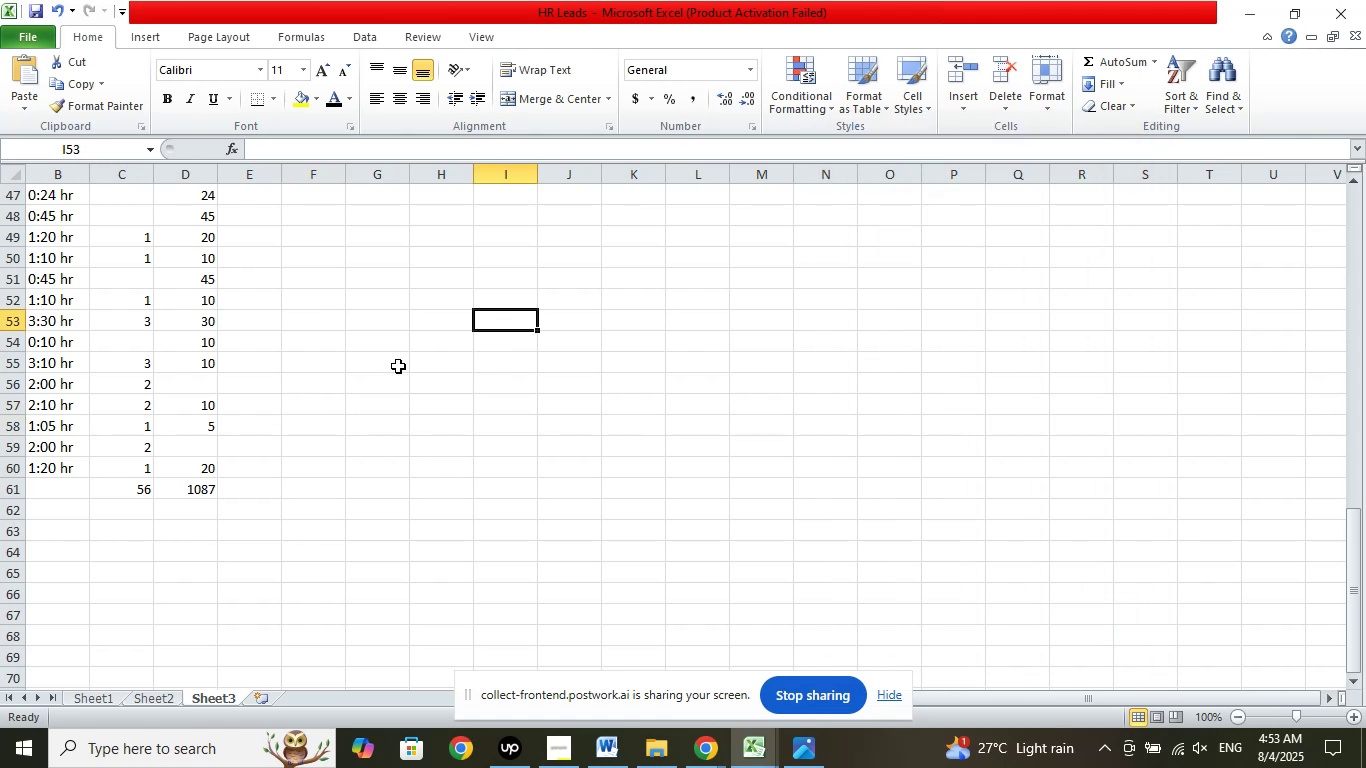 
scroll: coordinate [432, 344], scroll_direction: up, amount: 20.0
 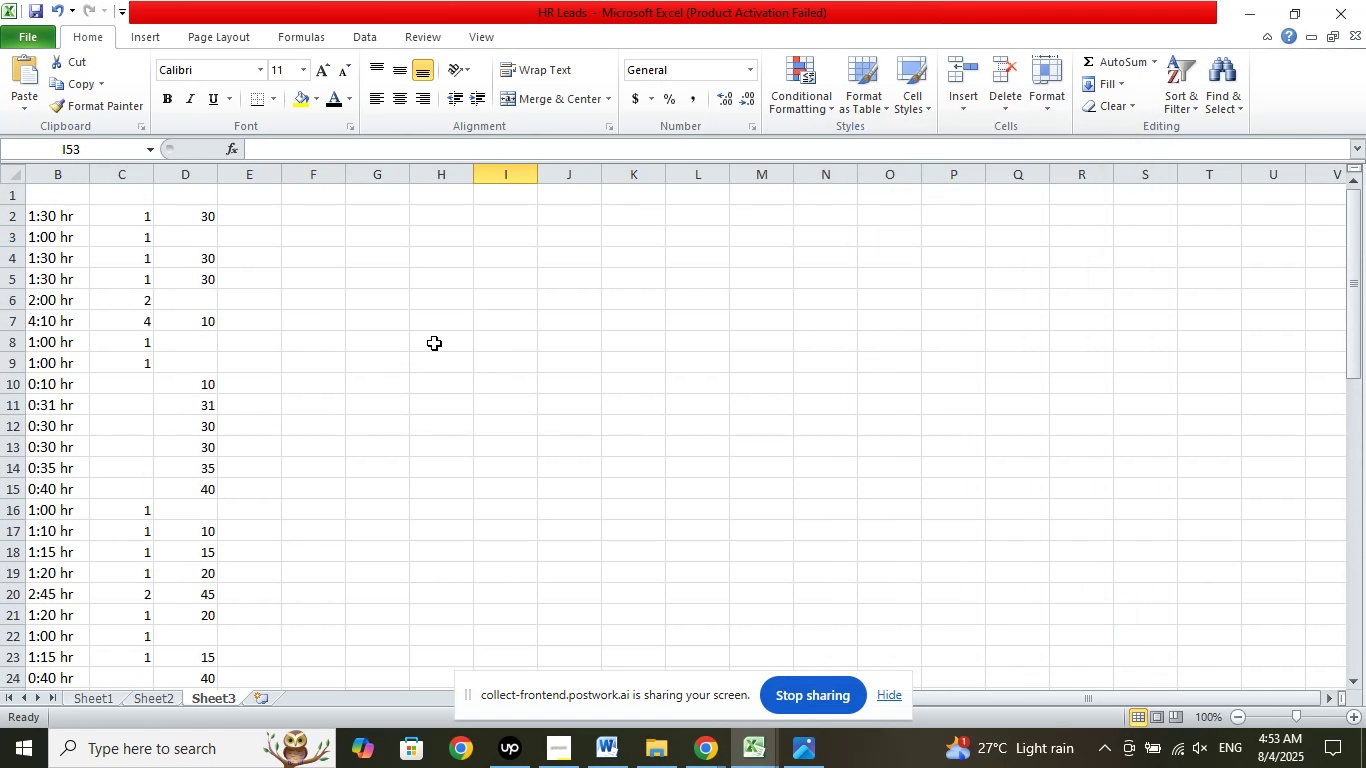 
key(Meta+ArrowRight)
 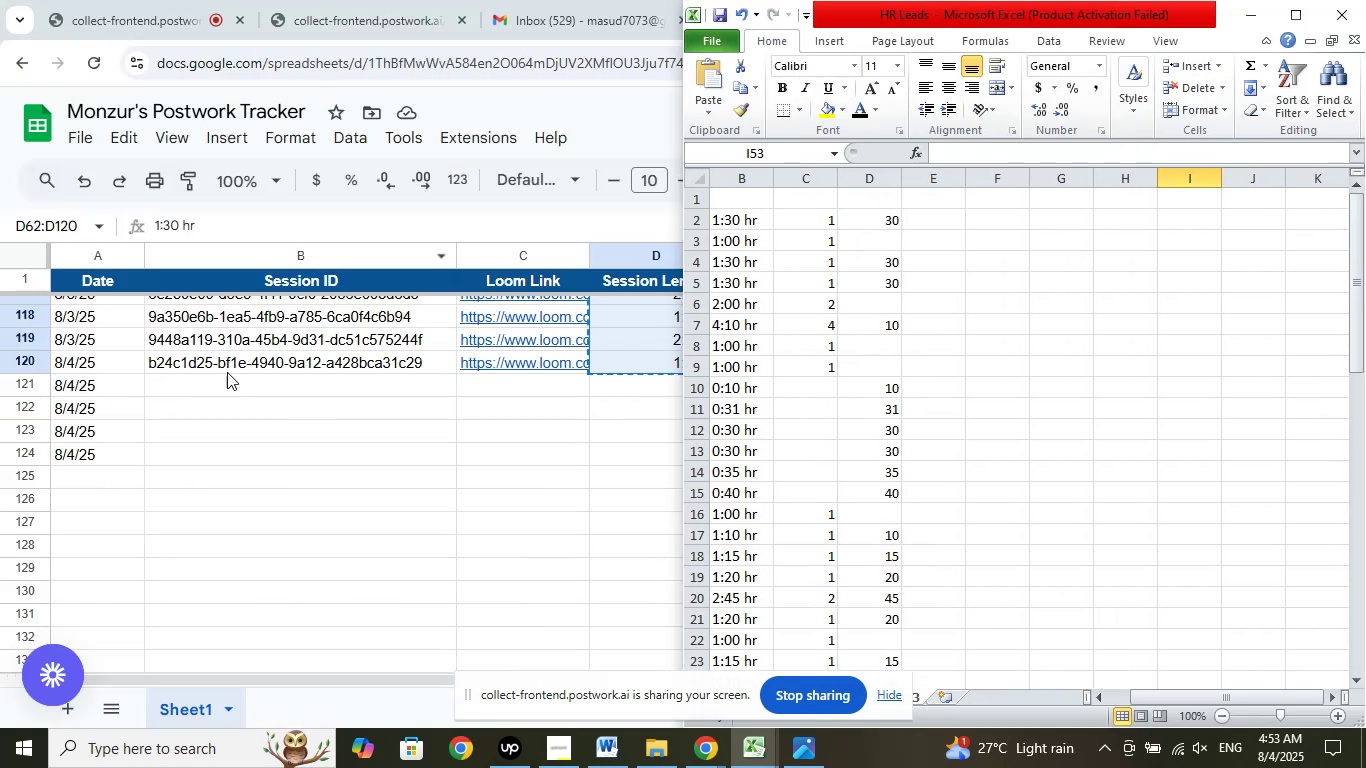 
left_click([308, 390])
 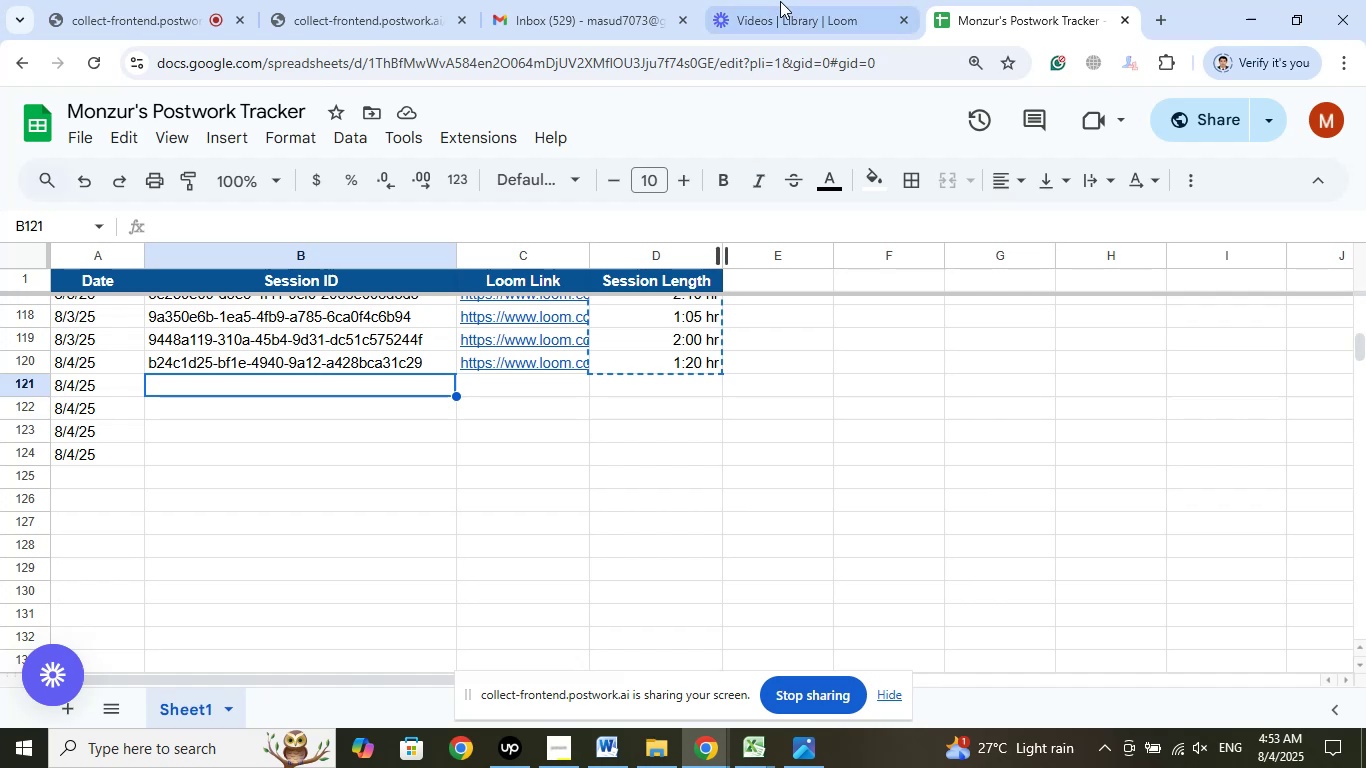 
left_click([780, 1])
 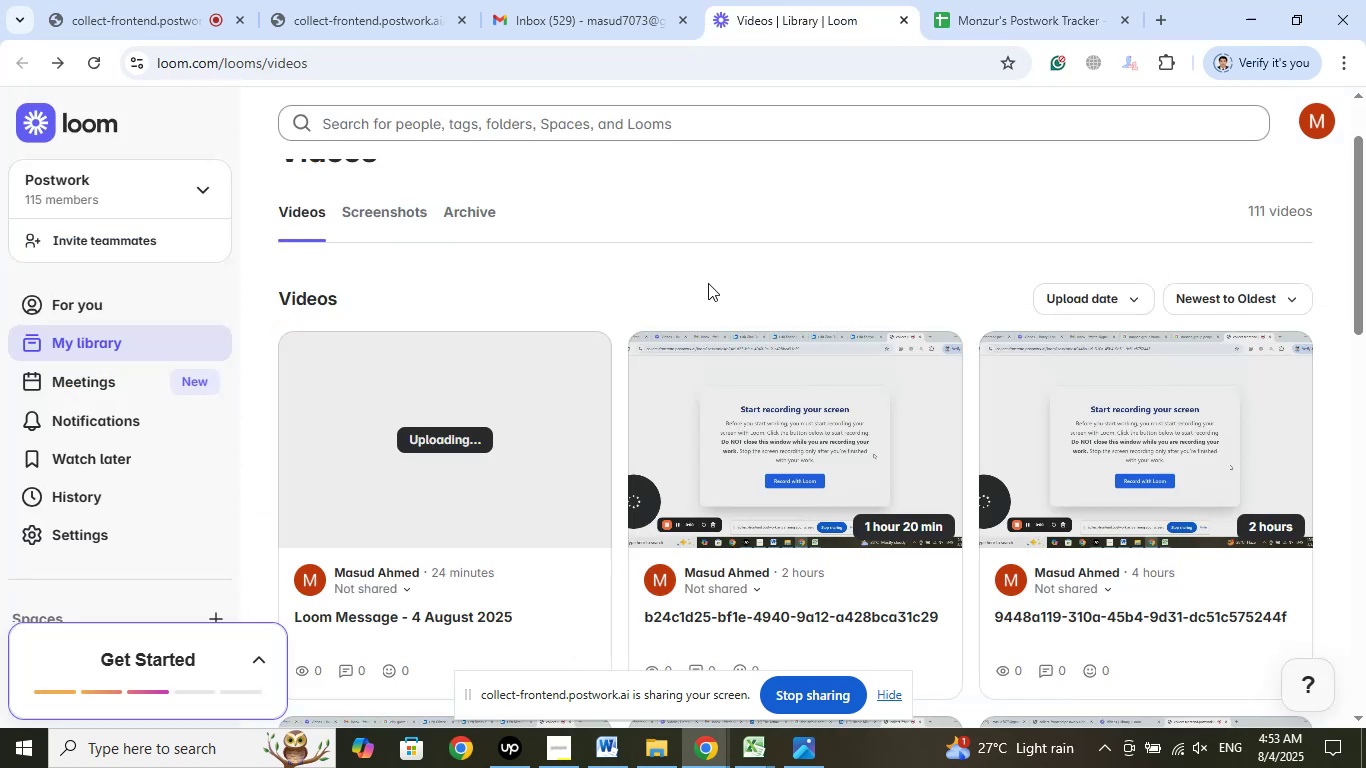 
scroll: coordinate [712, 277], scroll_direction: down, amount: 1.0
 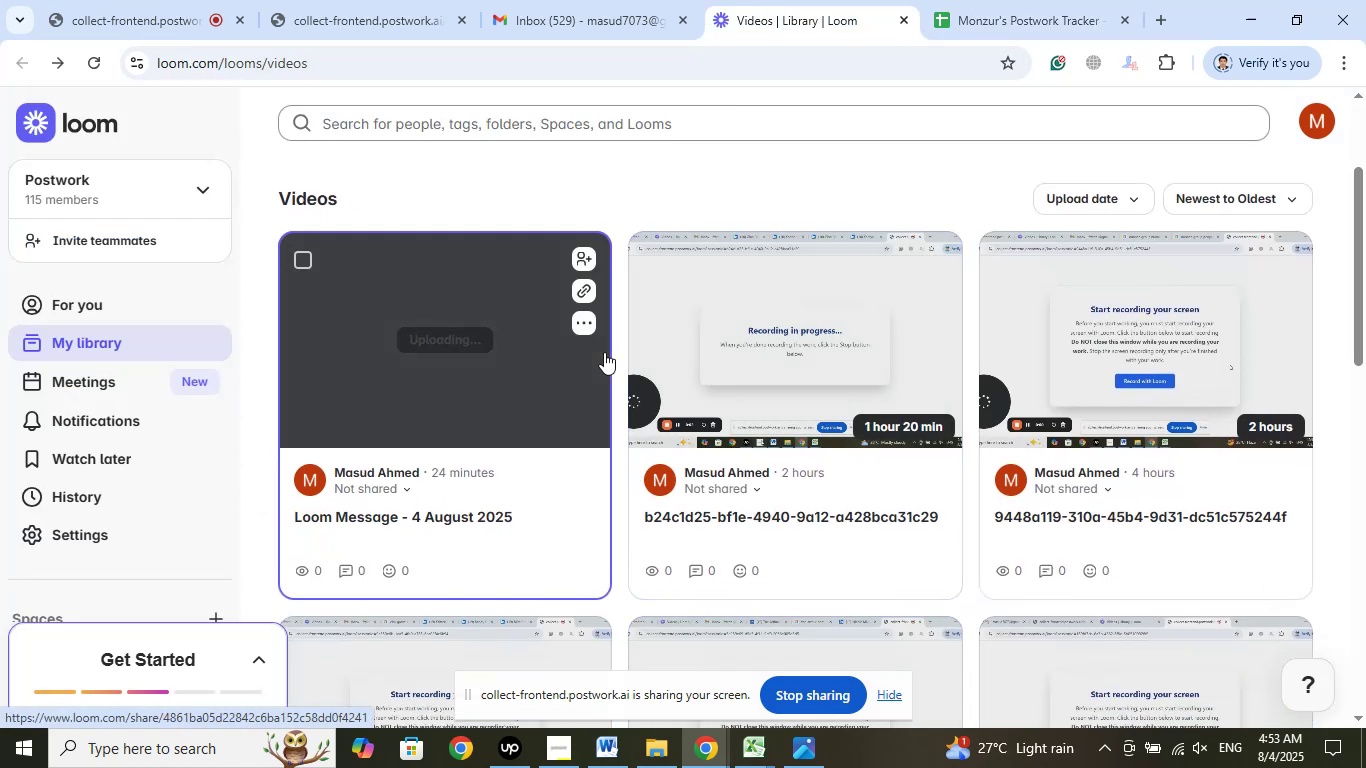 
wait(7.86)
 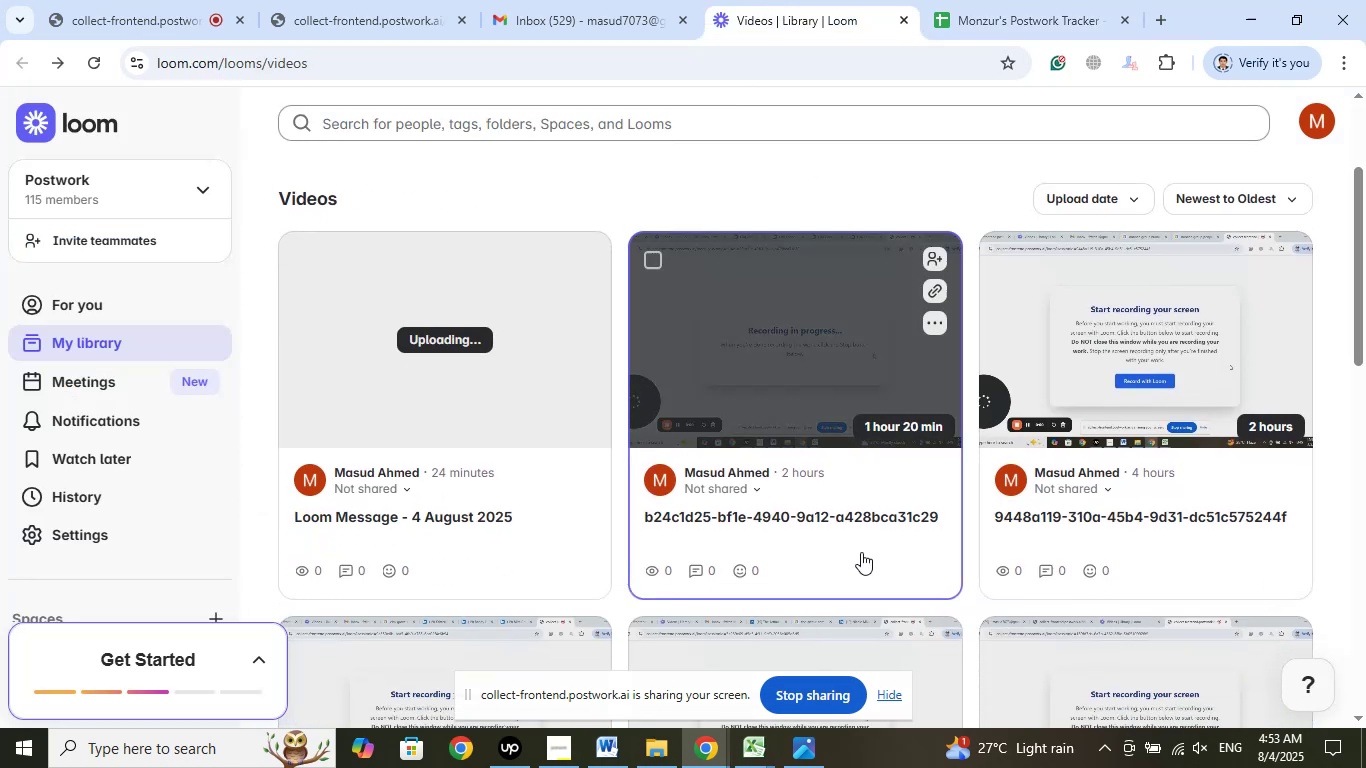 
left_click([768, 751])
 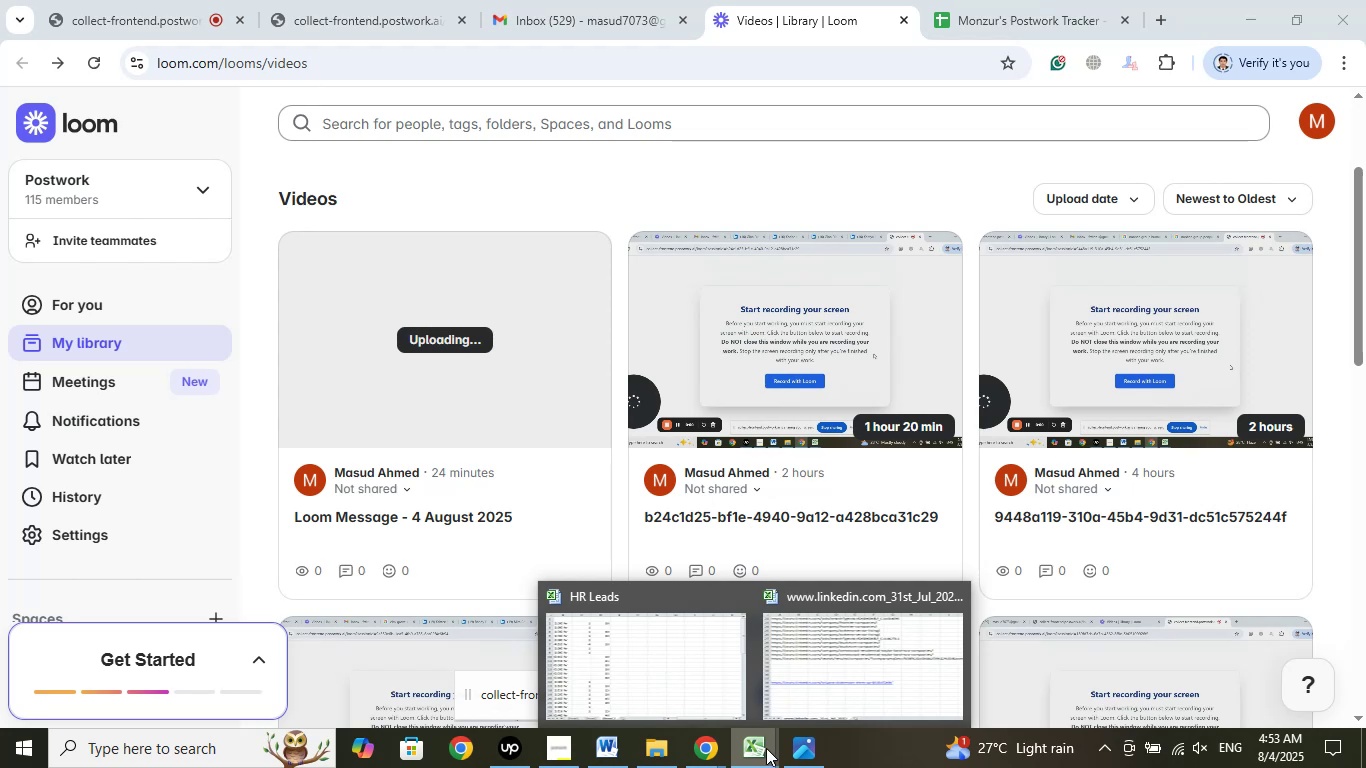 
left_click([678, 680])
 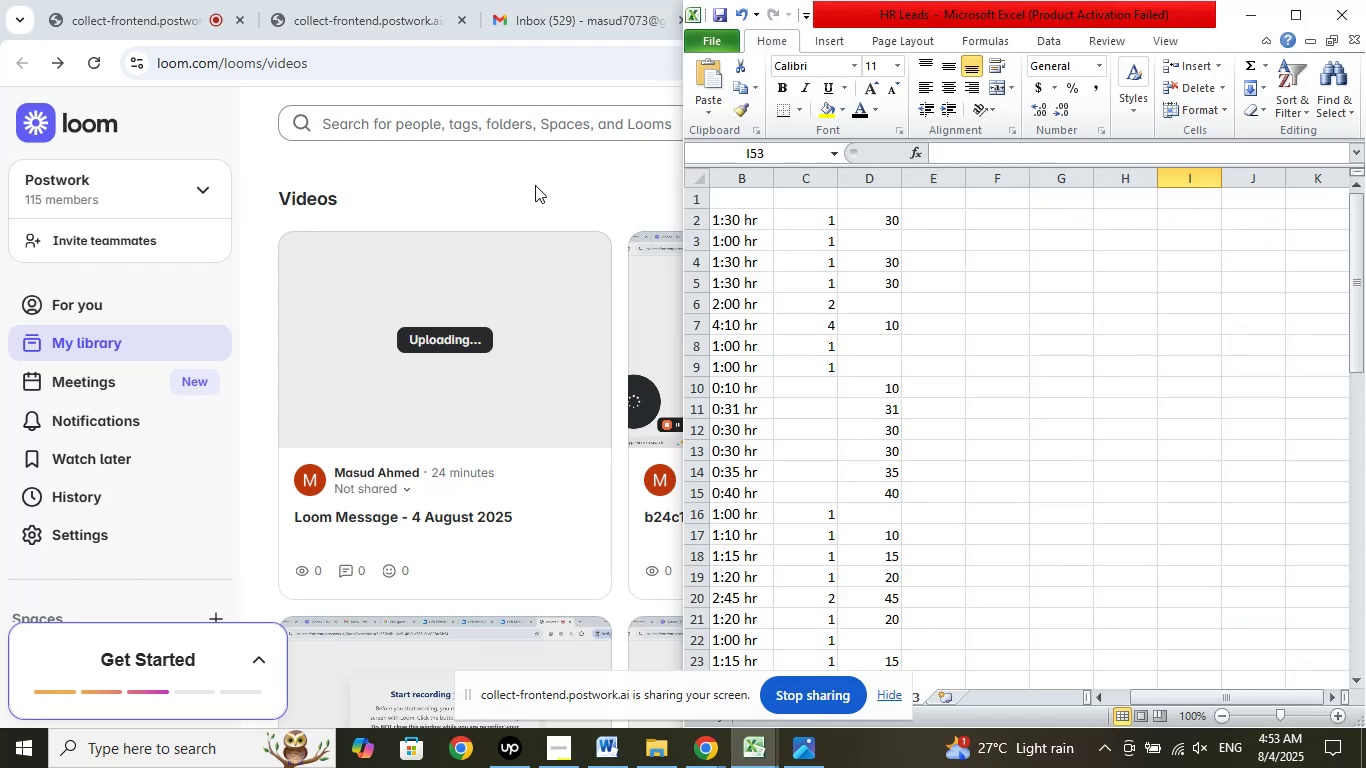 
left_click([535, 176])
 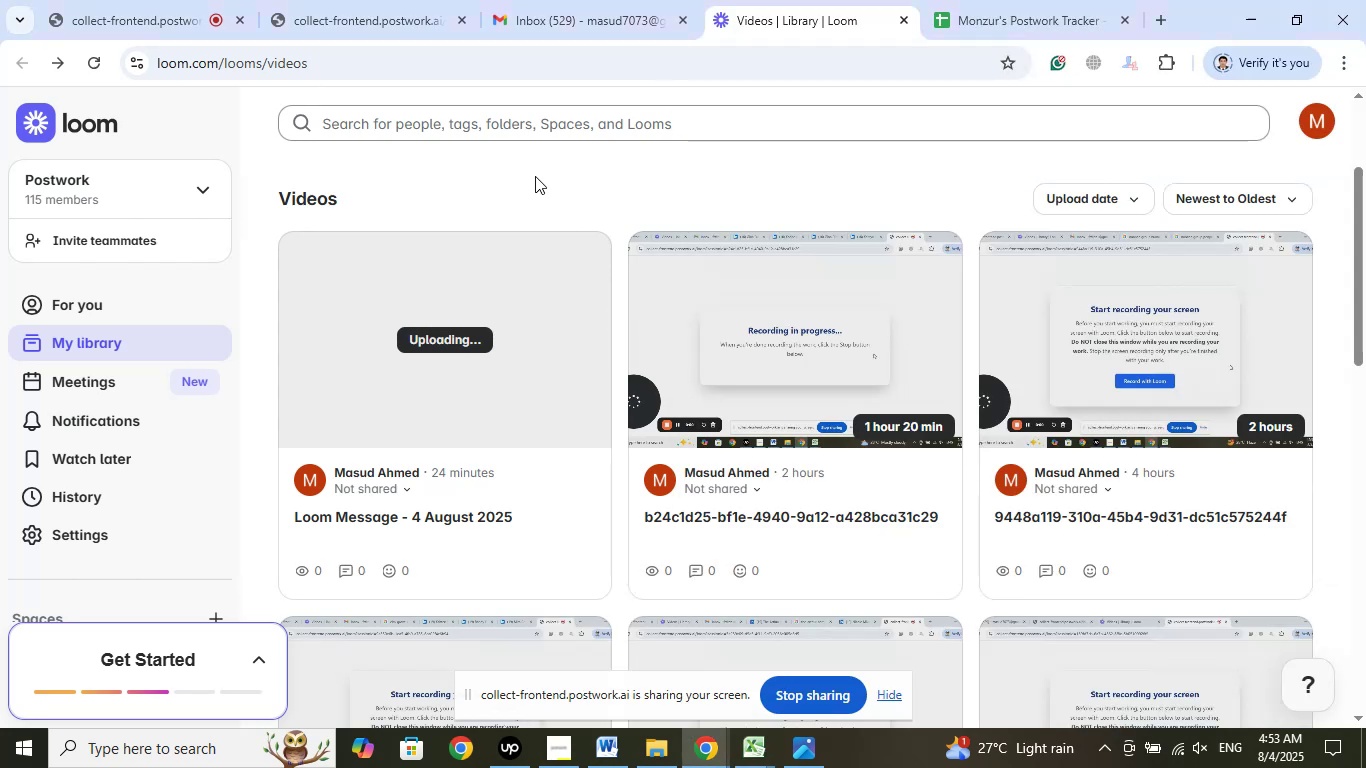 
key(Meta+ArrowLeft)
 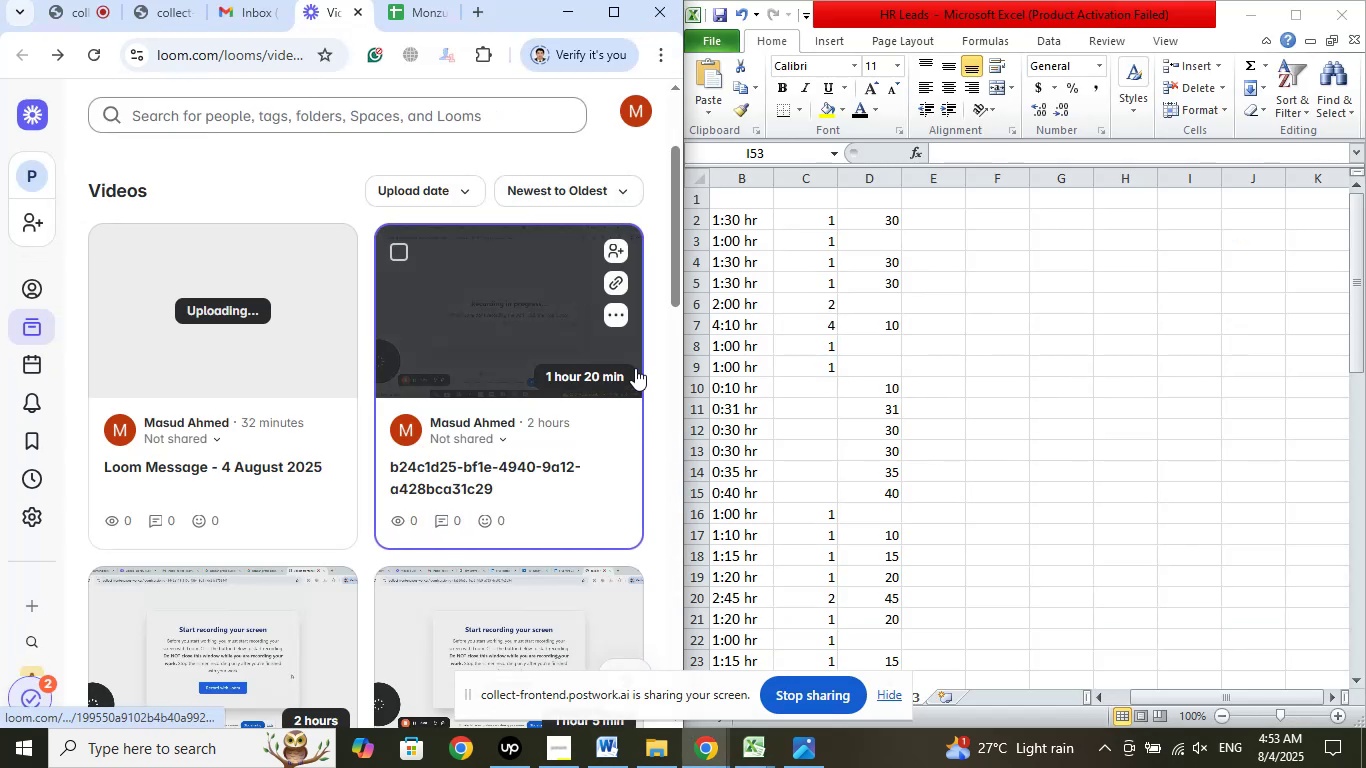 
wait(5.89)
 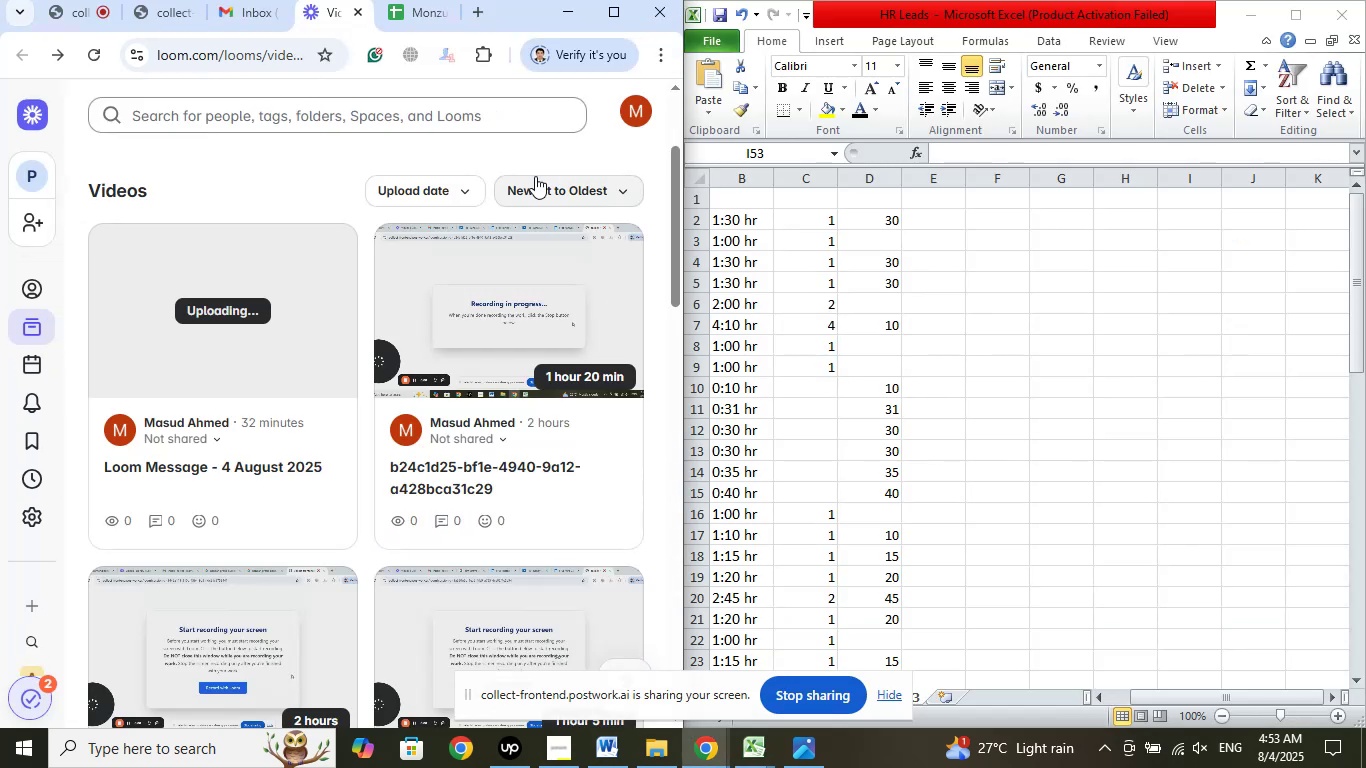 
left_click([948, 260])
 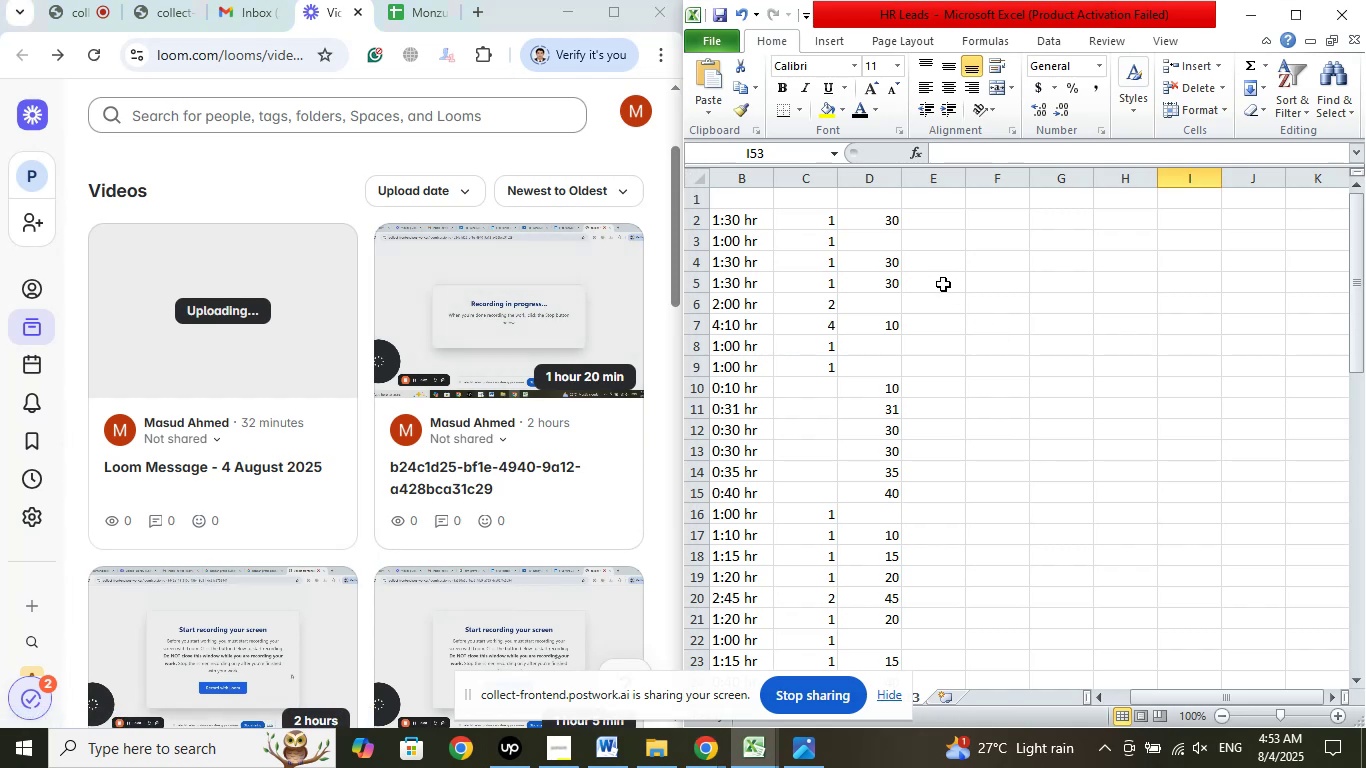 
scroll: coordinate [944, 286], scroll_direction: up, amount: 2.0
 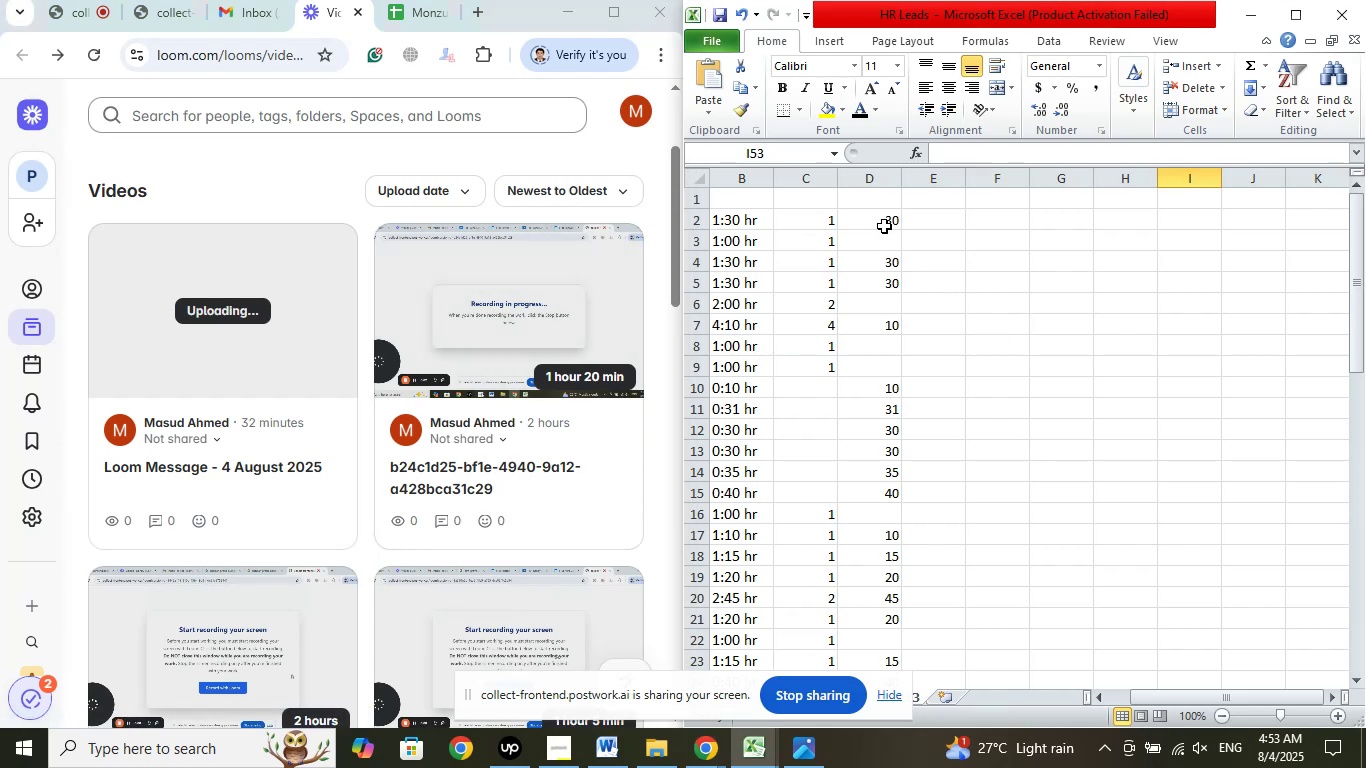 
left_click([881, 218])
 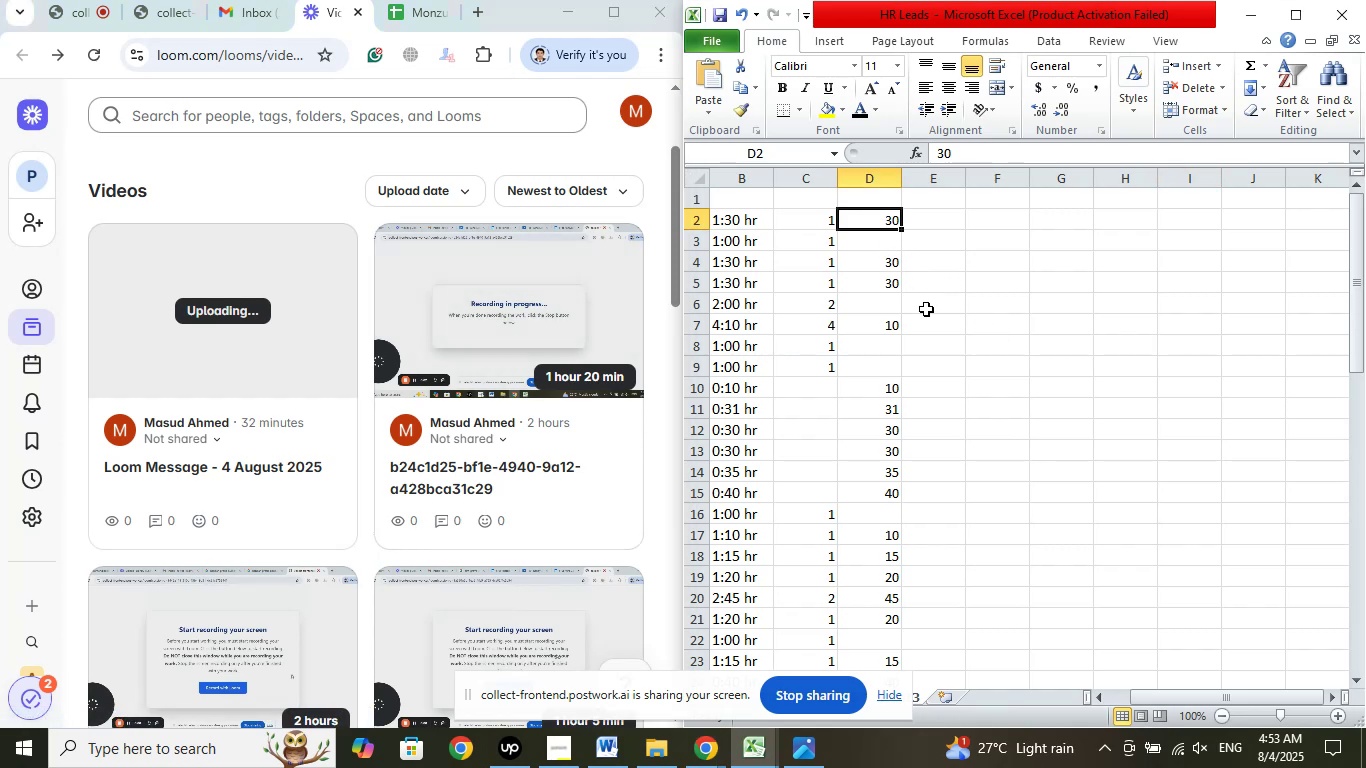 
scroll: coordinate [932, 317], scroll_direction: up, amount: 4.0
 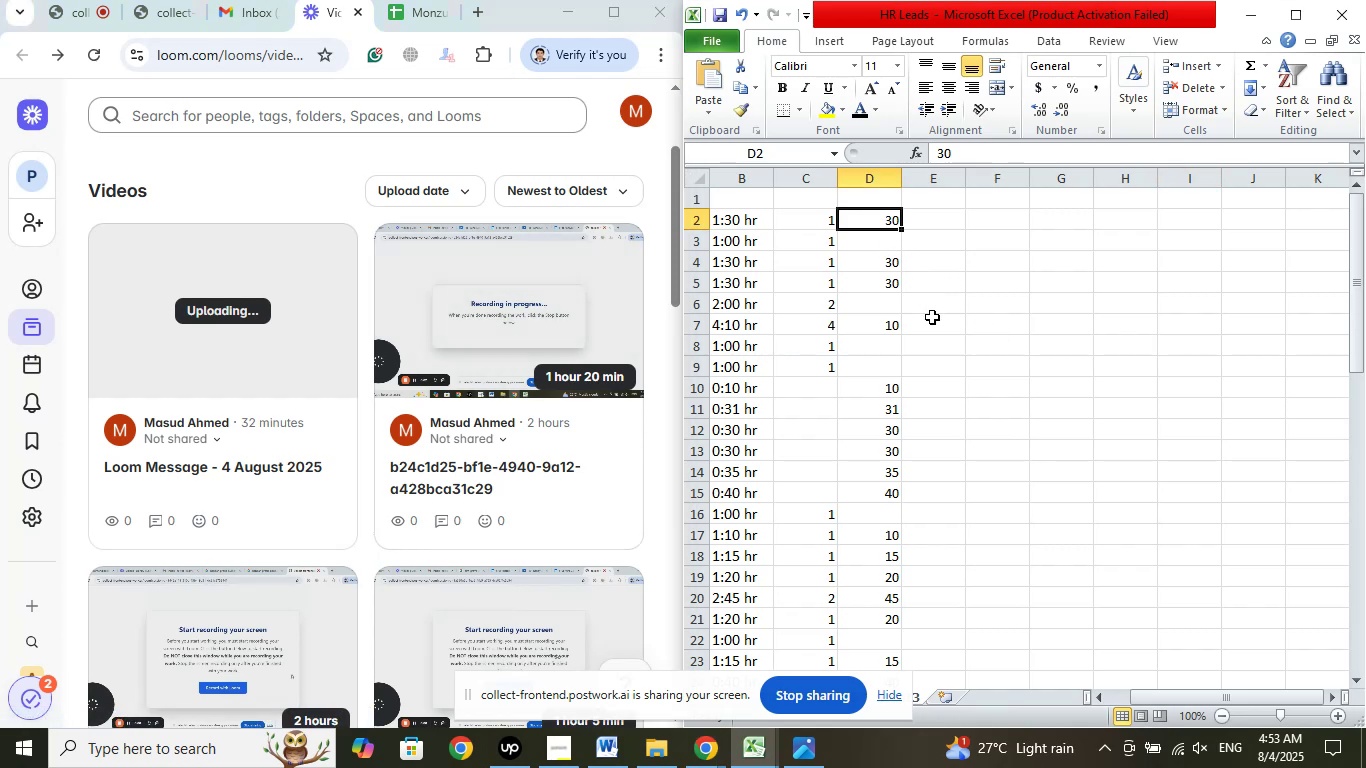 
scroll: coordinate [935, 320], scroll_direction: down, amount: 16.0
 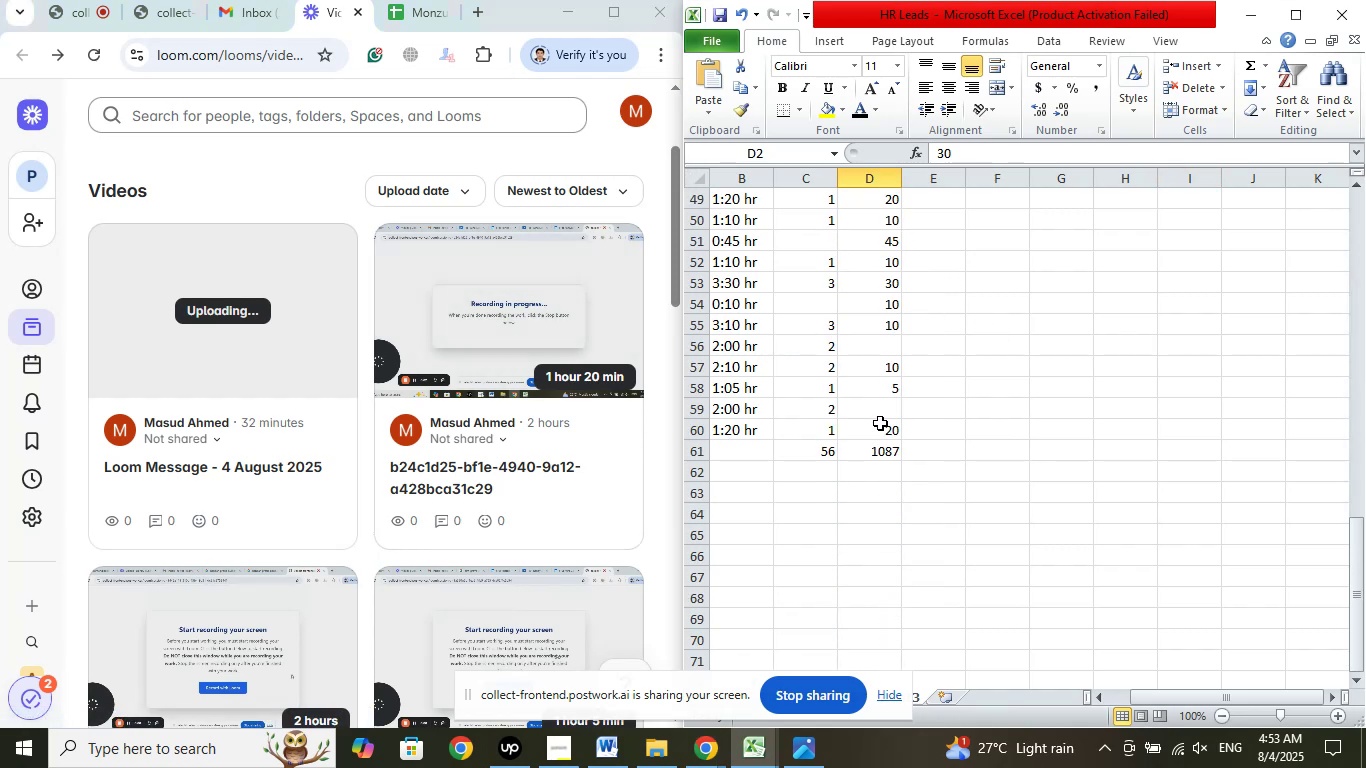 
left_click([881, 428])
 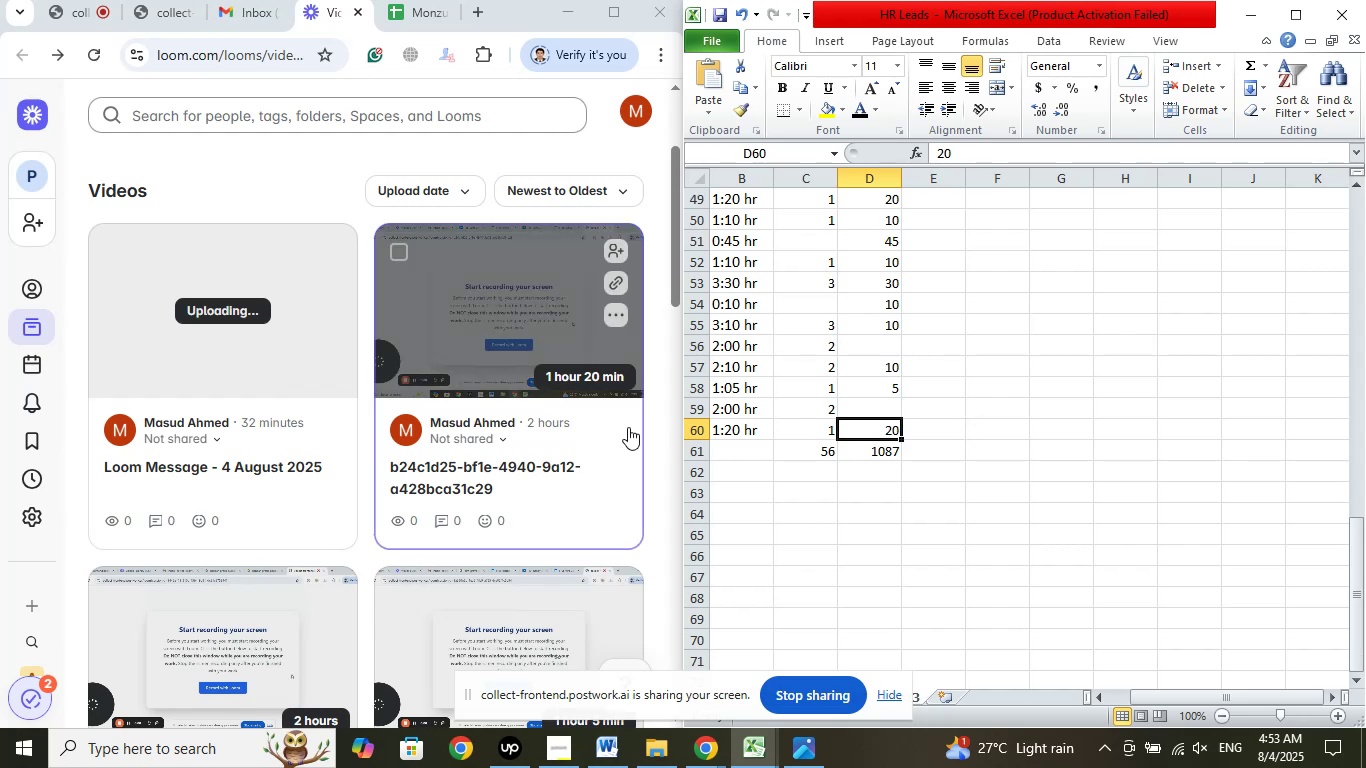 
scroll: coordinate [628, 424], scroll_direction: down, amount: 1.0
 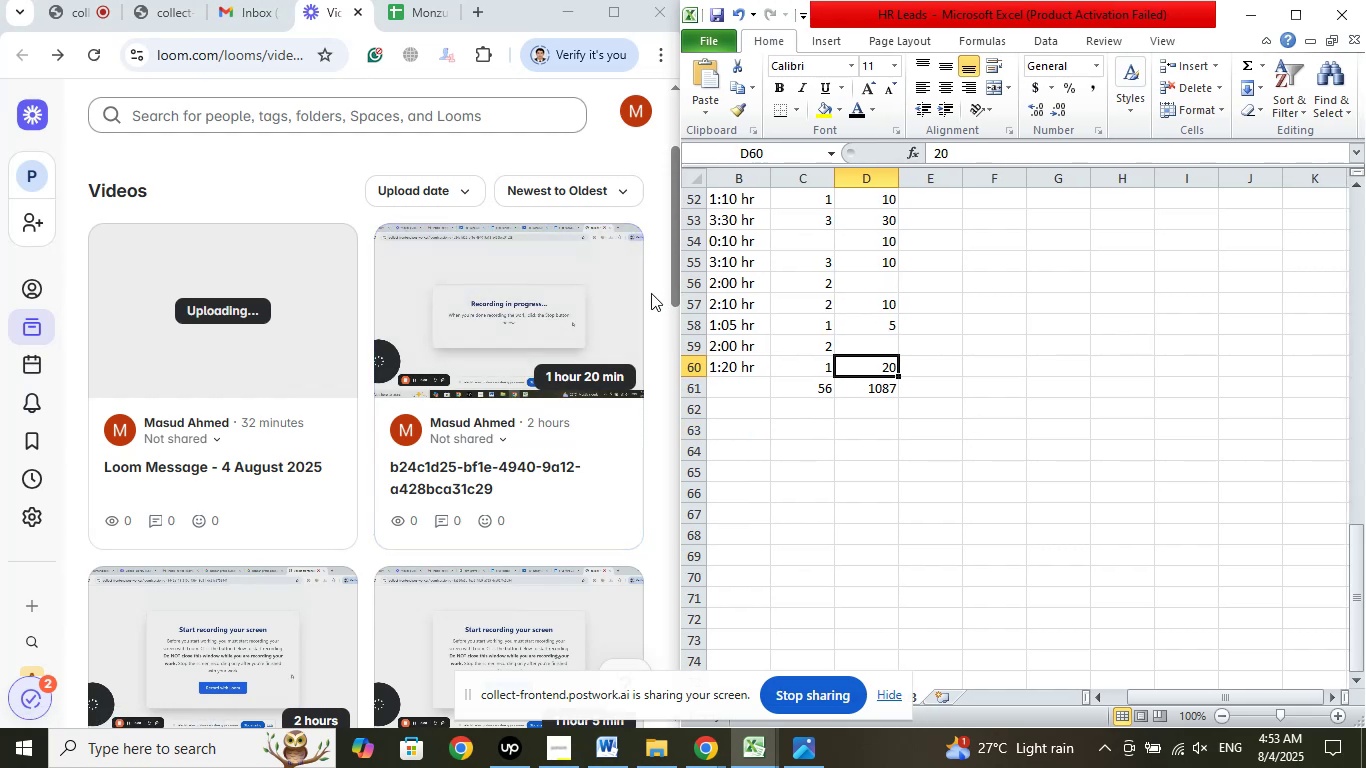 
left_click([652, 297])
 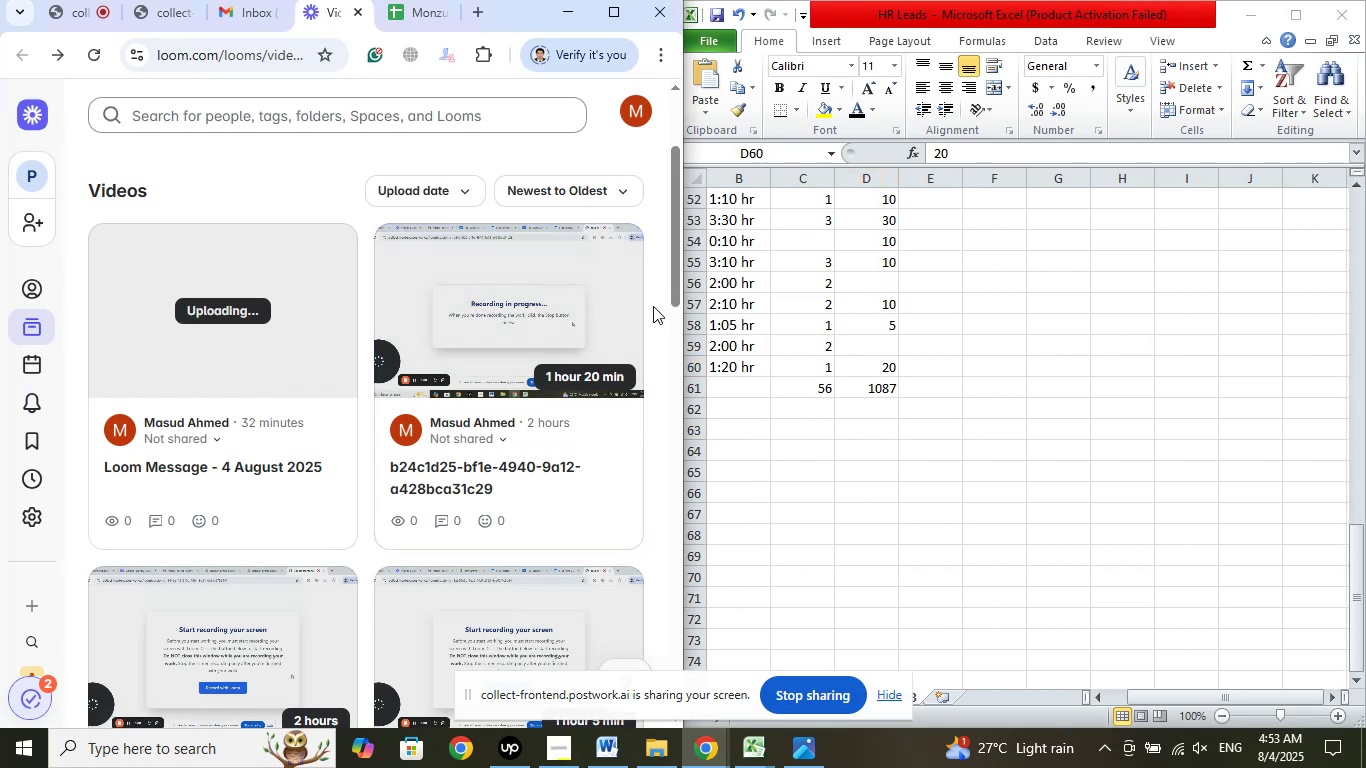 
scroll: coordinate [653, 306], scroll_direction: down, amount: 6.0
 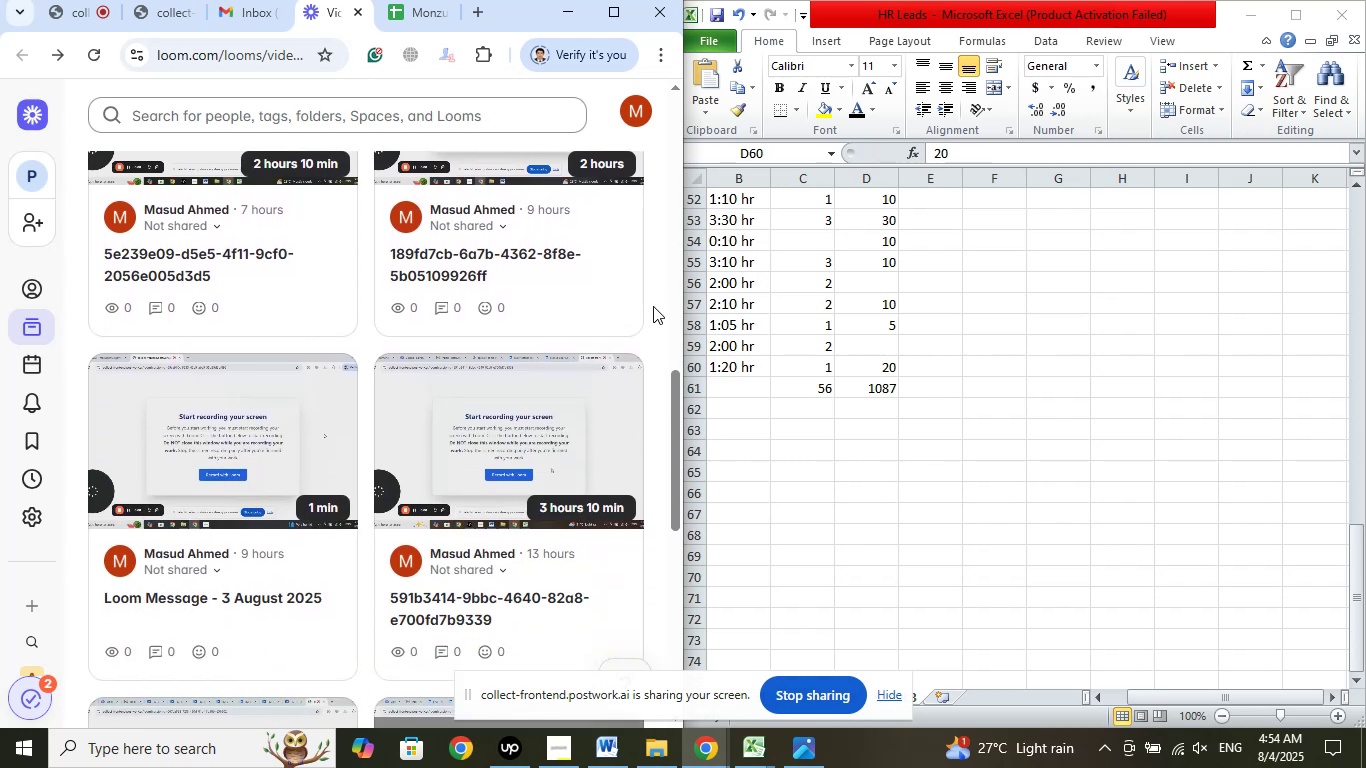 
scroll: coordinate [654, 306], scroll_direction: down, amount: 3.0
 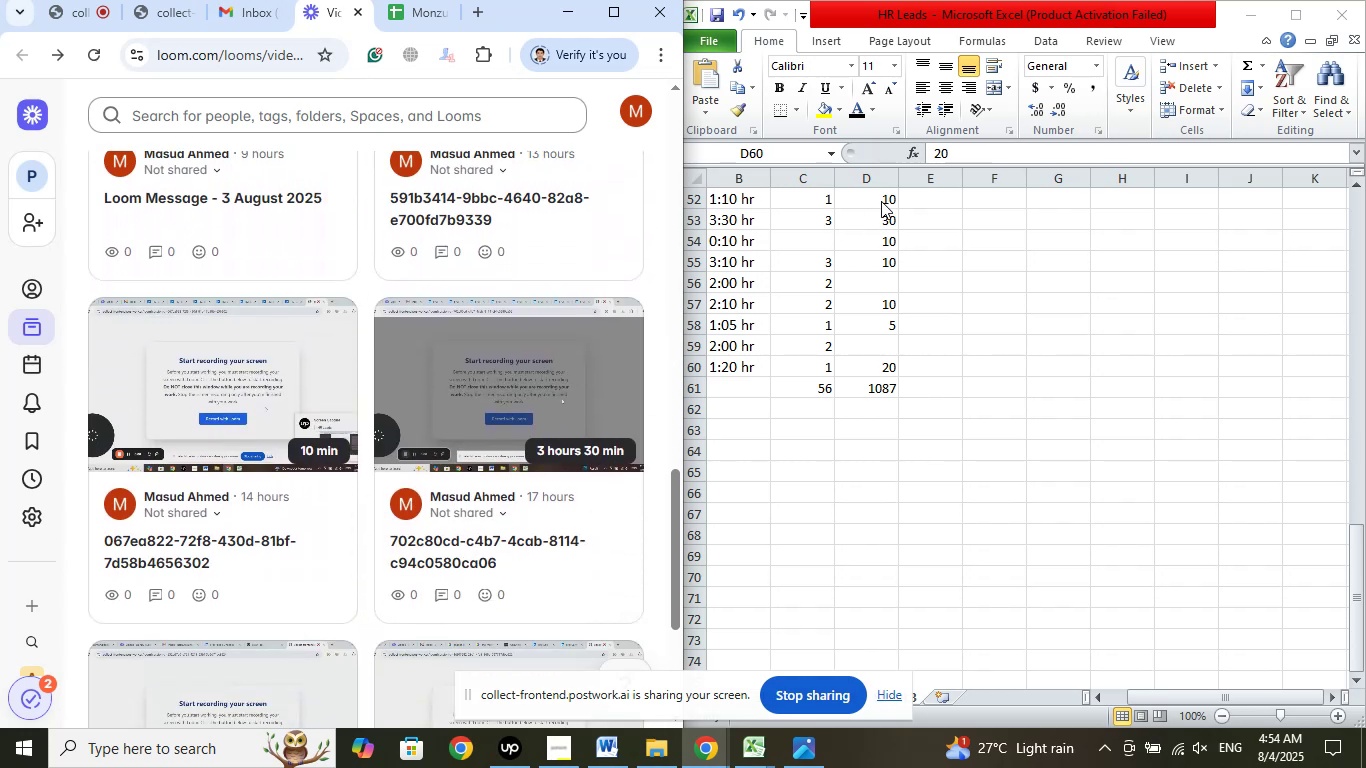 
left_click([887, 223])
 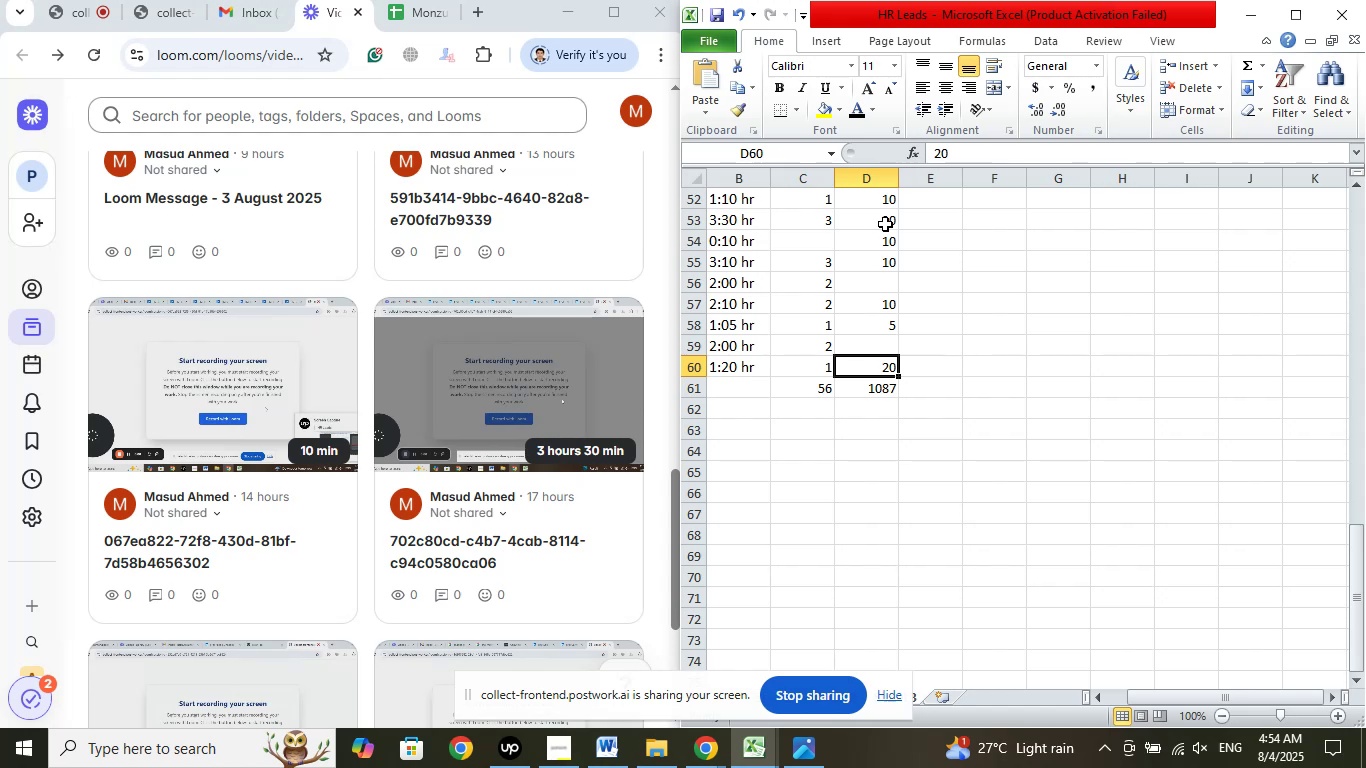 
left_click([885, 224])
 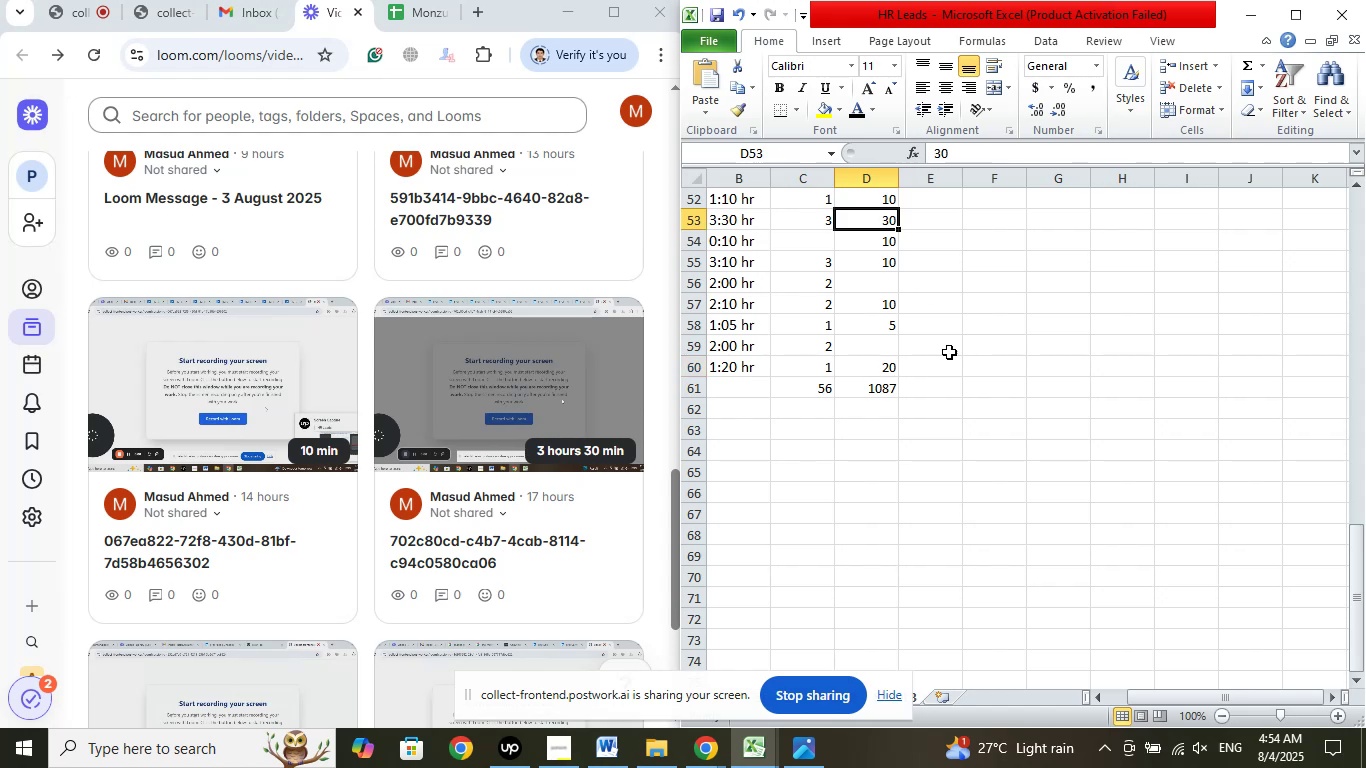 
scroll: coordinate [956, 363], scroll_direction: up, amount: 3.0
 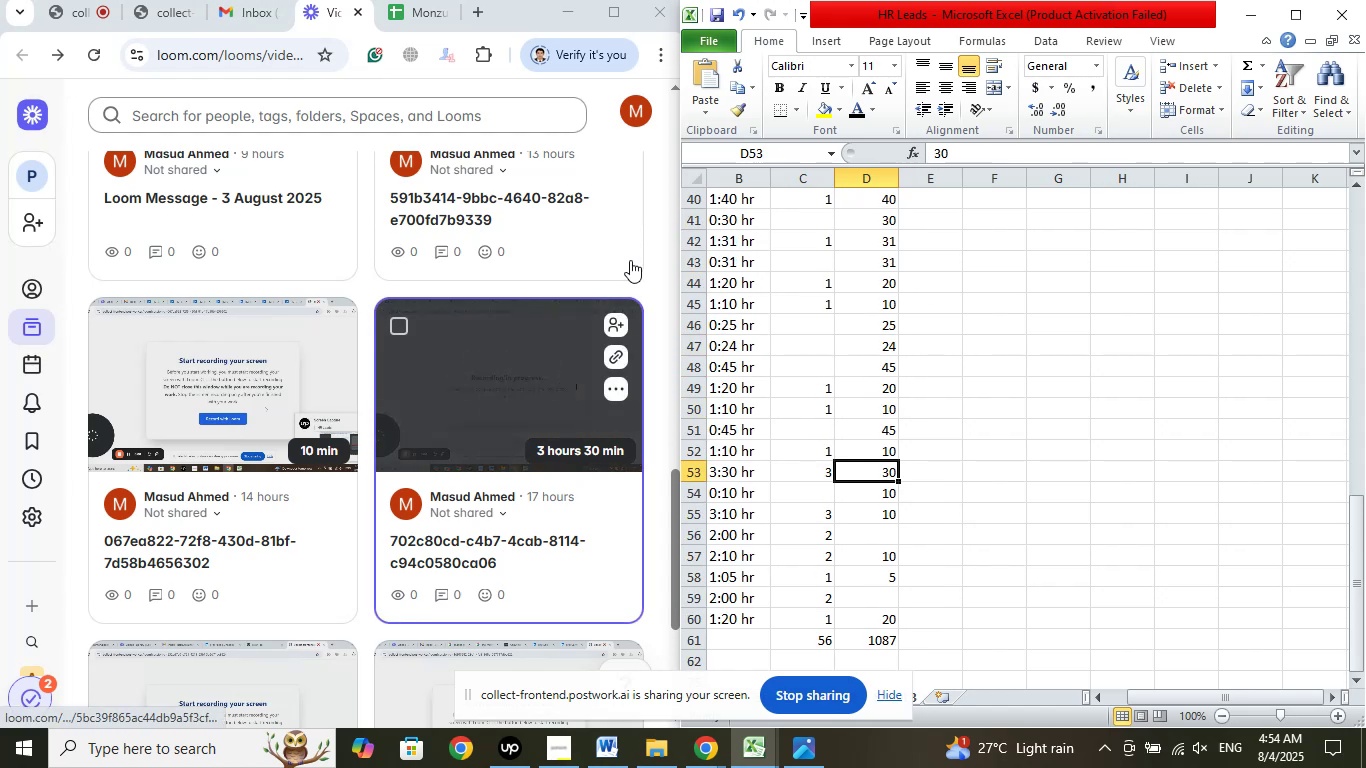 
left_click([658, 249])
 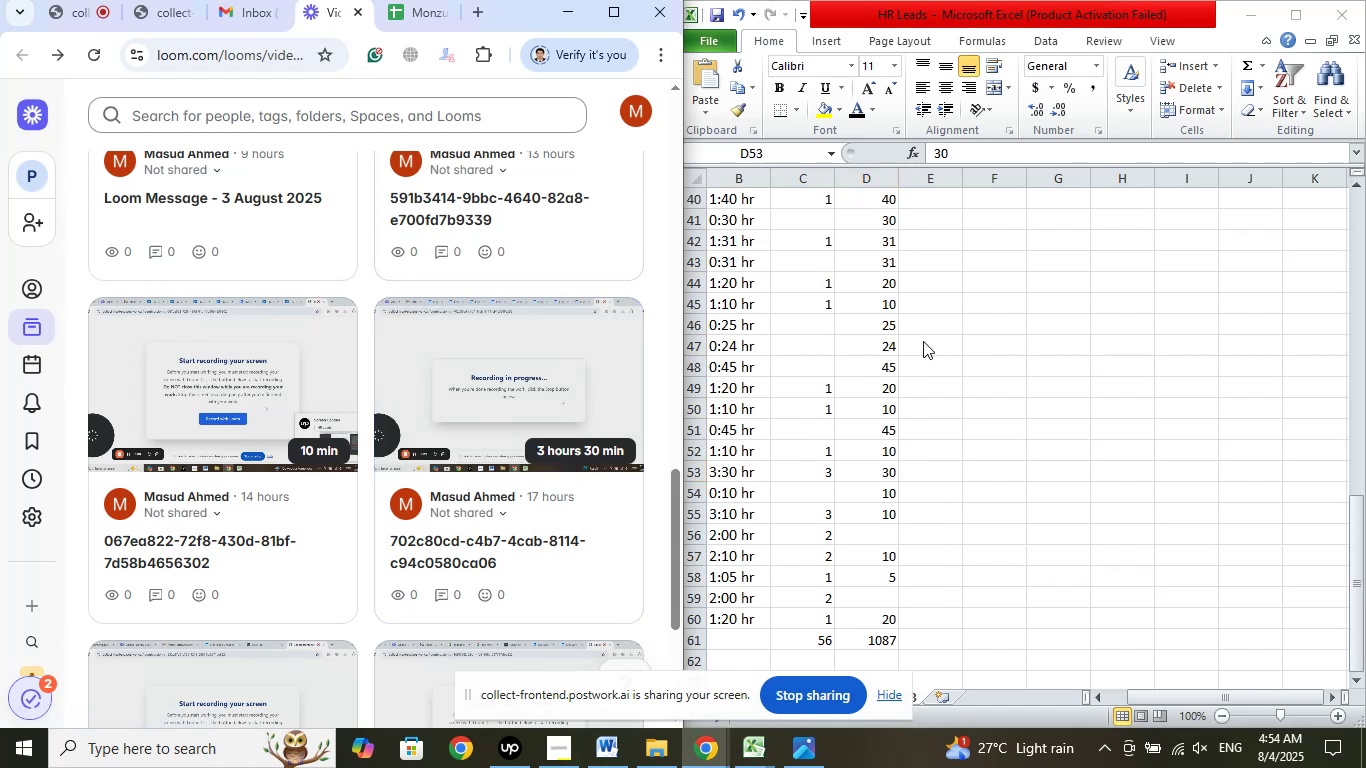 
left_click([923, 340])
 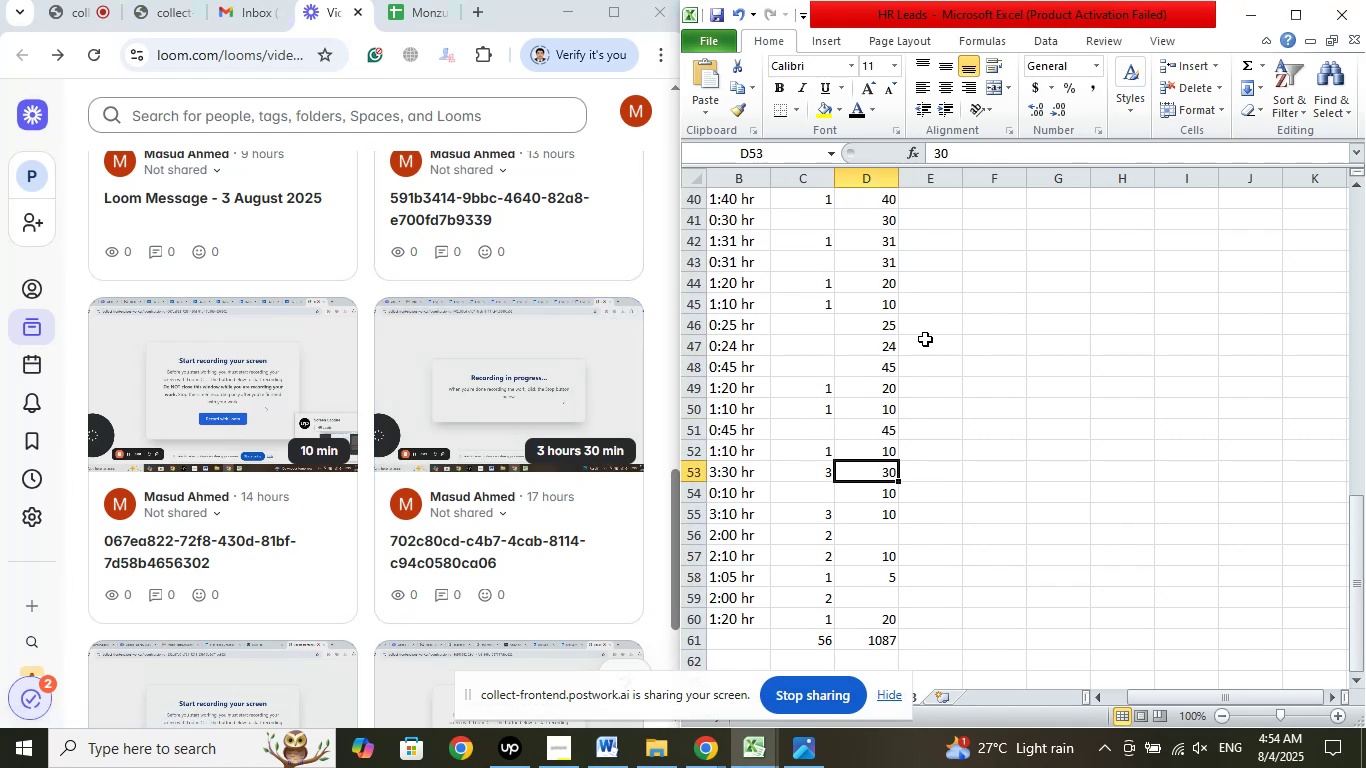 
scroll: coordinate [926, 339], scroll_direction: down, amount: 2.0
 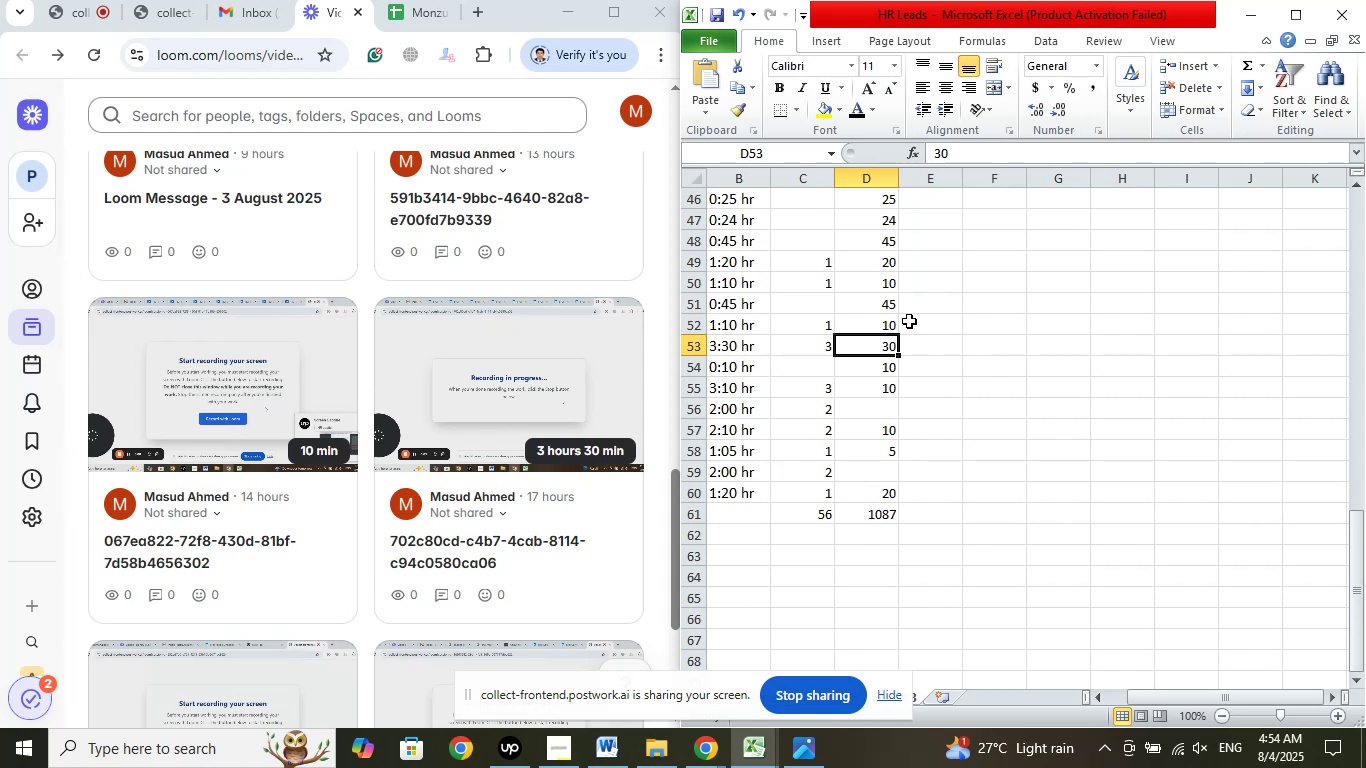 
left_click([909, 321])
 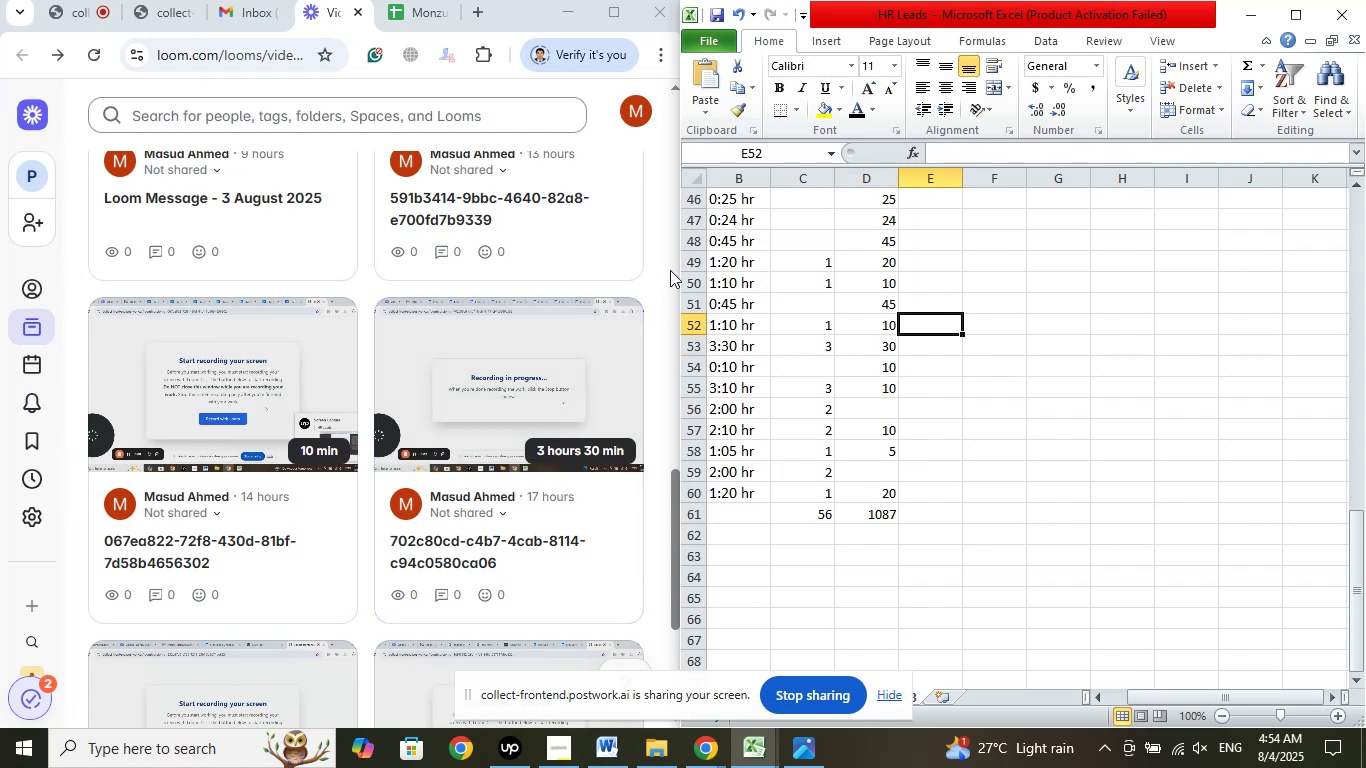 
left_click([662, 273])
 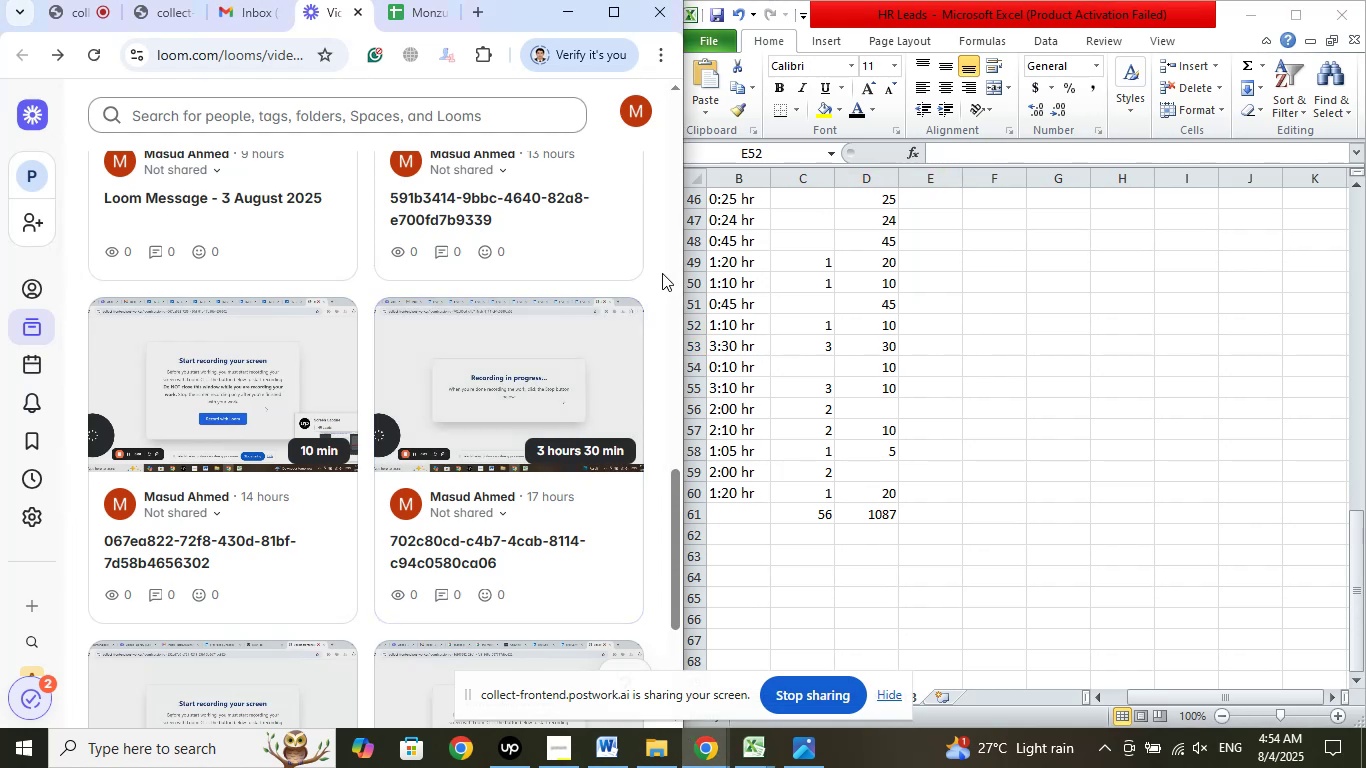 
scroll: coordinate [662, 273], scroll_direction: down, amount: 10.0
 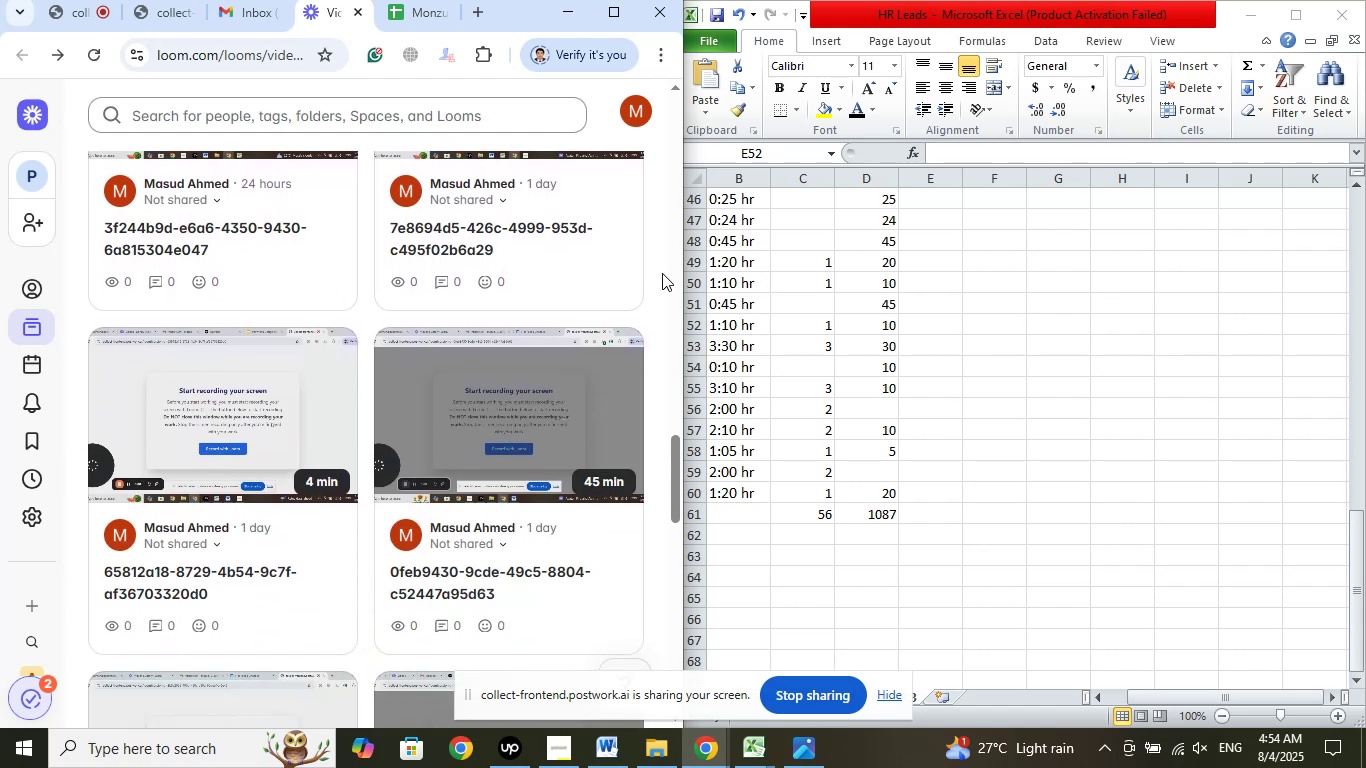 
scroll: coordinate [662, 273], scroll_direction: down, amount: 4.0
 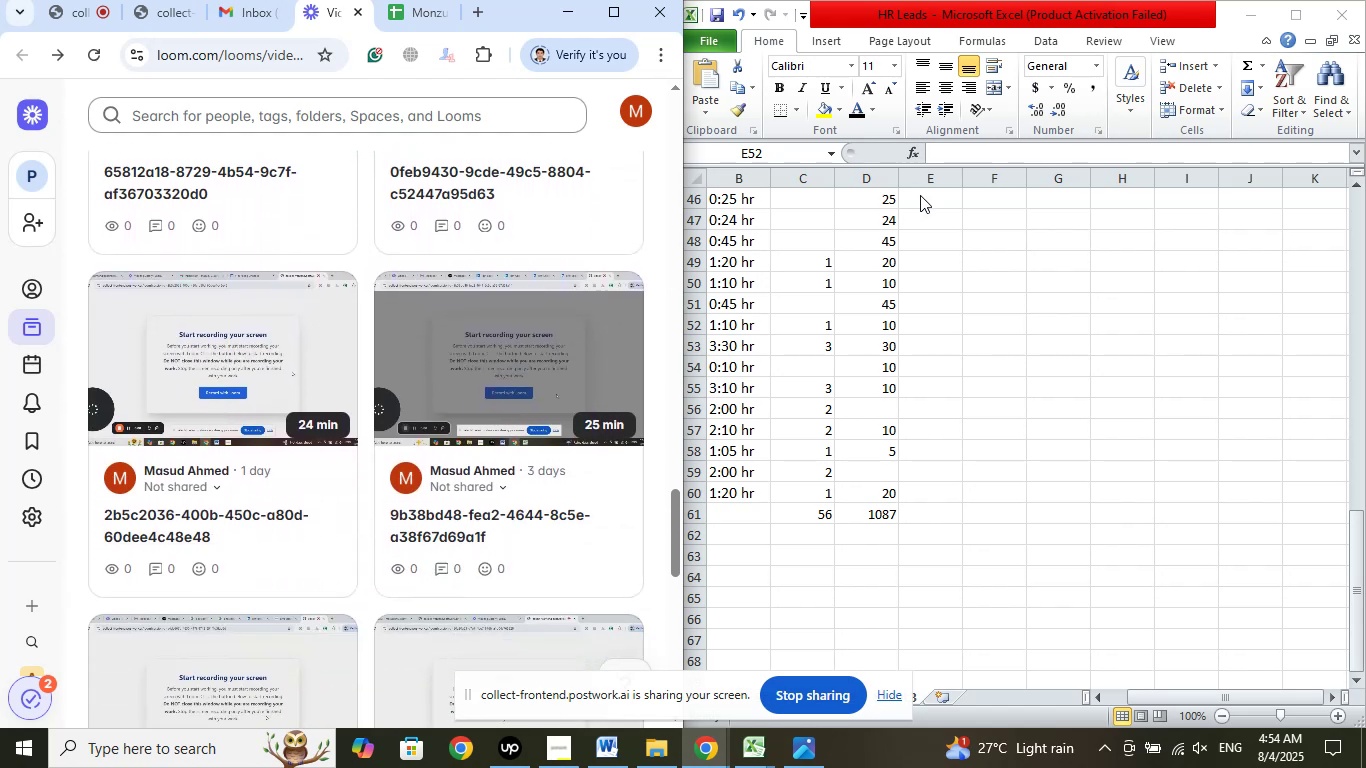 
left_click([938, 202])
 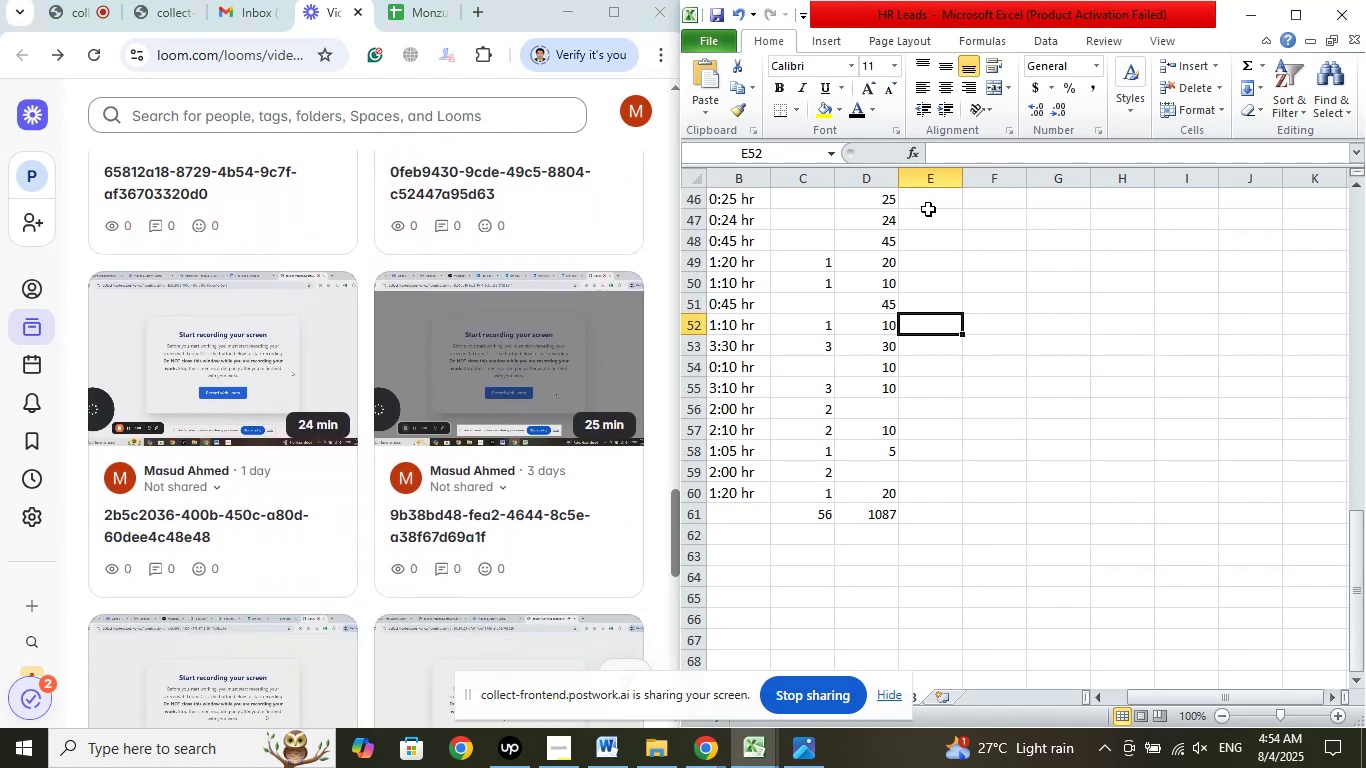 
left_click([928, 207])
 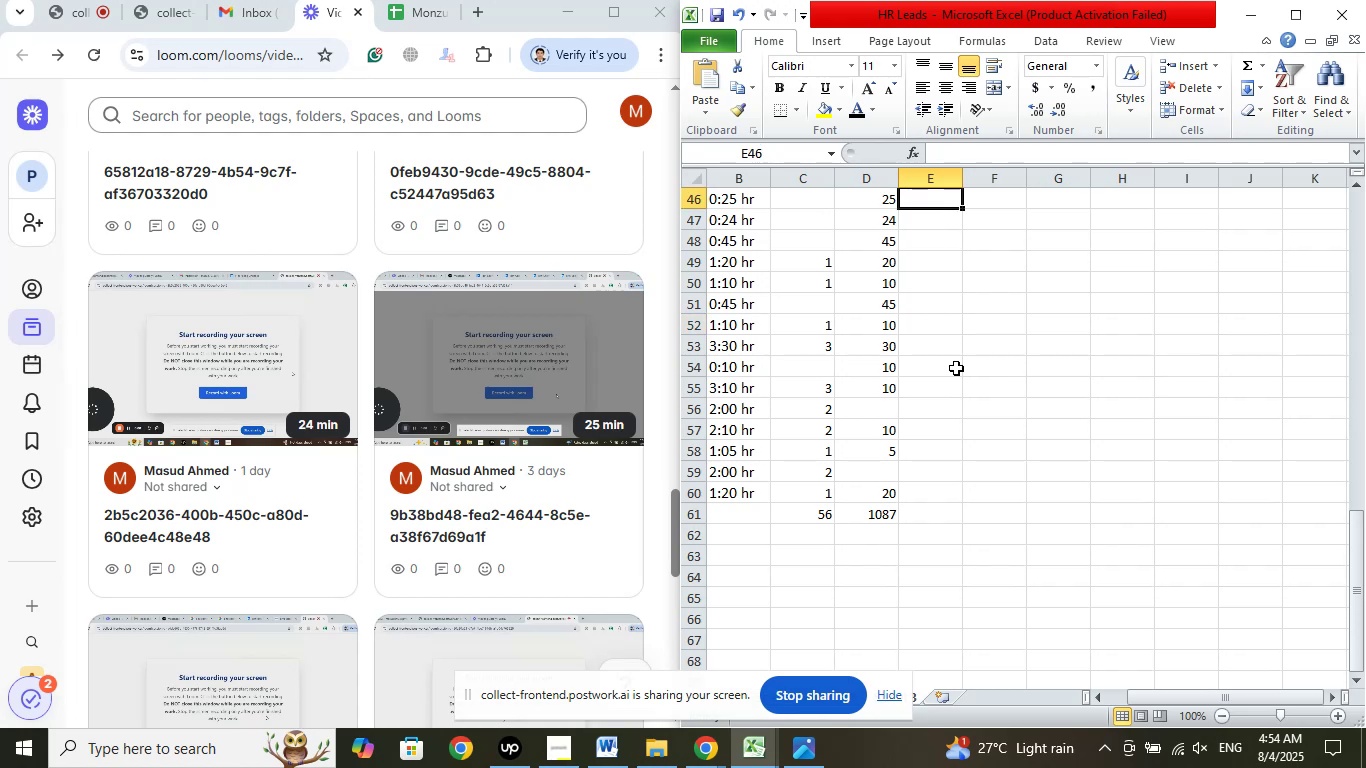 
scroll: coordinate [973, 390], scroll_direction: up, amount: 5.0
 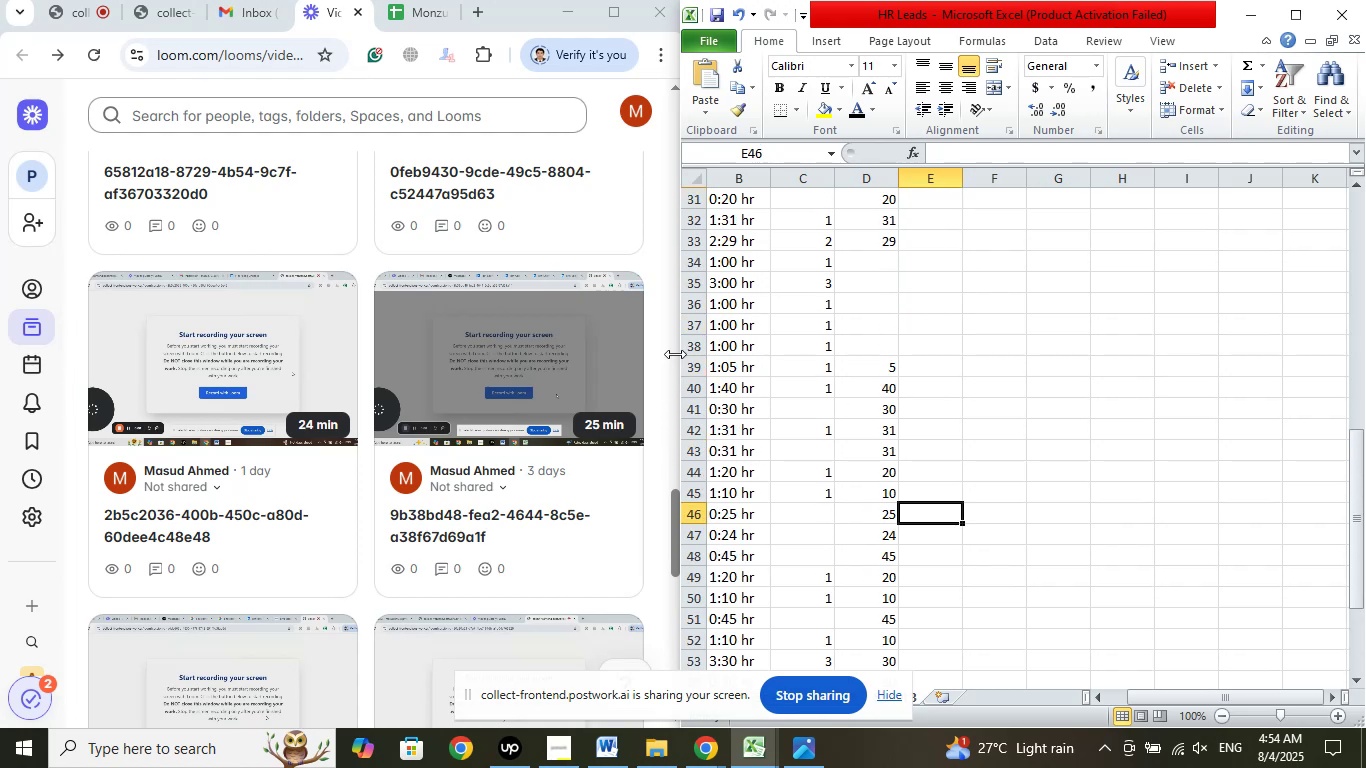 
left_click([659, 346])
 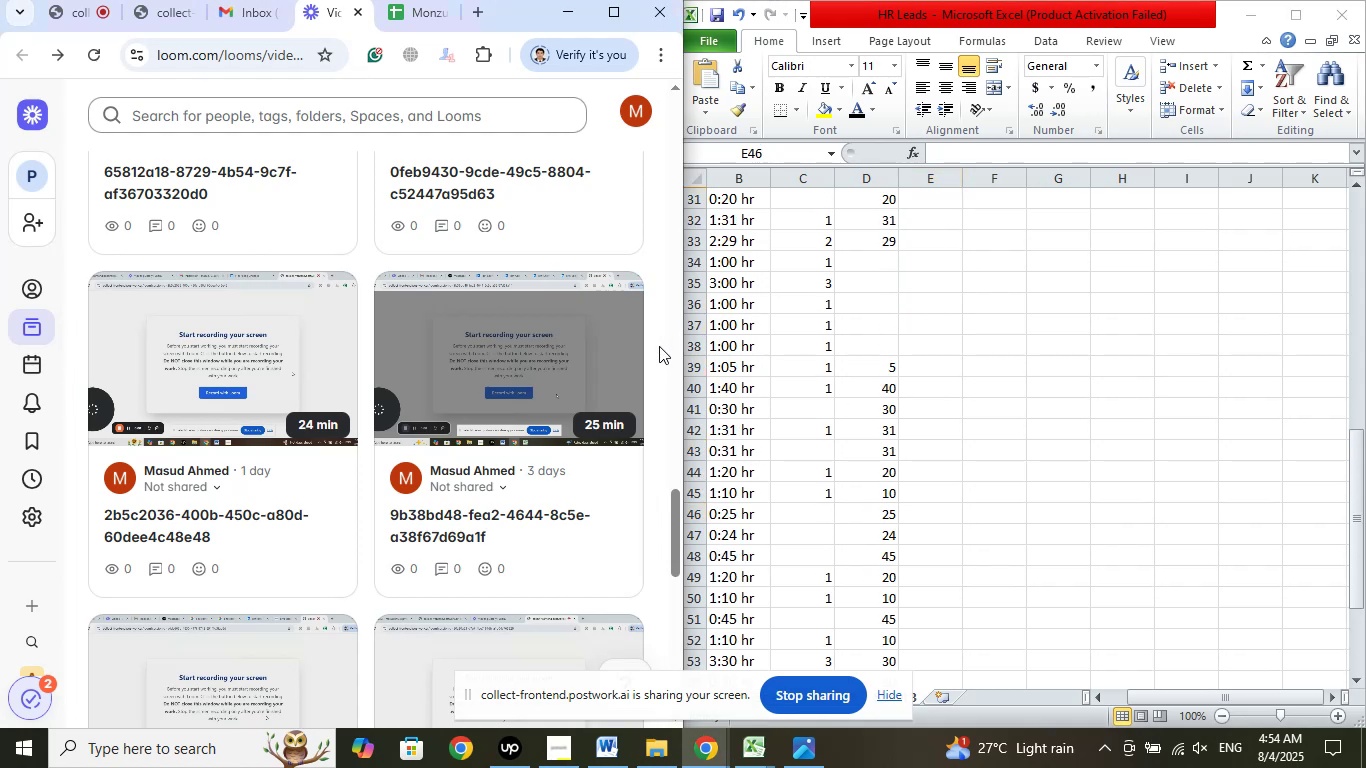 
scroll: coordinate [659, 346], scroll_direction: down, amount: 12.0
 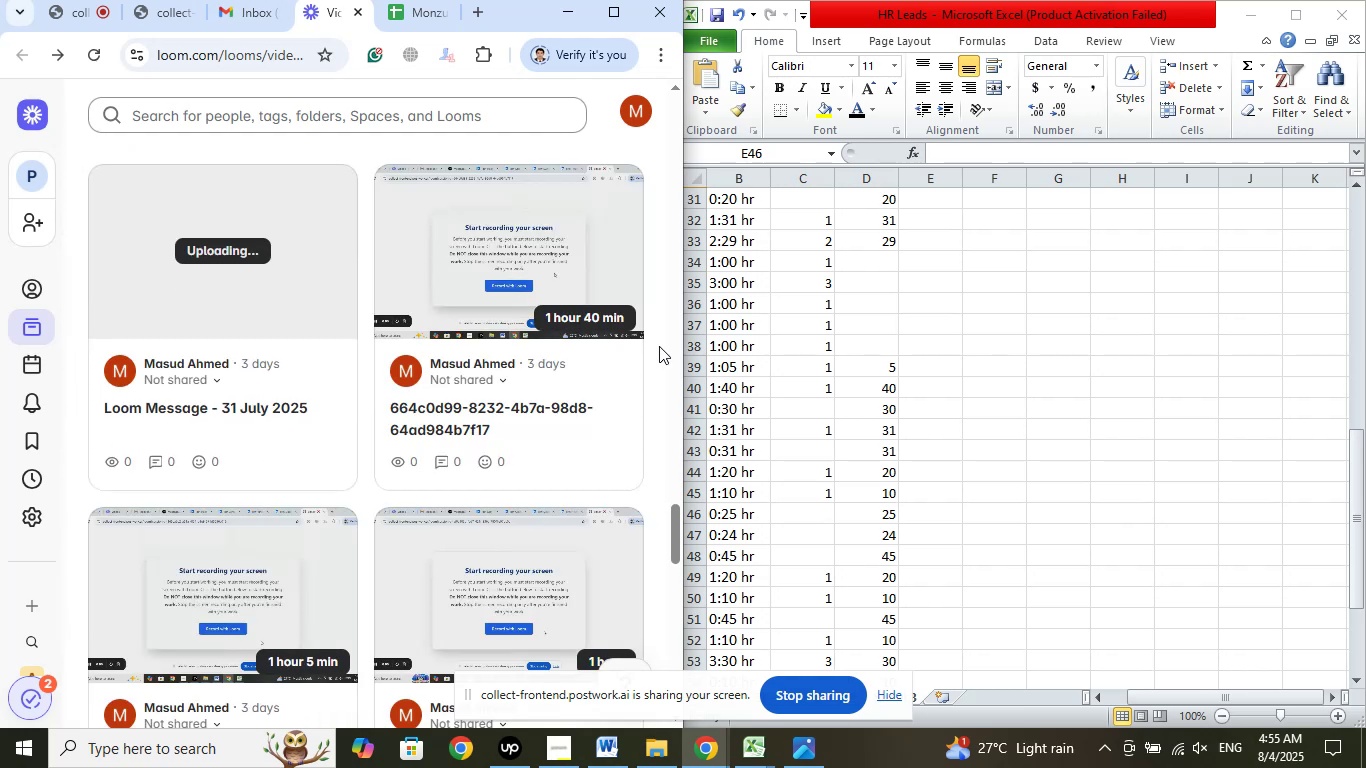 
scroll: coordinate [660, 346], scroll_direction: down, amount: 8.0
 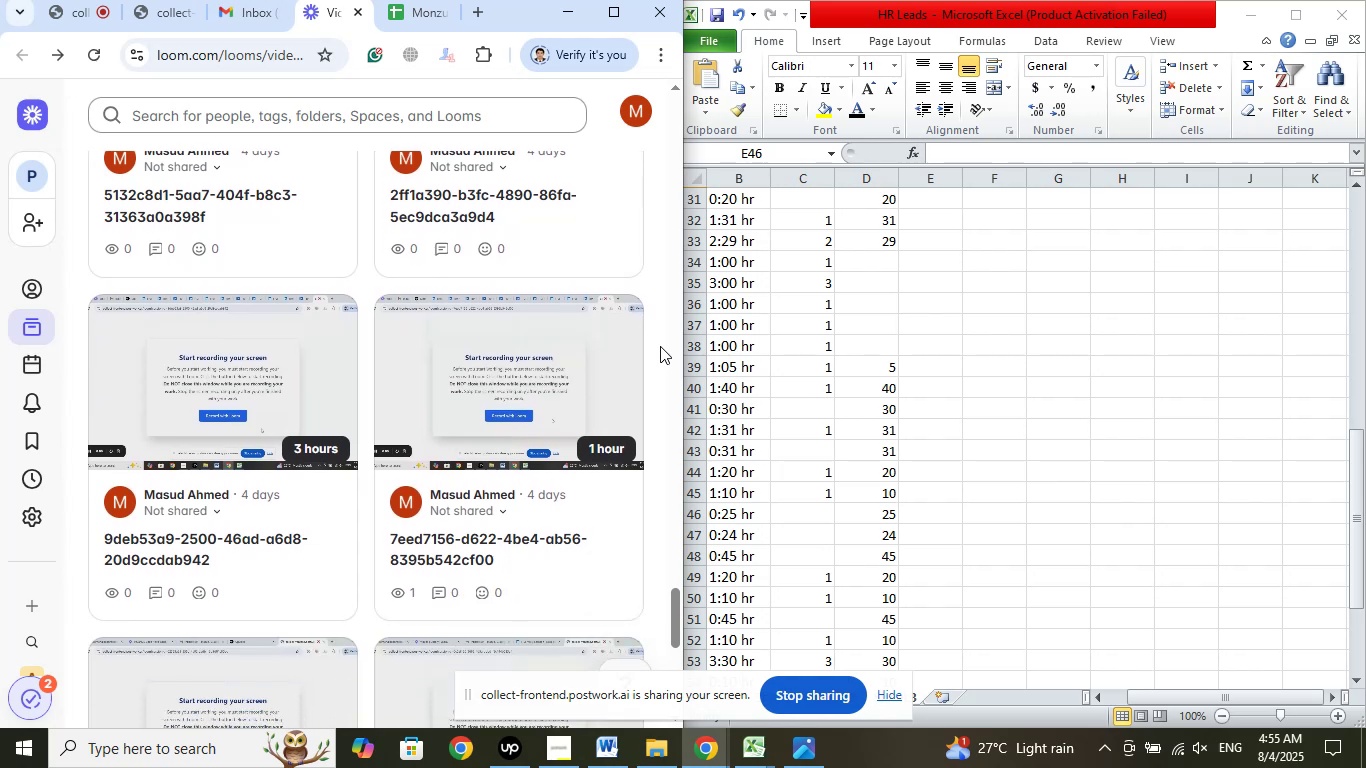 
scroll: coordinate [660, 346], scroll_direction: down, amount: 1.0
 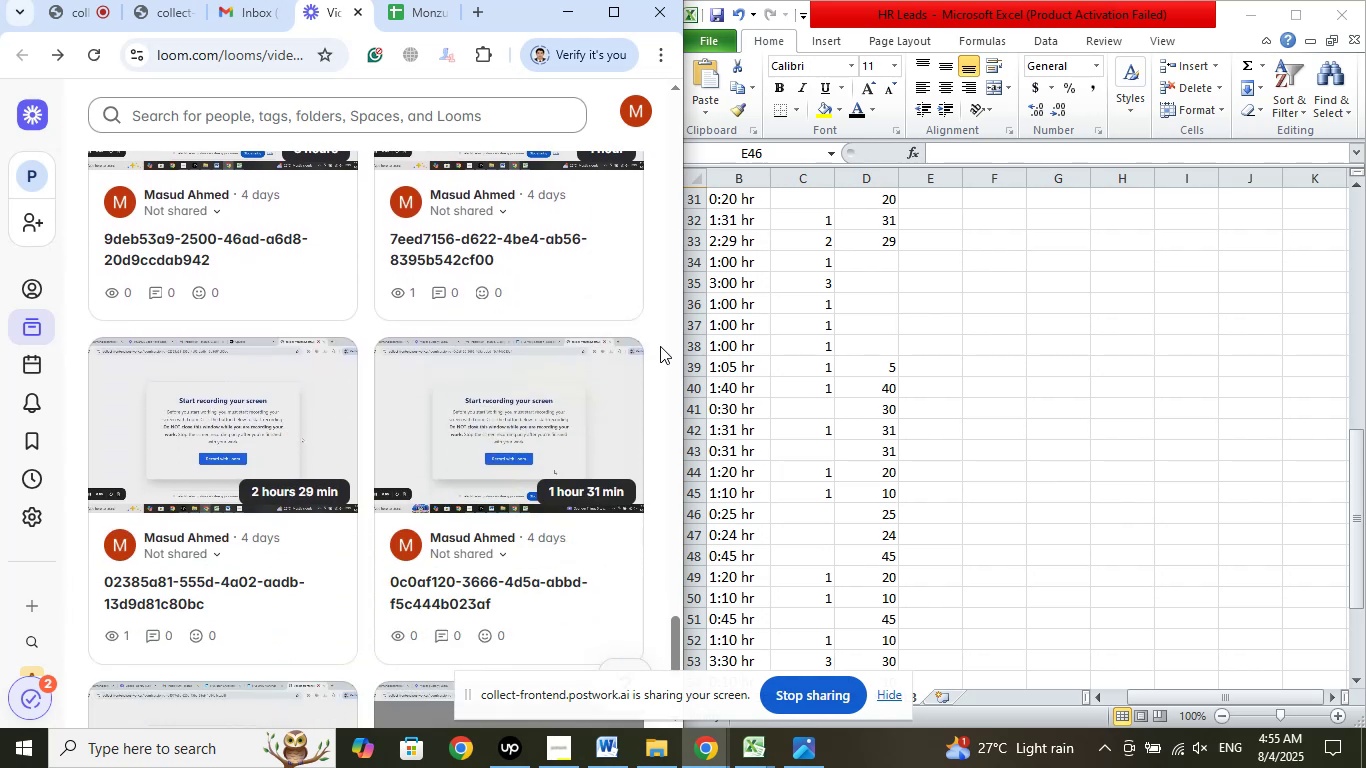 
scroll: coordinate [660, 346], scroll_direction: up, amount: 1.0
 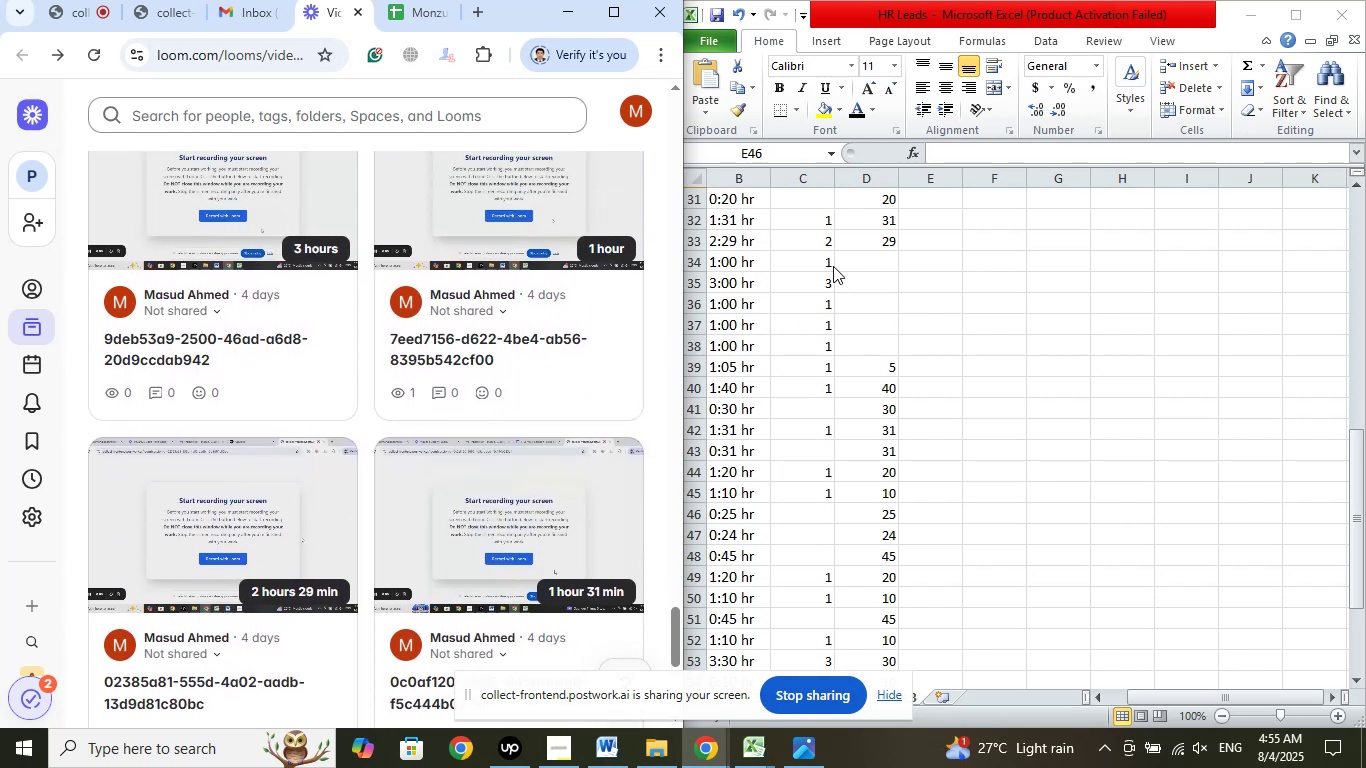 
left_click([877, 245])
 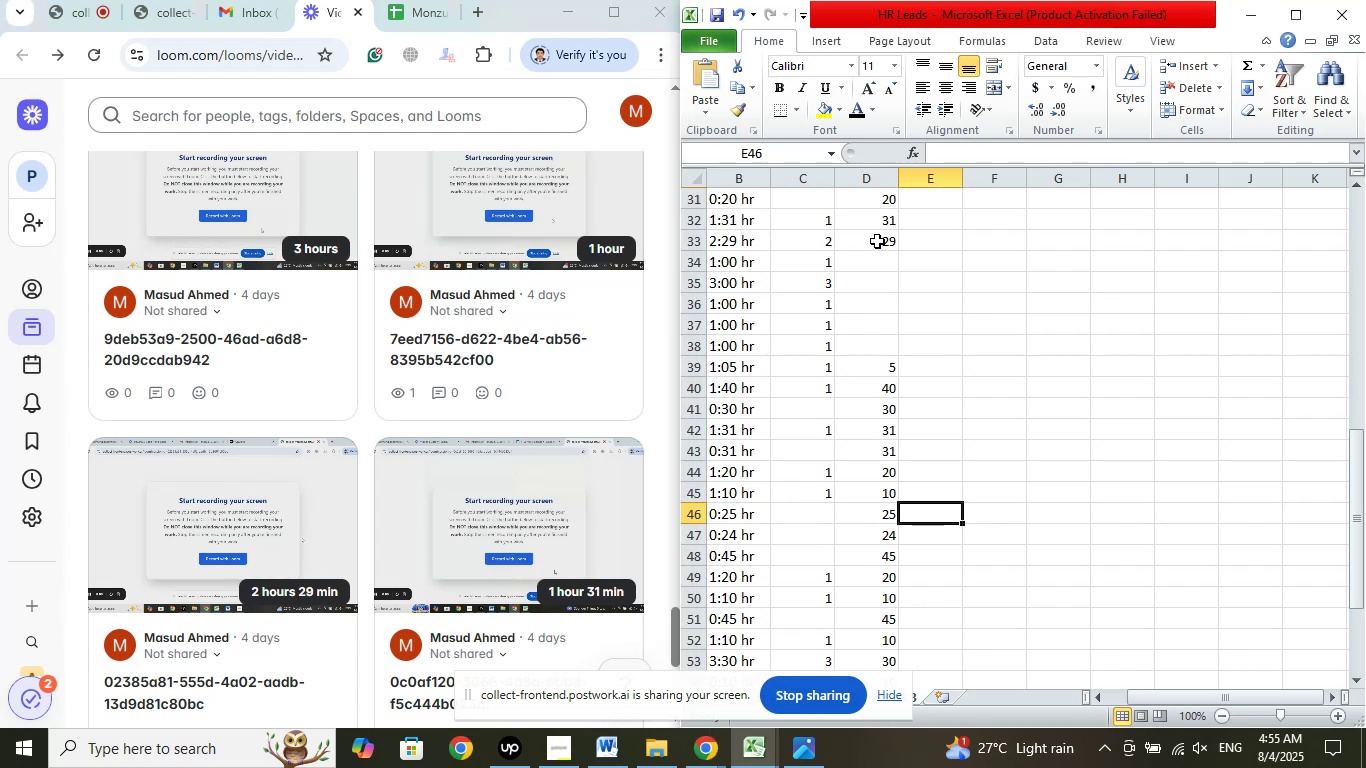 
left_click([877, 241])
 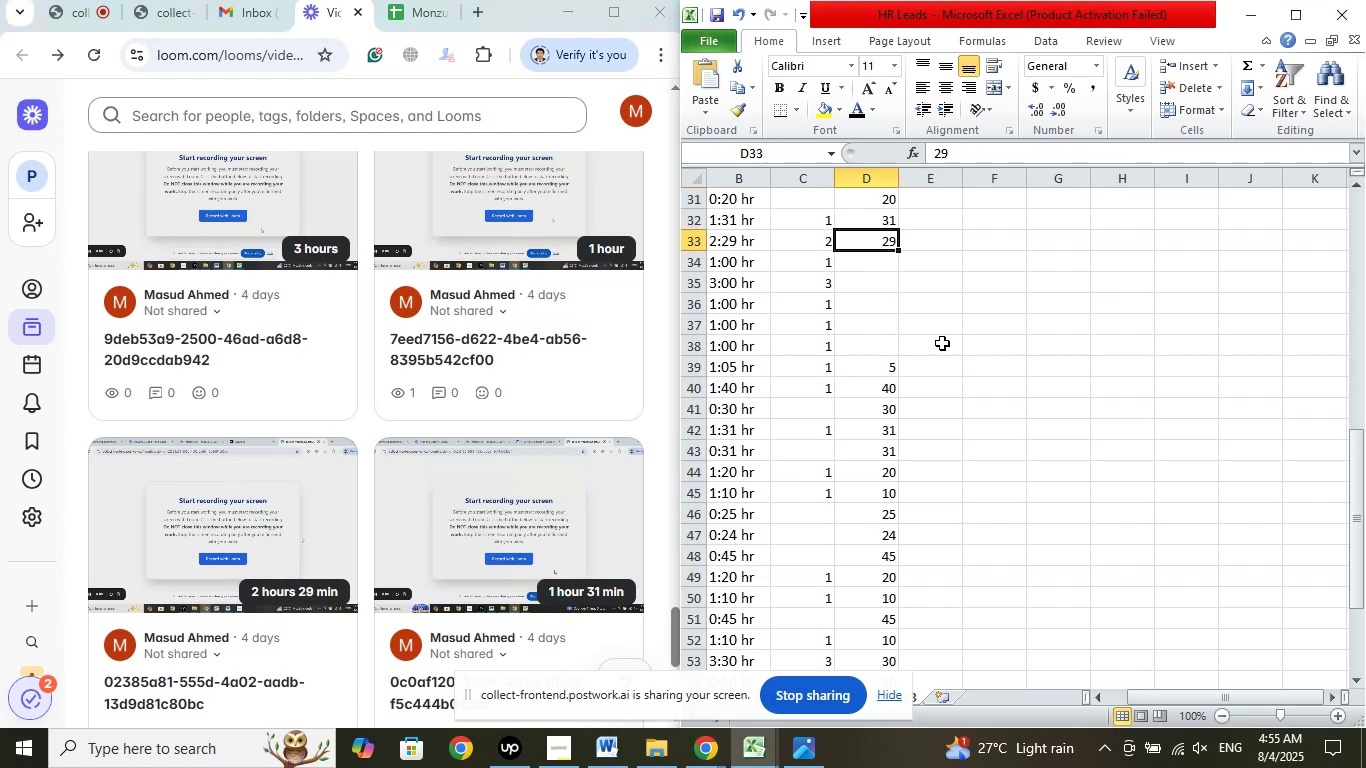 
scroll: coordinate [949, 352], scroll_direction: up, amount: 4.0
 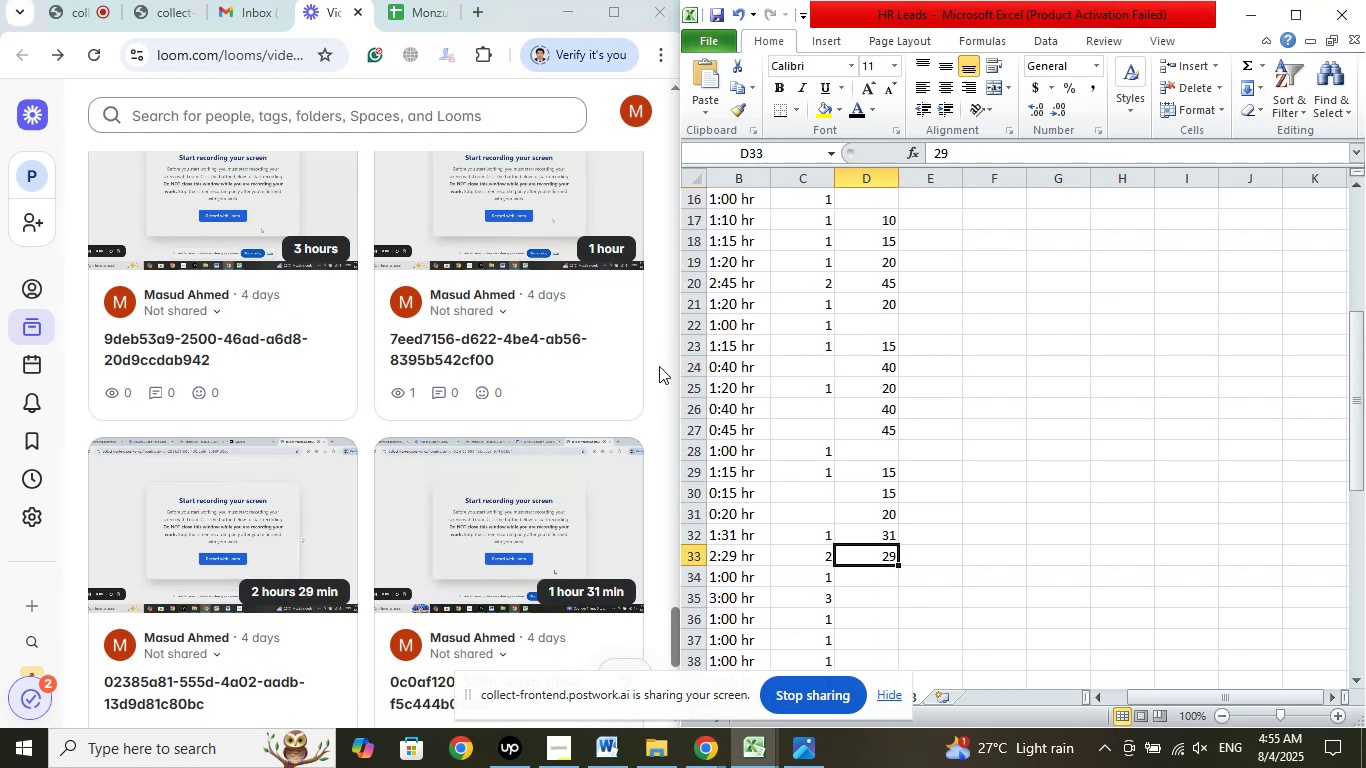 
left_click([658, 367])
 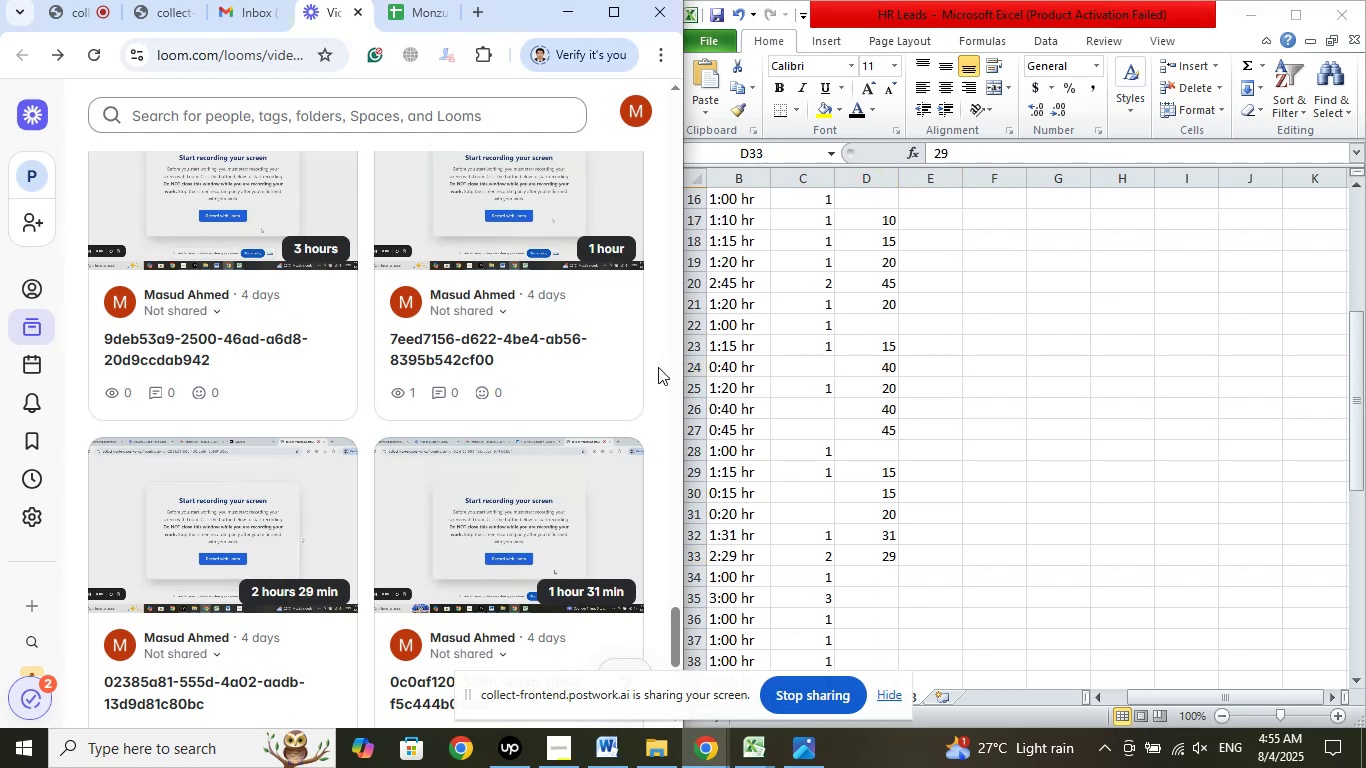 
scroll: coordinate [659, 368], scroll_direction: down, amount: 12.0
 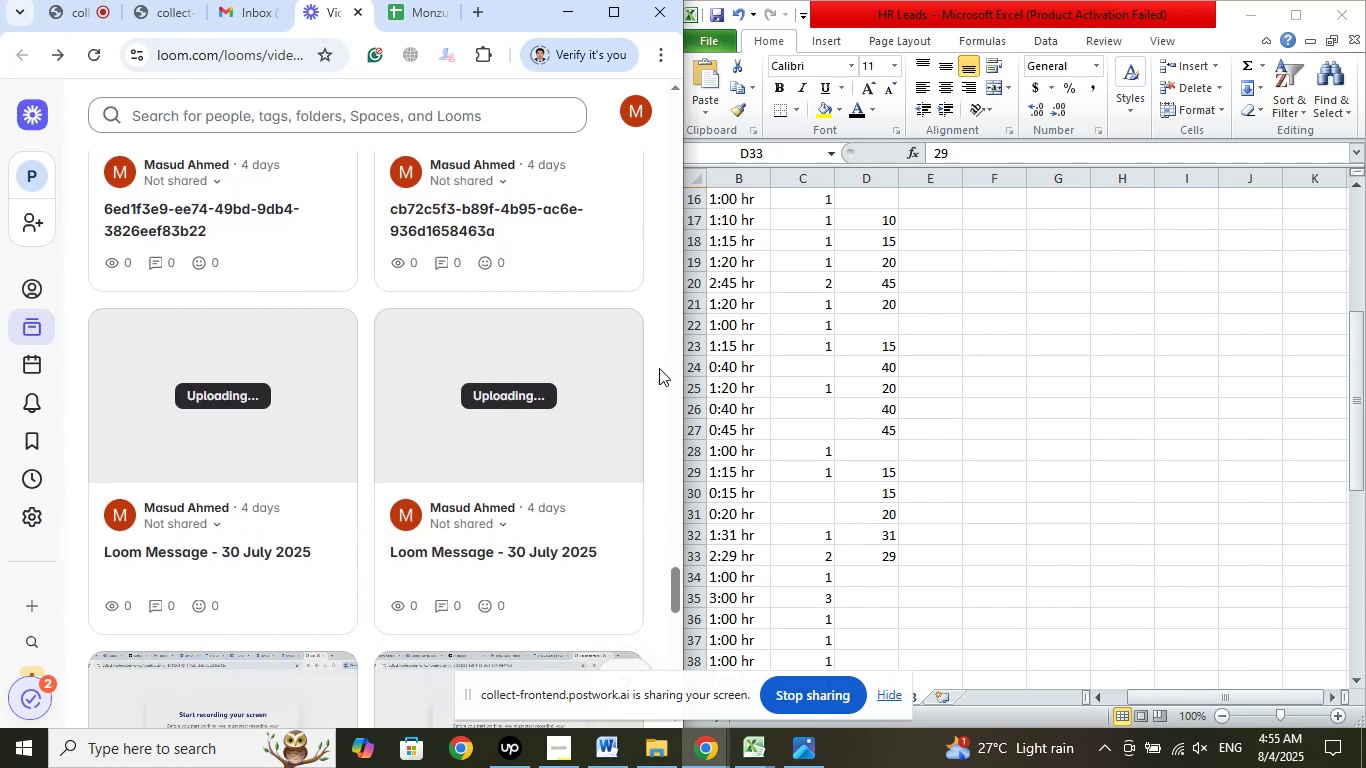 
wait(5.03)
 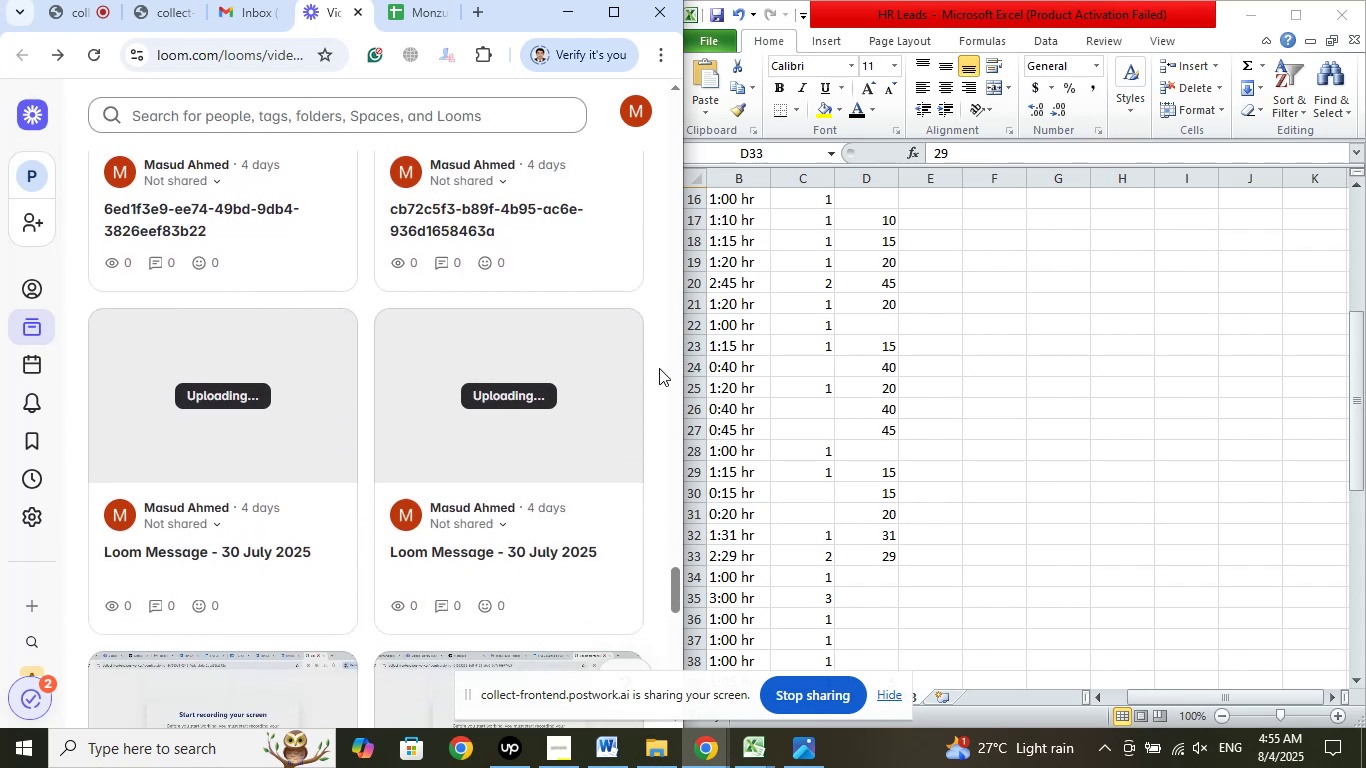 
scroll: coordinate [659, 368], scroll_direction: down, amount: 3.0
 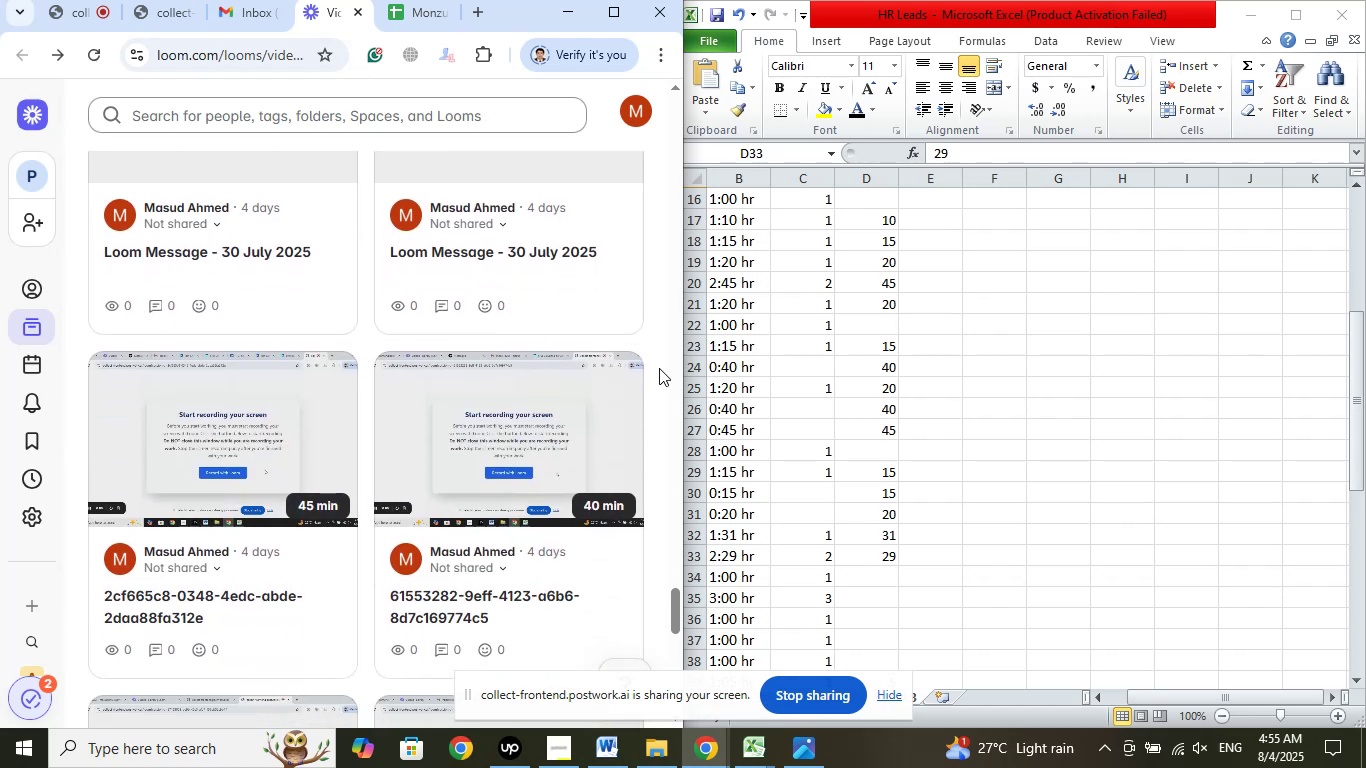 
scroll: coordinate [659, 368], scroll_direction: up, amount: 2.0
 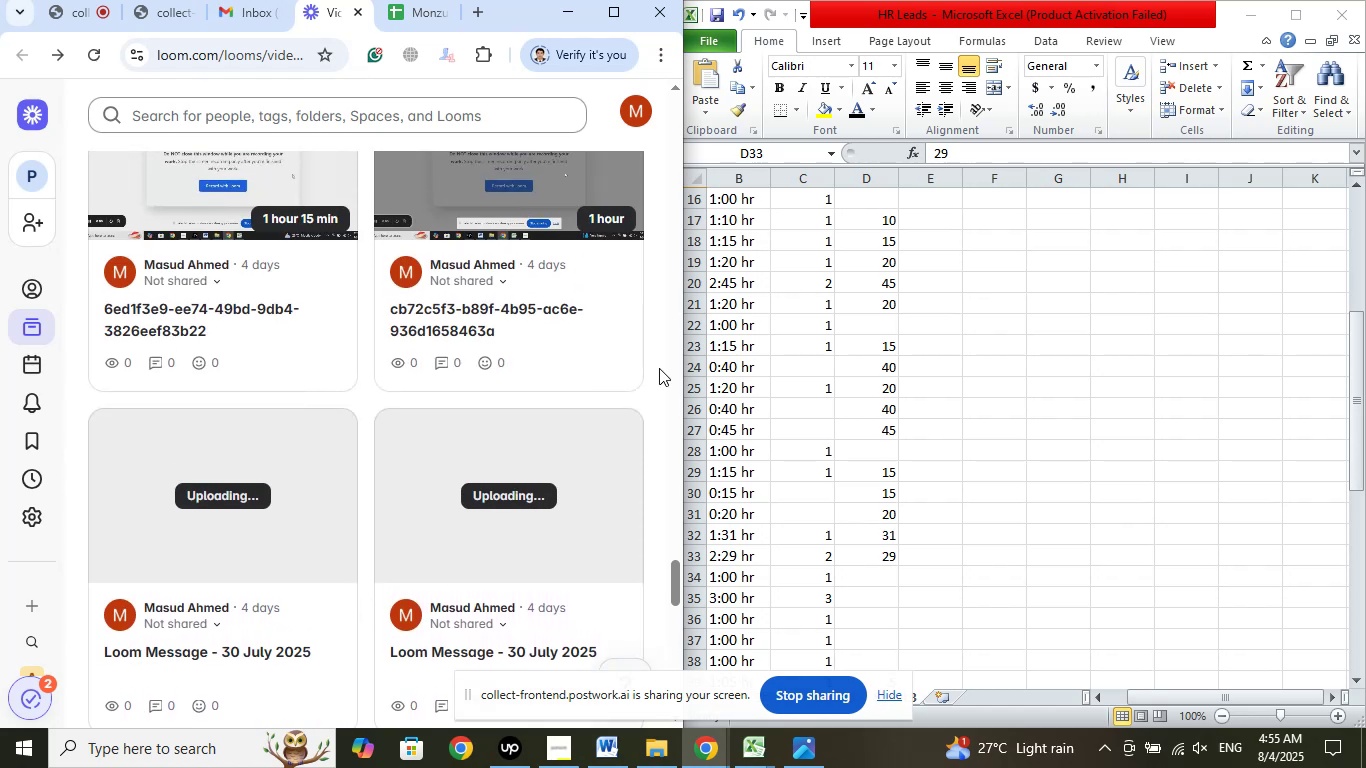 
scroll: coordinate [659, 368], scroll_direction: down, amount: 2.0
 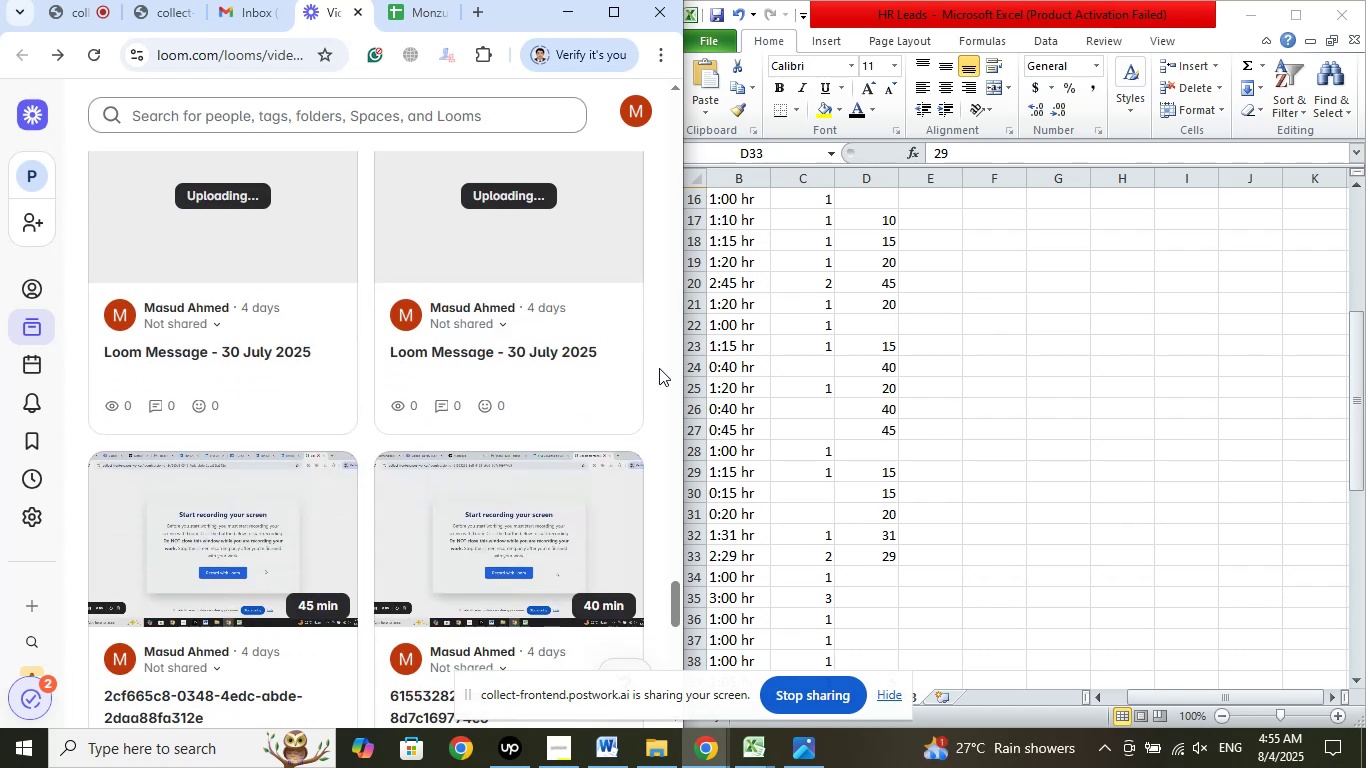 
scroll: coordinate [659, 368], scroll_direction: up, amount: 2.0
 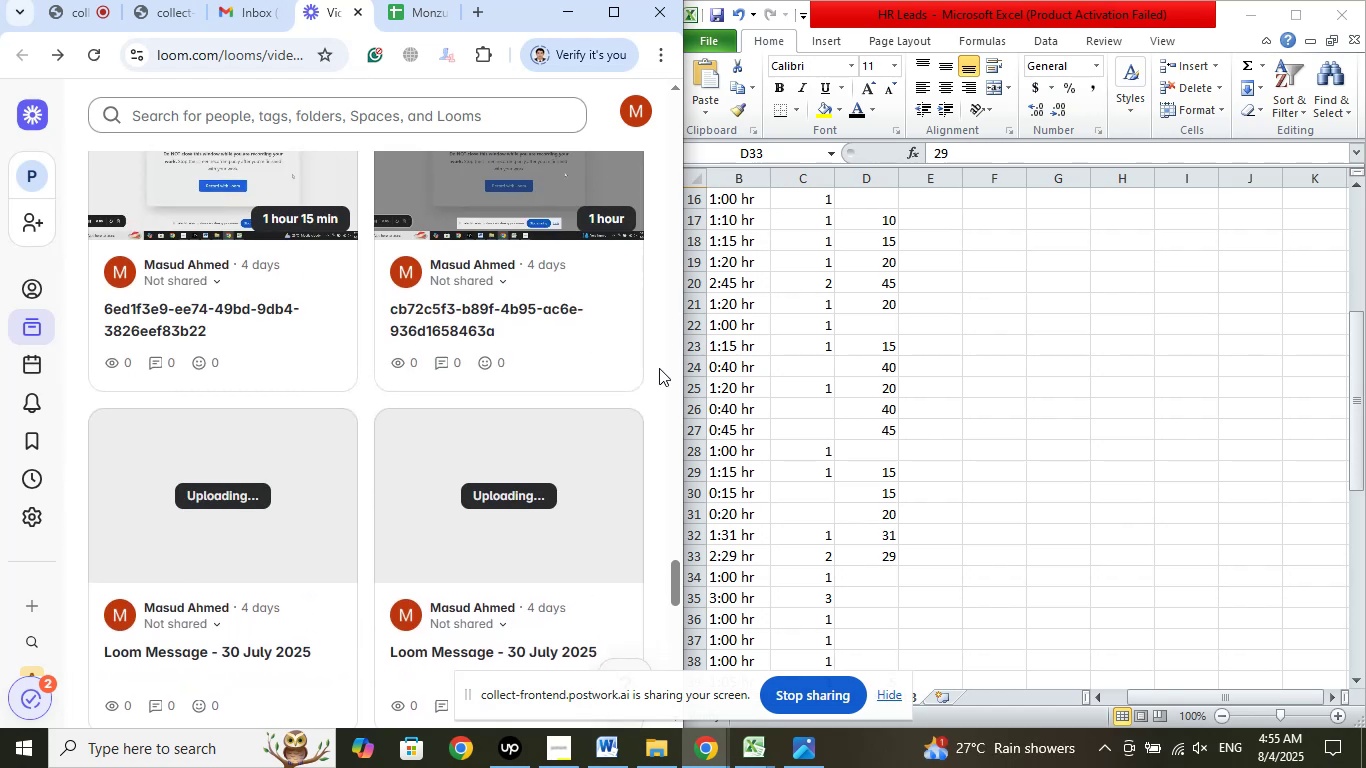 
scroll: coordinate [659, 368], scroll_direction: down, amount: 1.0
 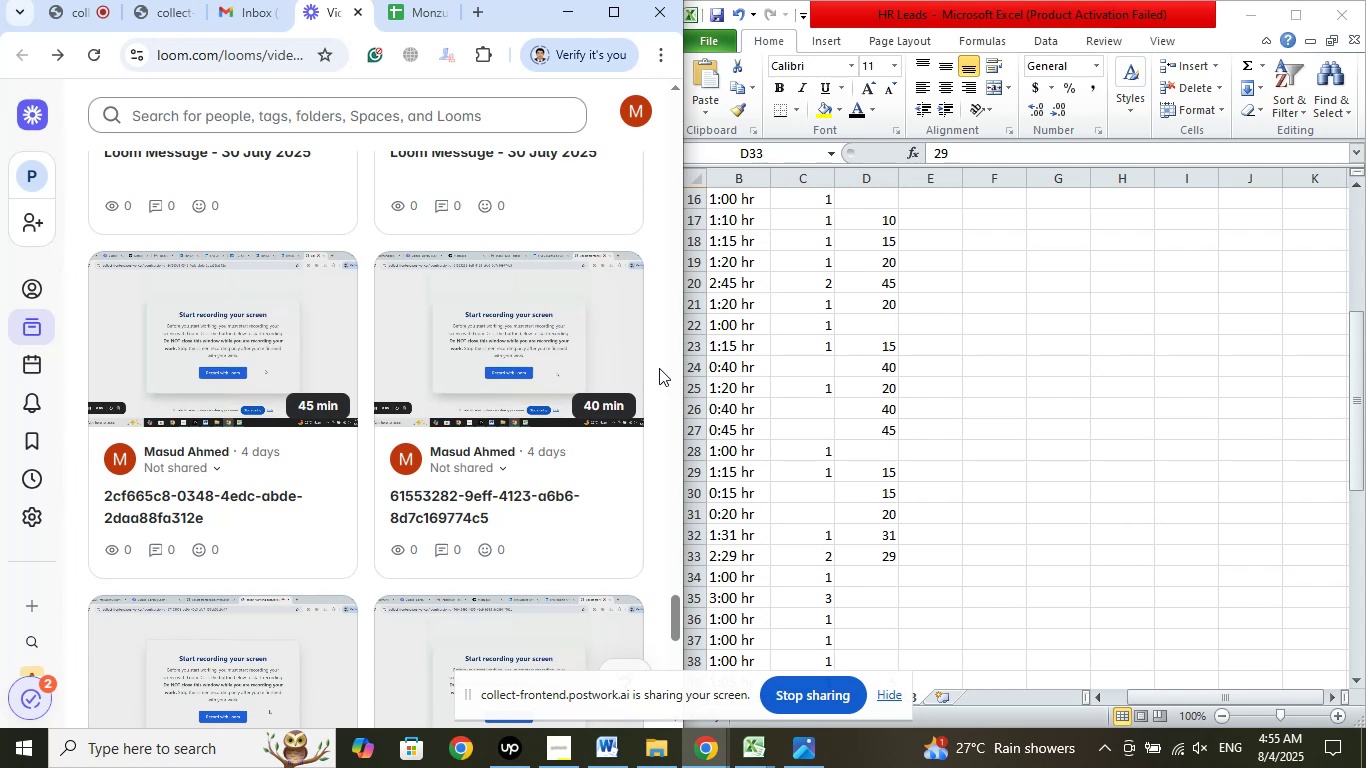 
wait(7.02)
 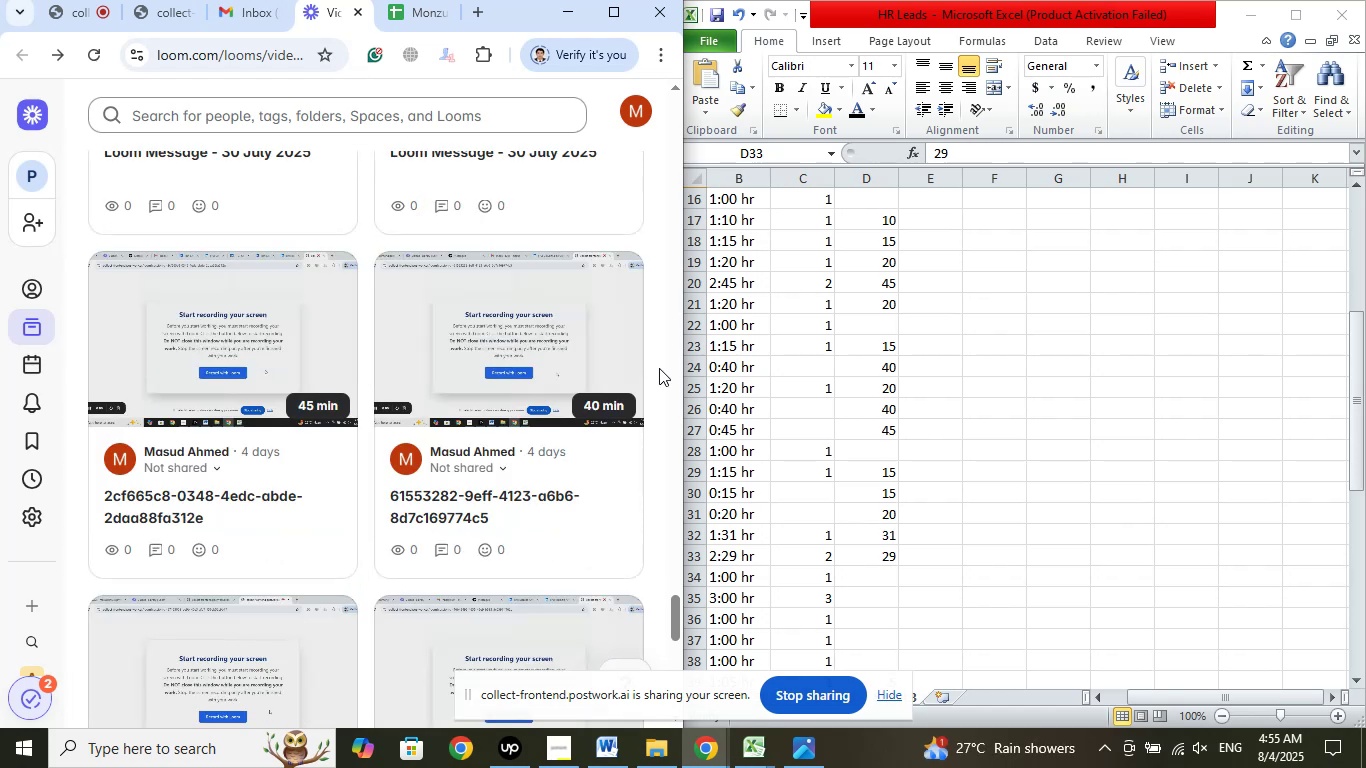 
scroll: coordinate [657, 428], scroll_direction: down, amount: 5.0
 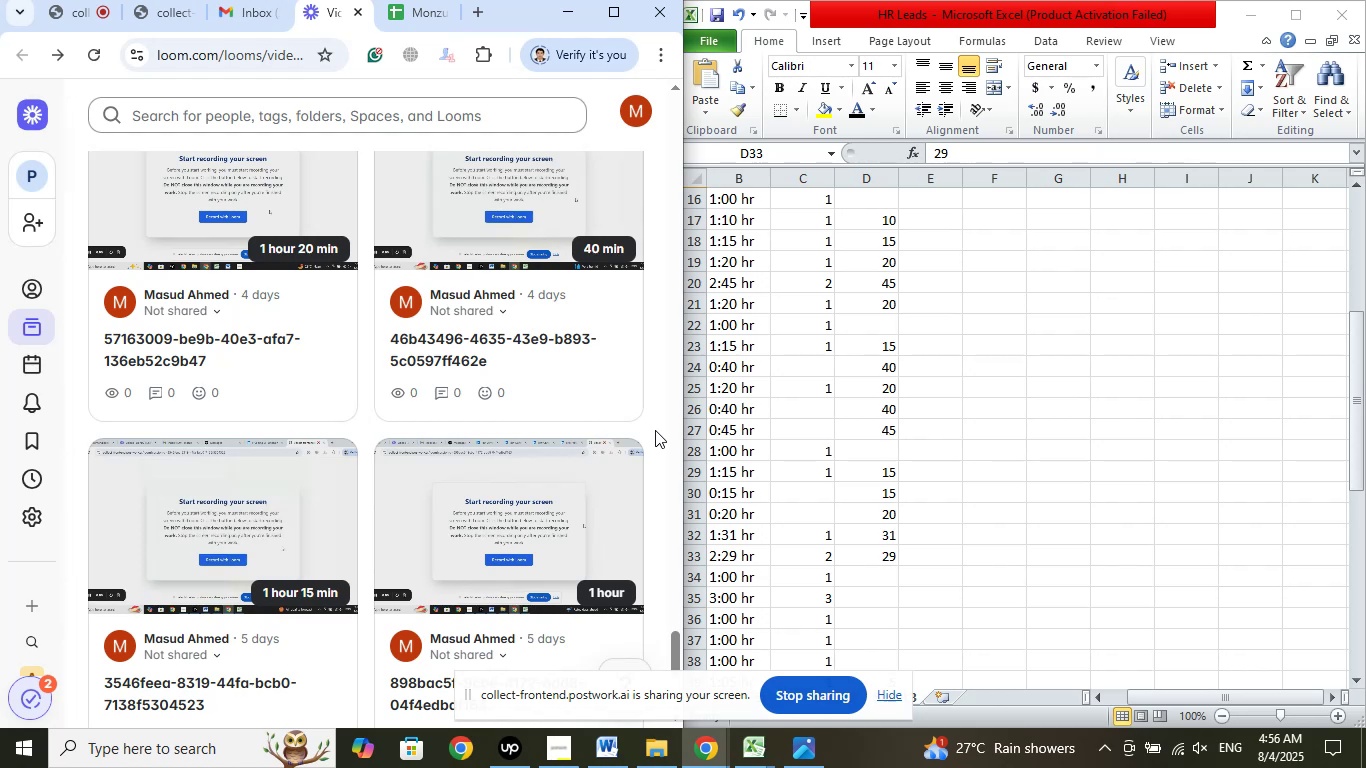 
wait(7.63)
 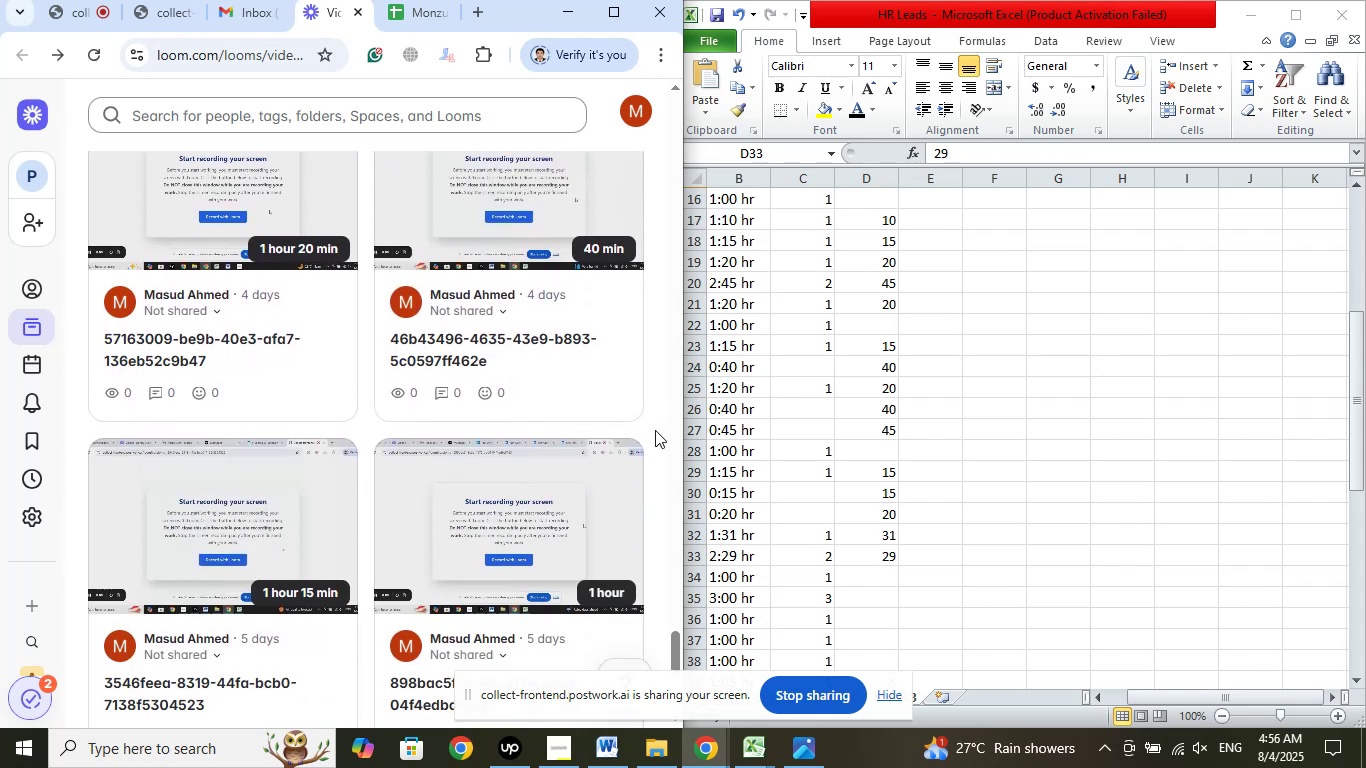 
scroll: coordinate [655, 433], scroll_direction: down, amount: 6.0
 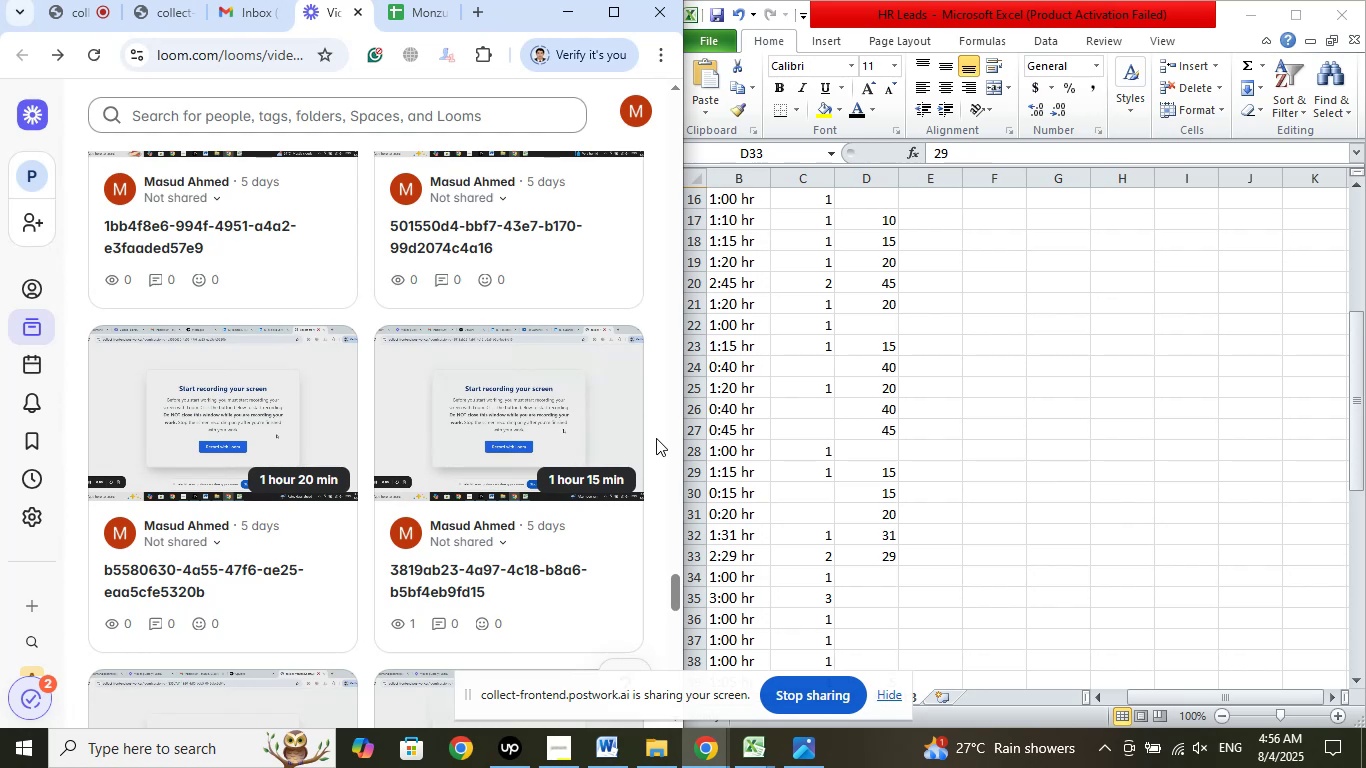 
wait(18.38)
 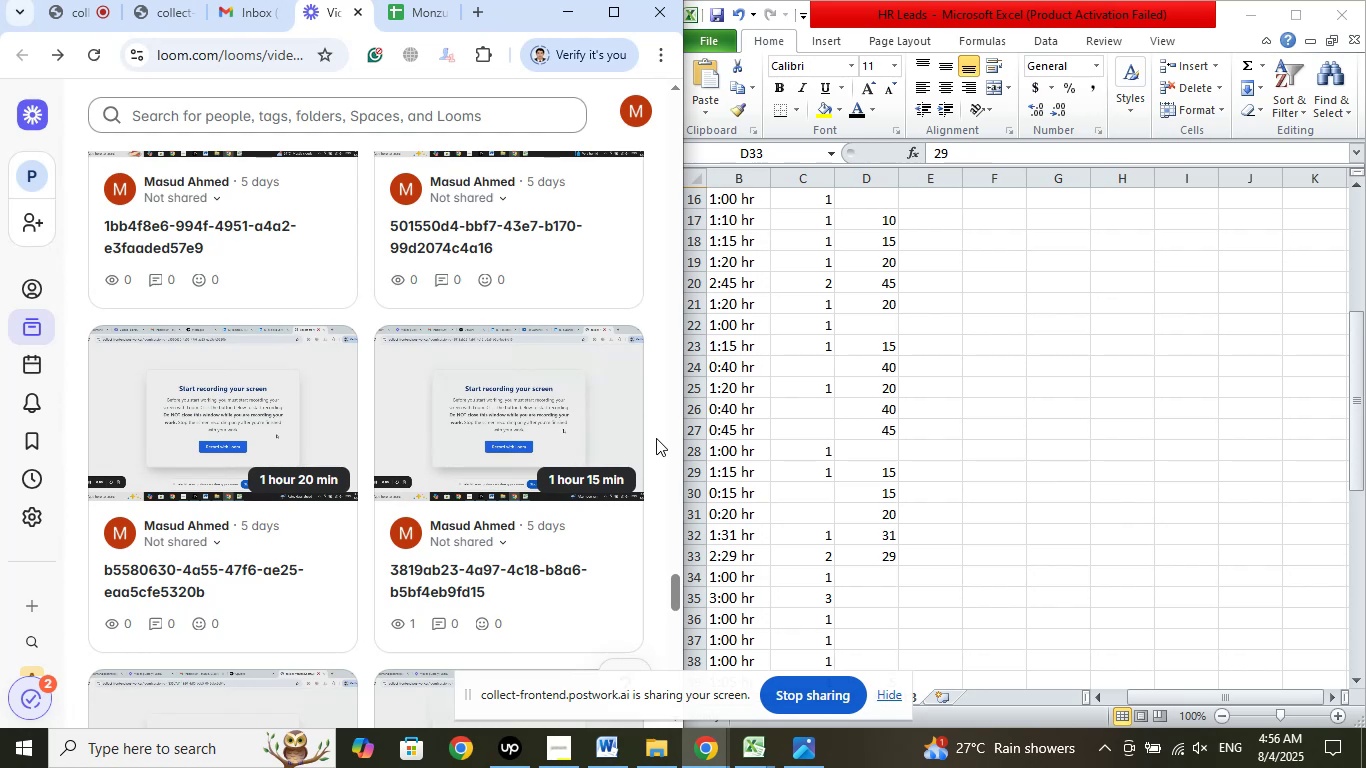 
scroll: coordinate [657, 439], scroll_direction: up, amount: 1.0
 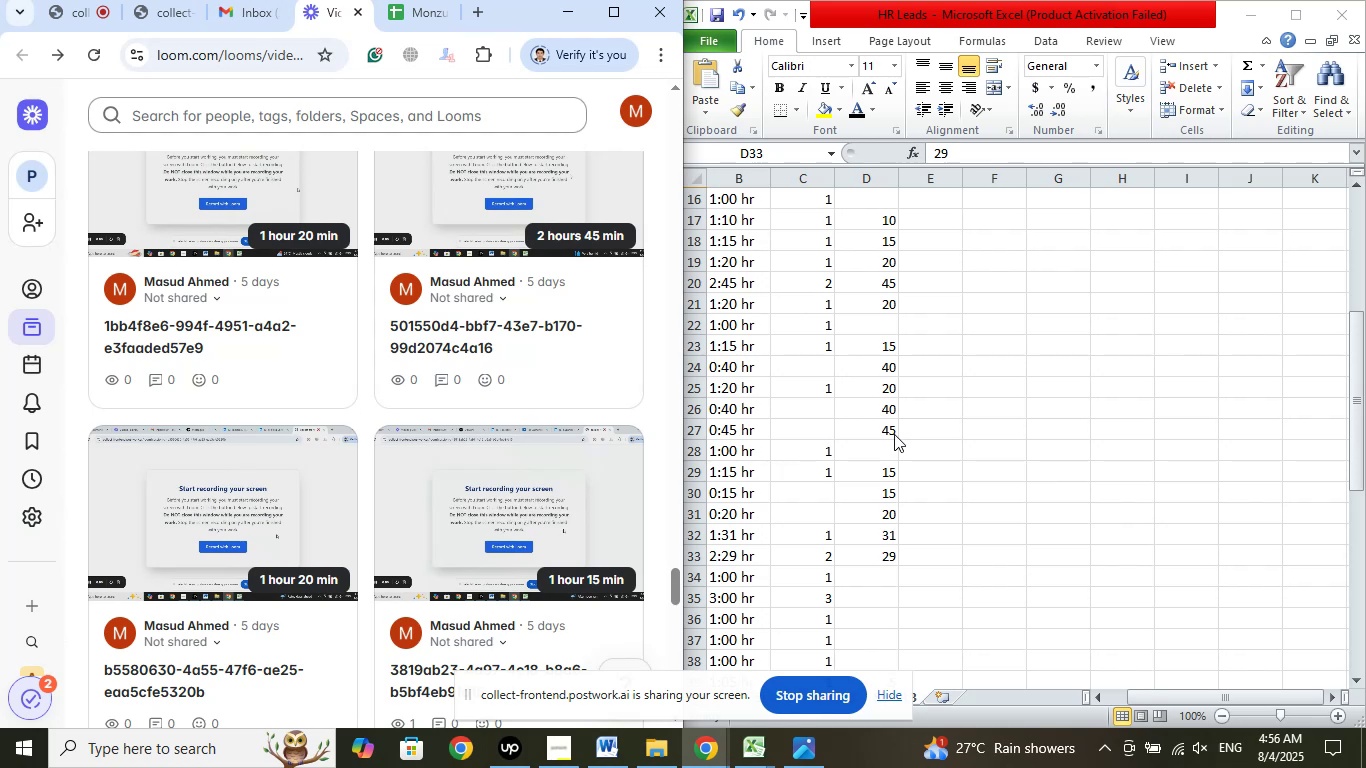 
left_click([887, 281])
 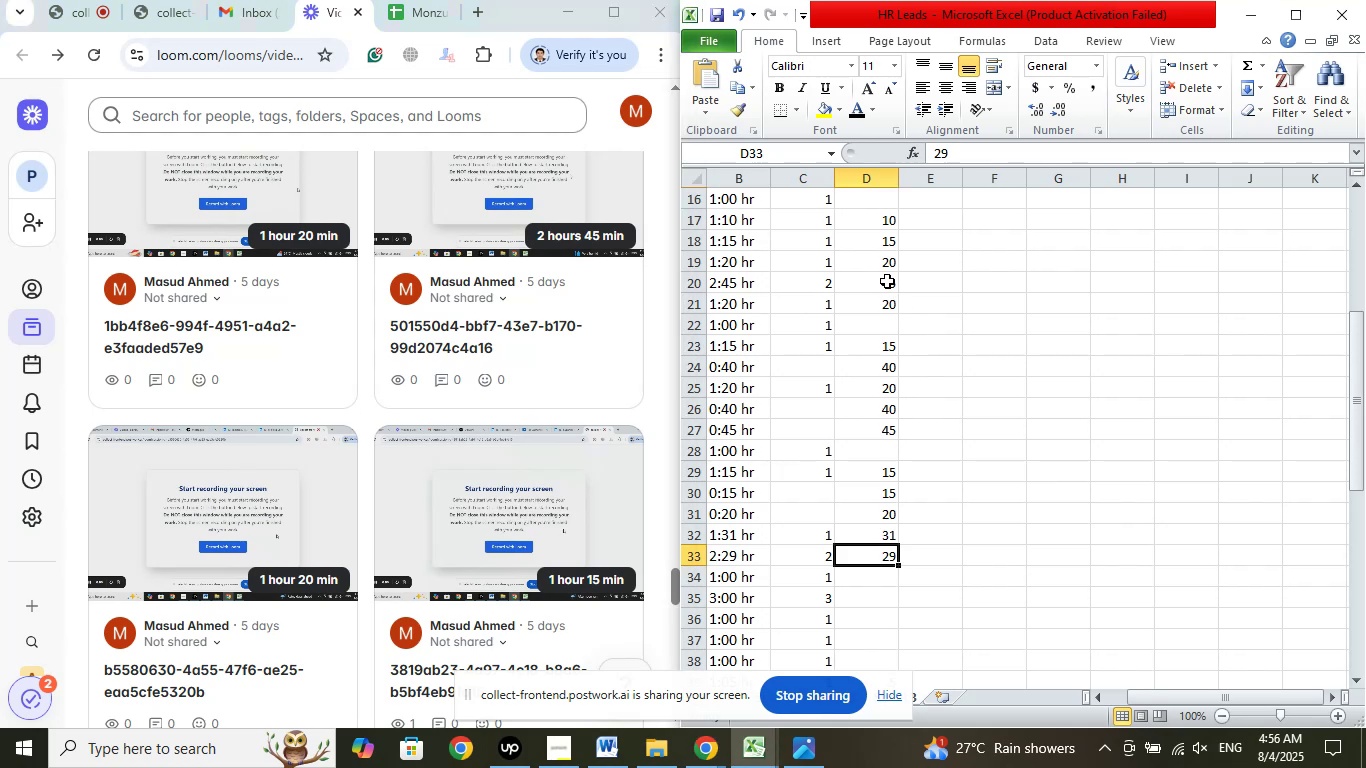 
left_click([887, 281])
 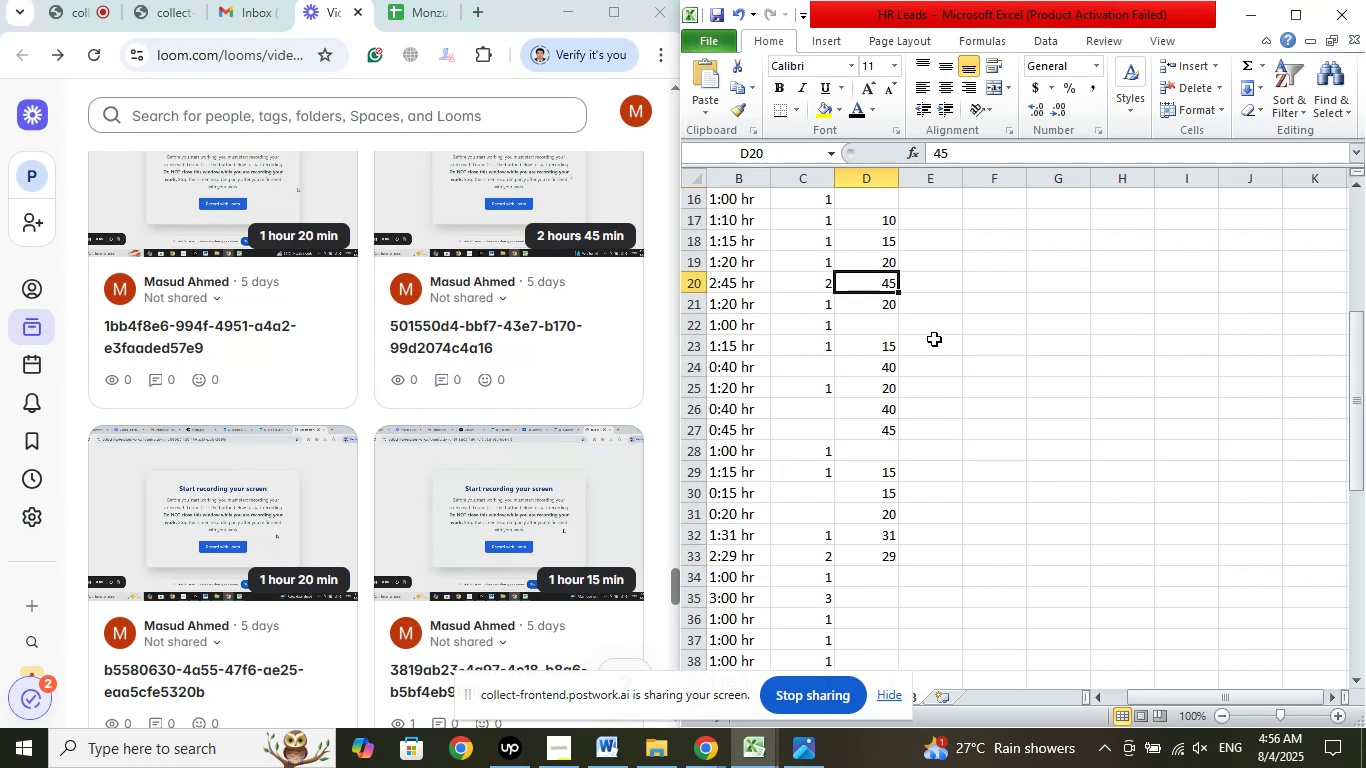 
scroll: coordinate [935, 340], scroll_direction: up, amount: 2.0
 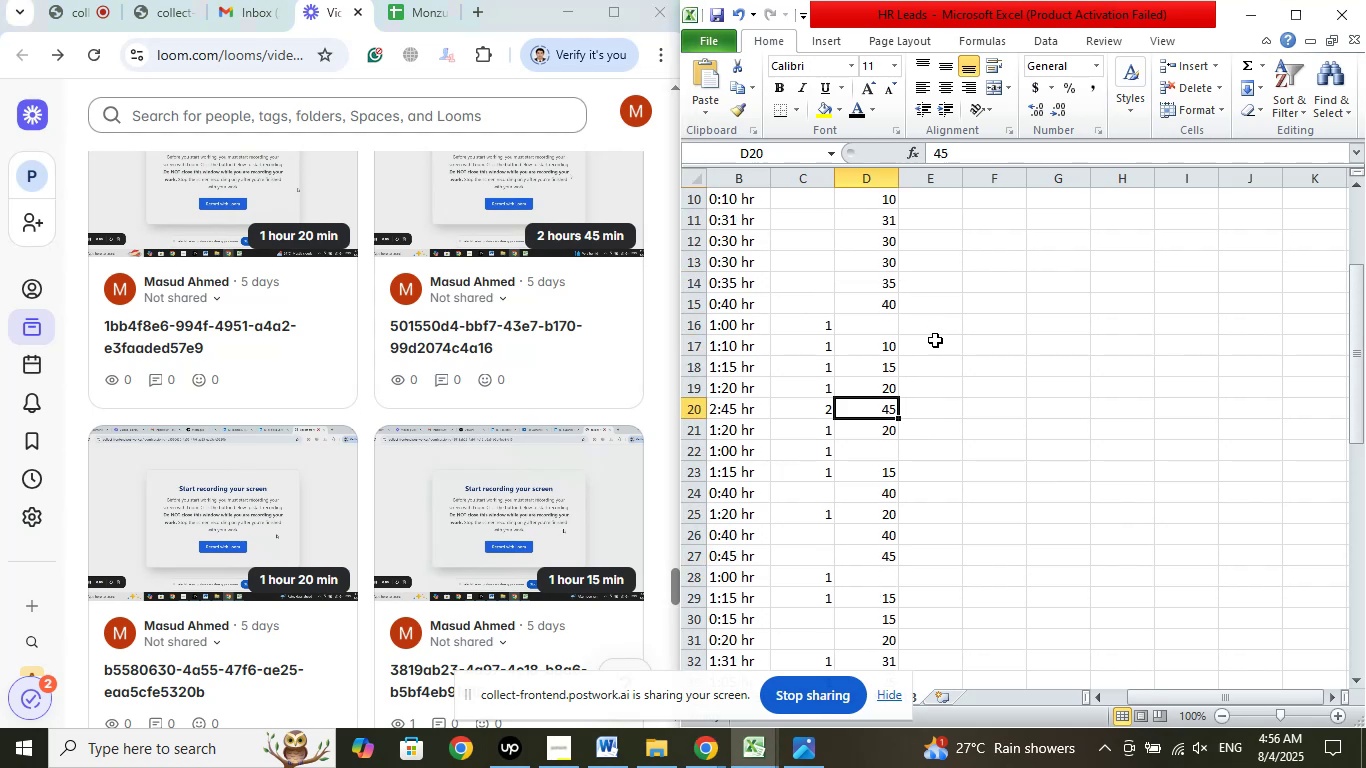 
wait(5.46)
 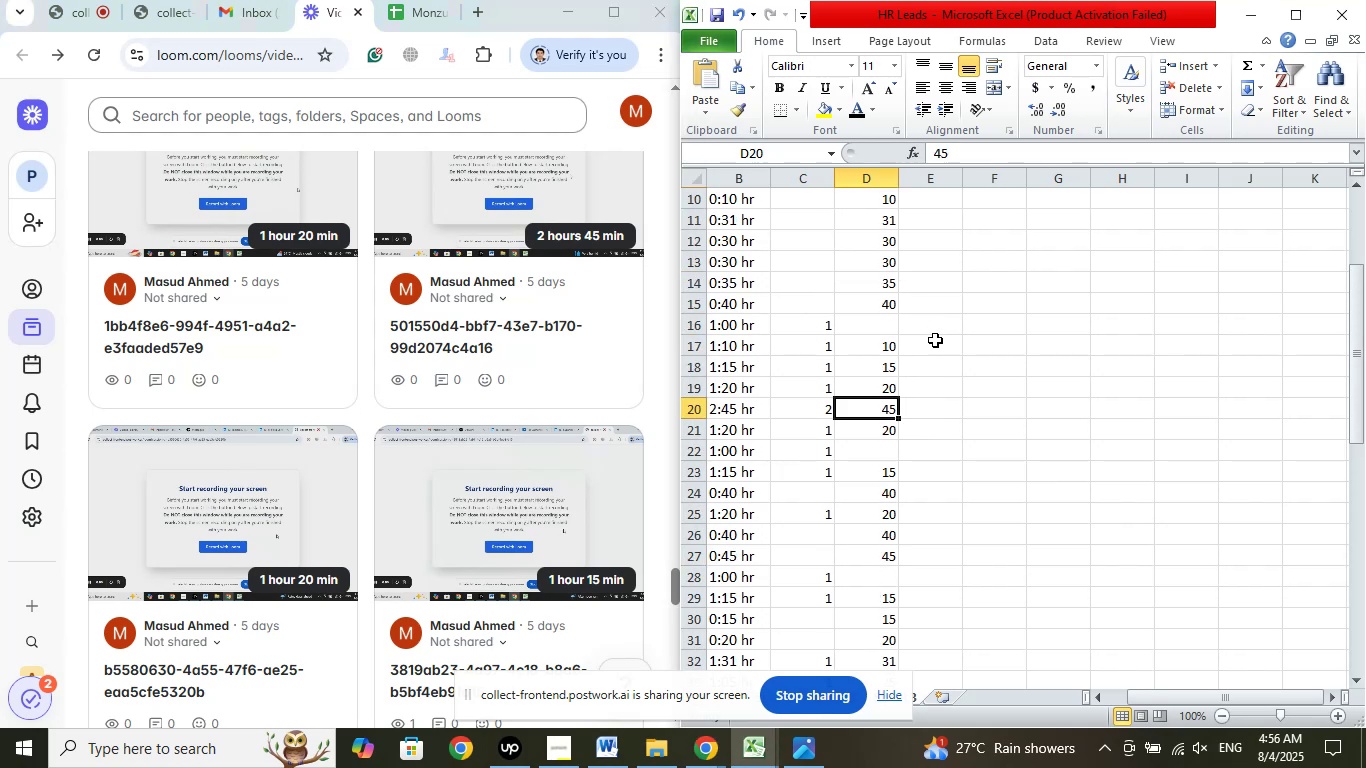 
left_click([886, 365])
 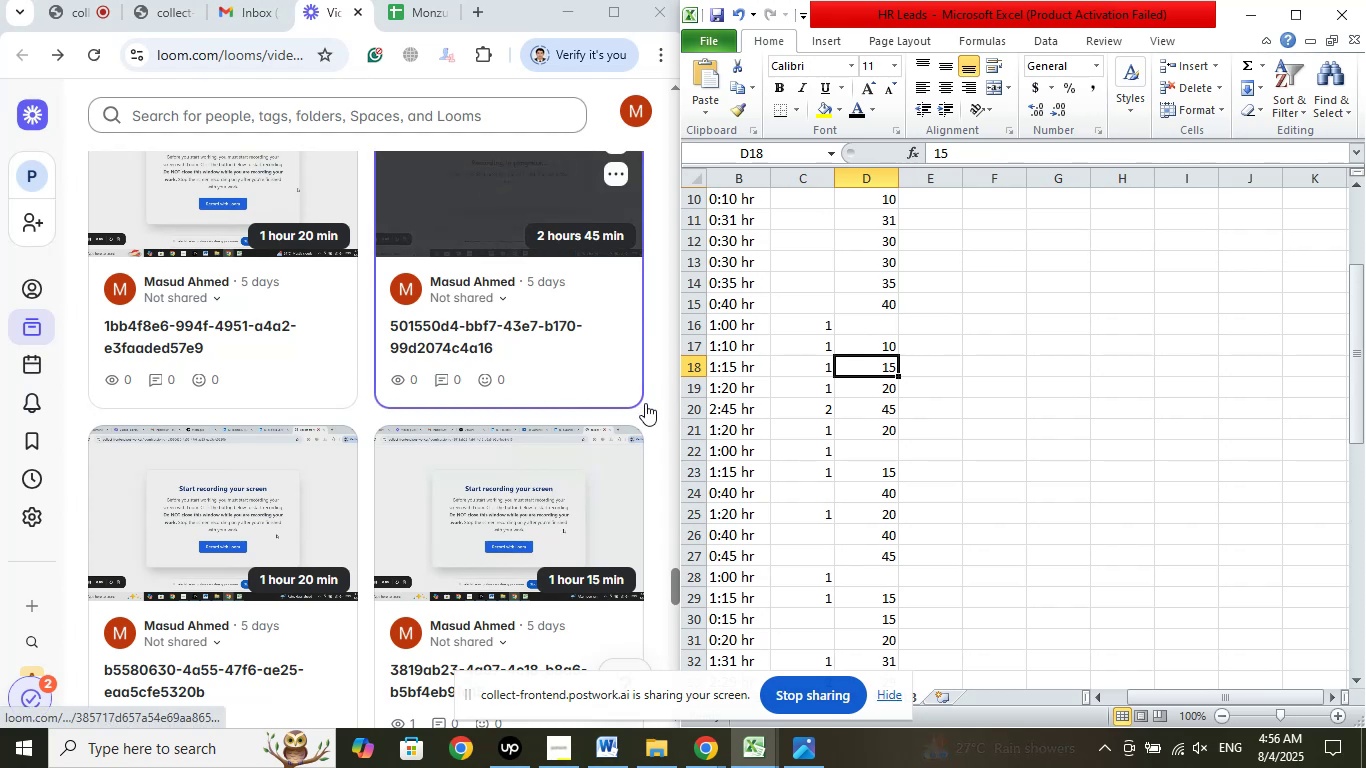 
left_click([655, 411])
 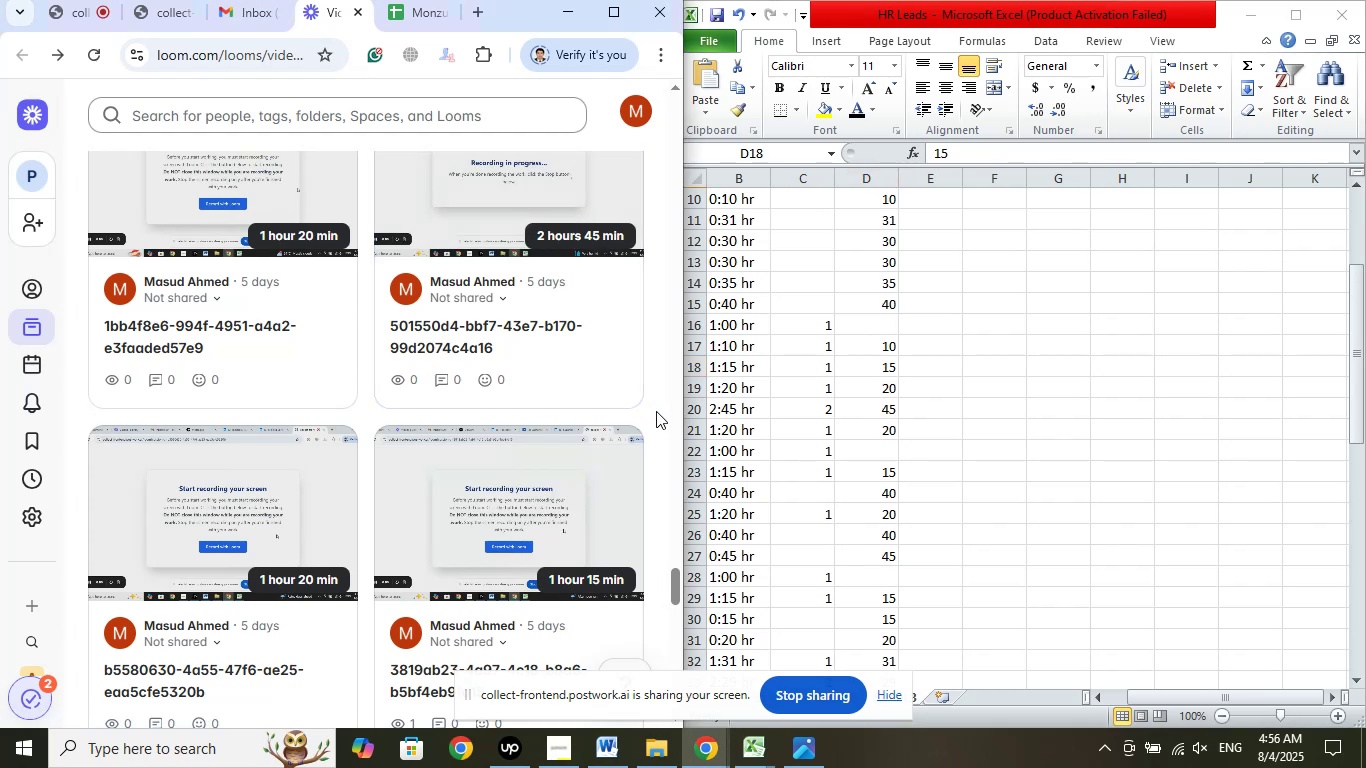 
scroll: coordinate [656, 411], scroll_direction: down, amount: 2.0
 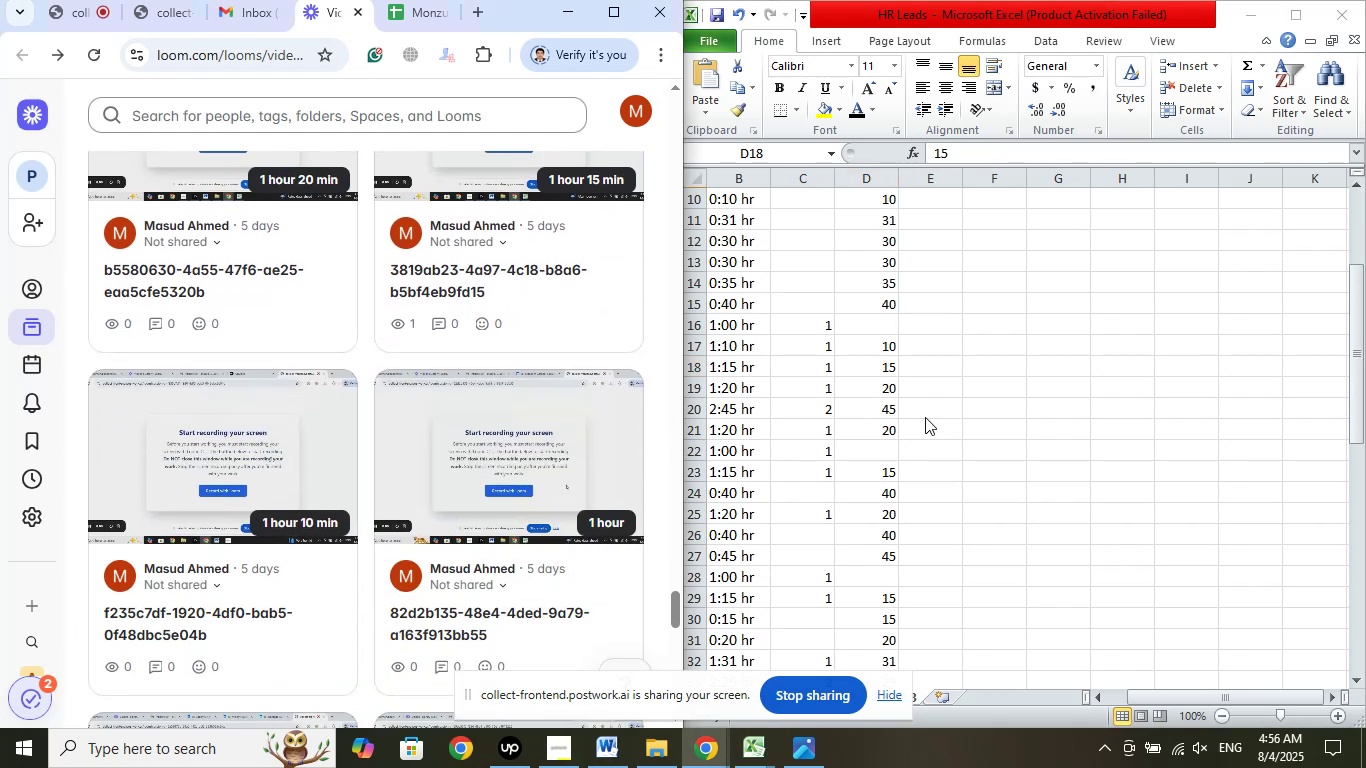 
left_click([942, 417])
 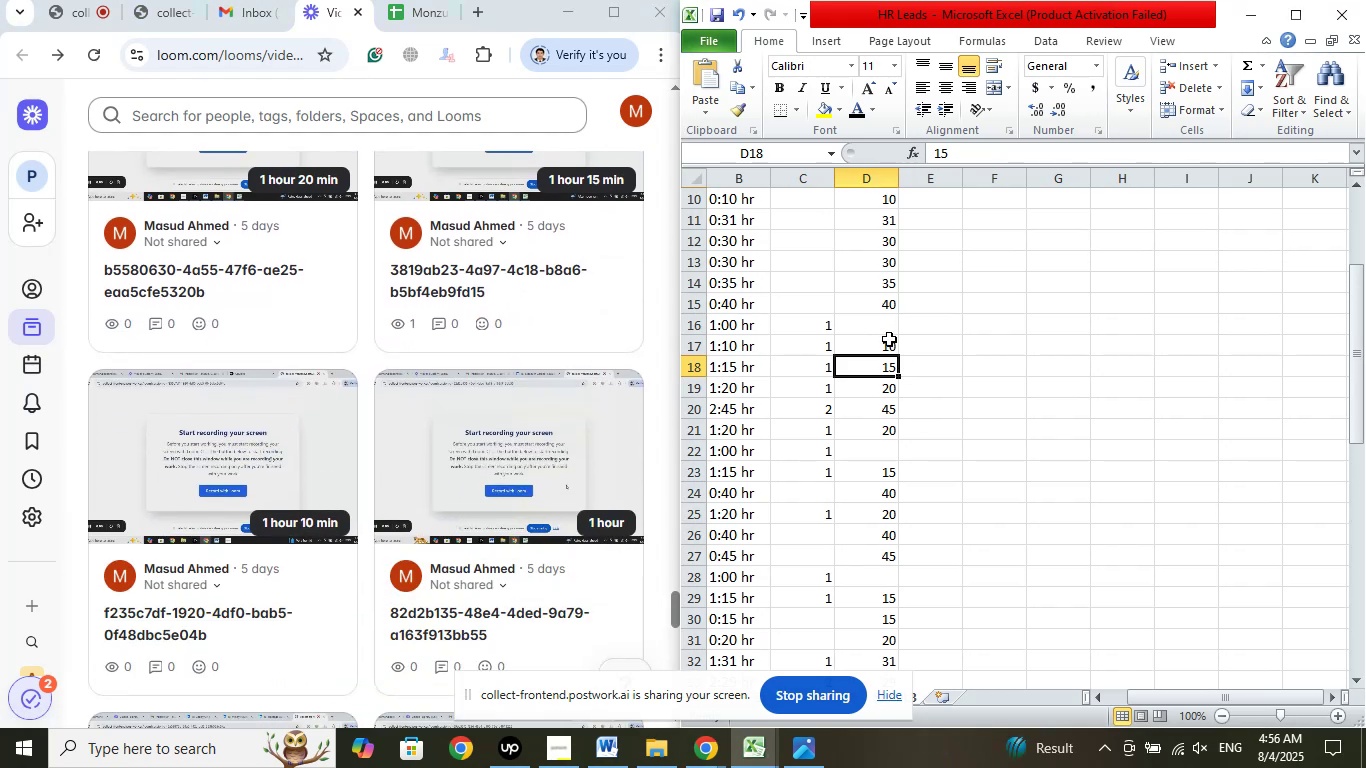 
left_click([889, 339])
 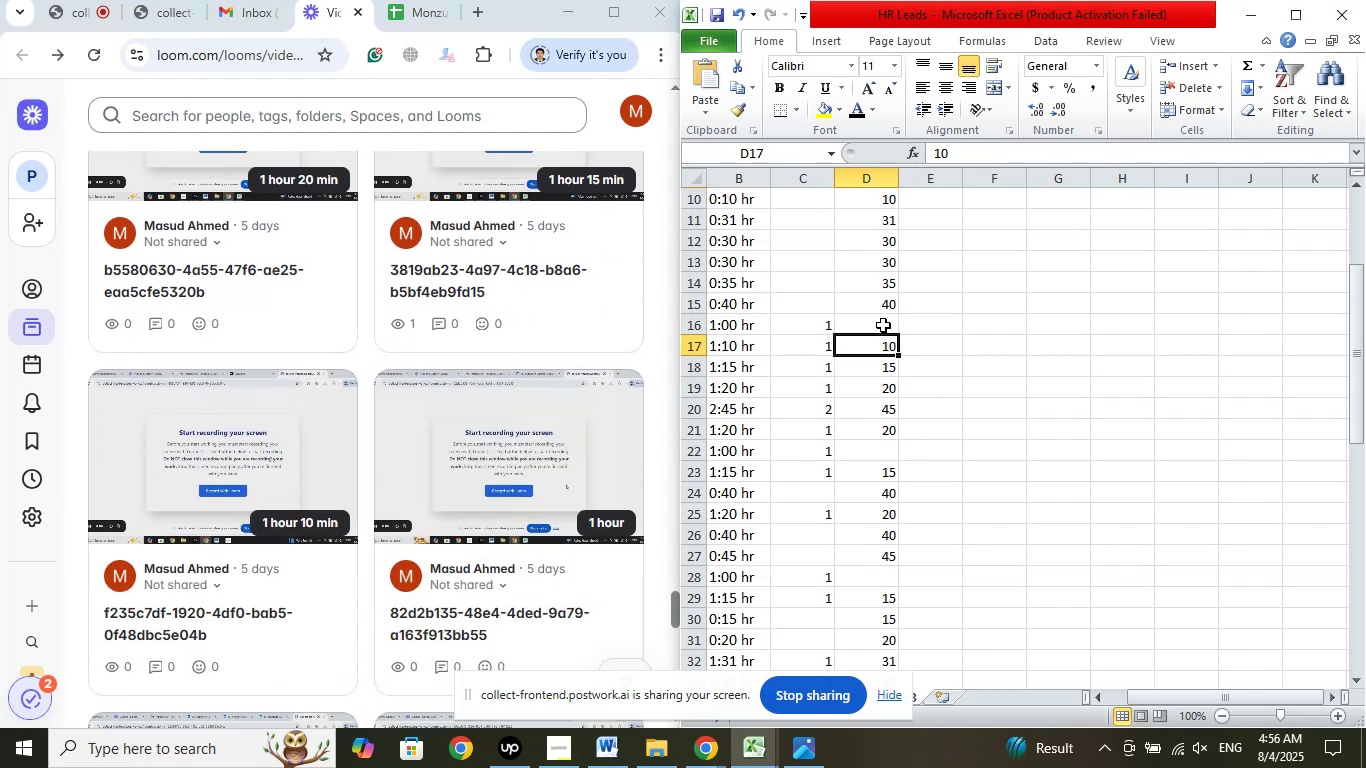 
left_click([883, 325])
 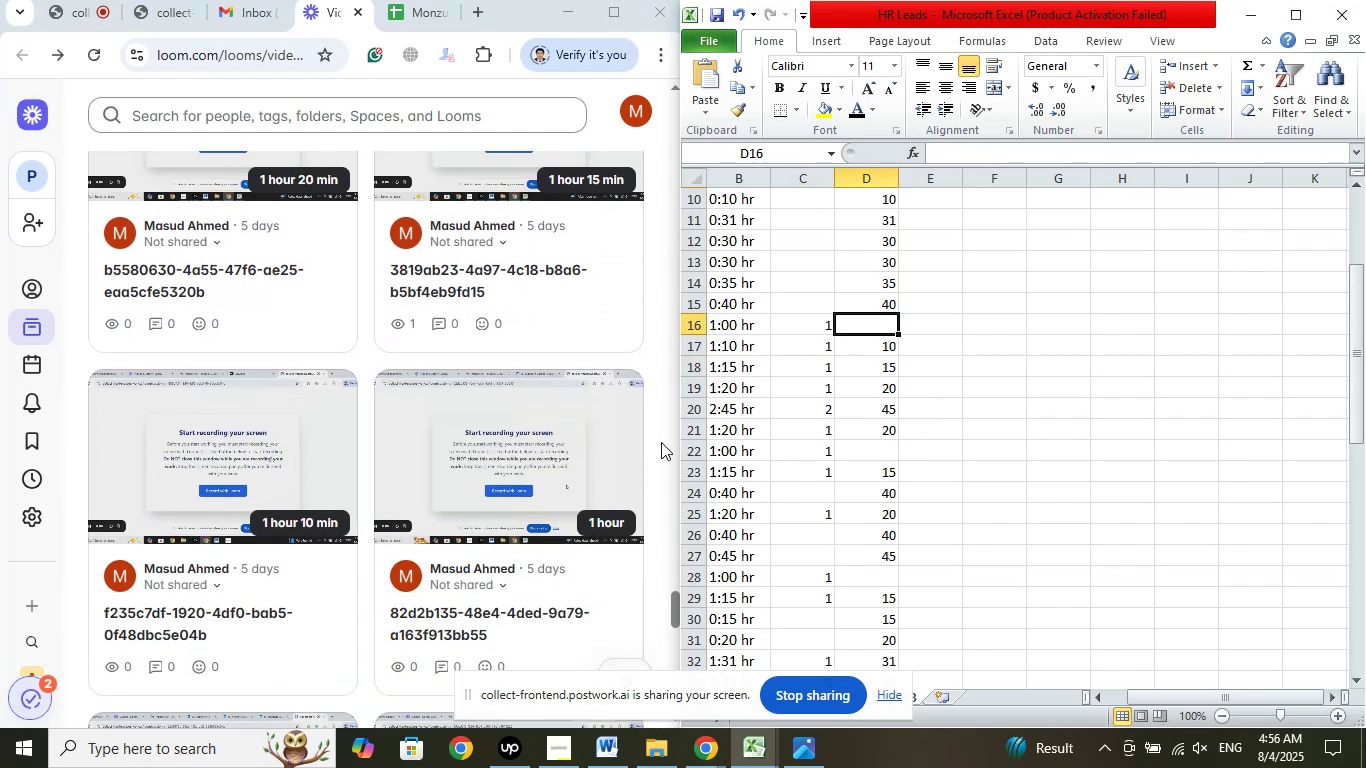 
left_click([661, 442])
 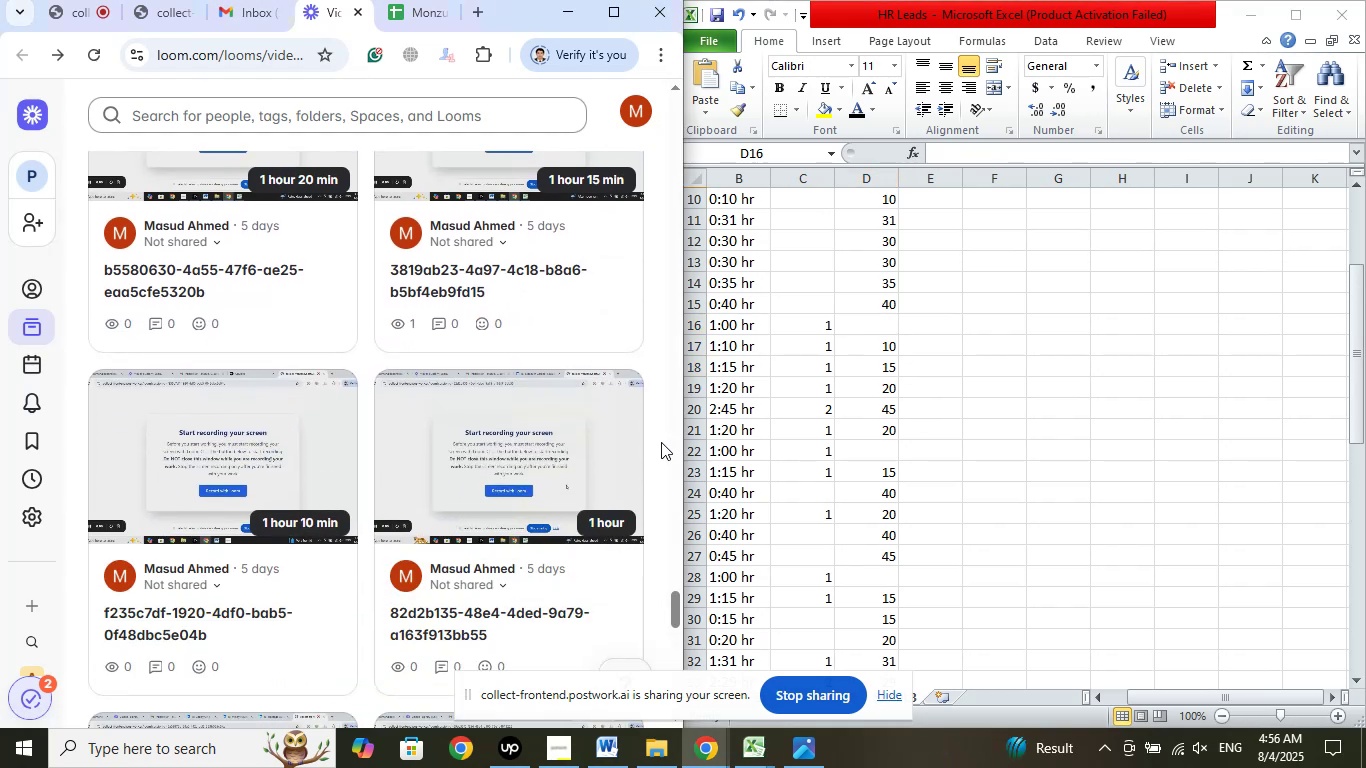 
scroll: coordinate [653, 422], scroll_direction: down, amount: 9.0
 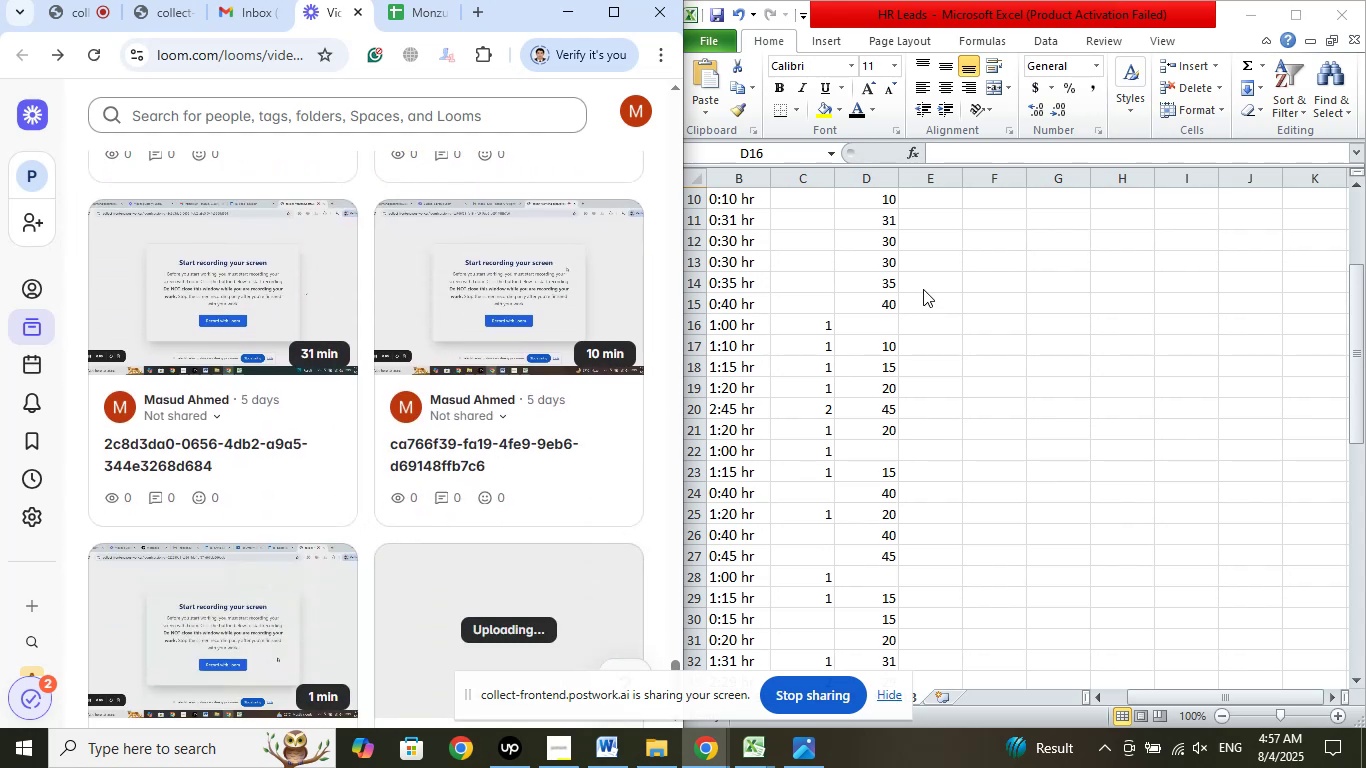 
left_click([936, 270])
 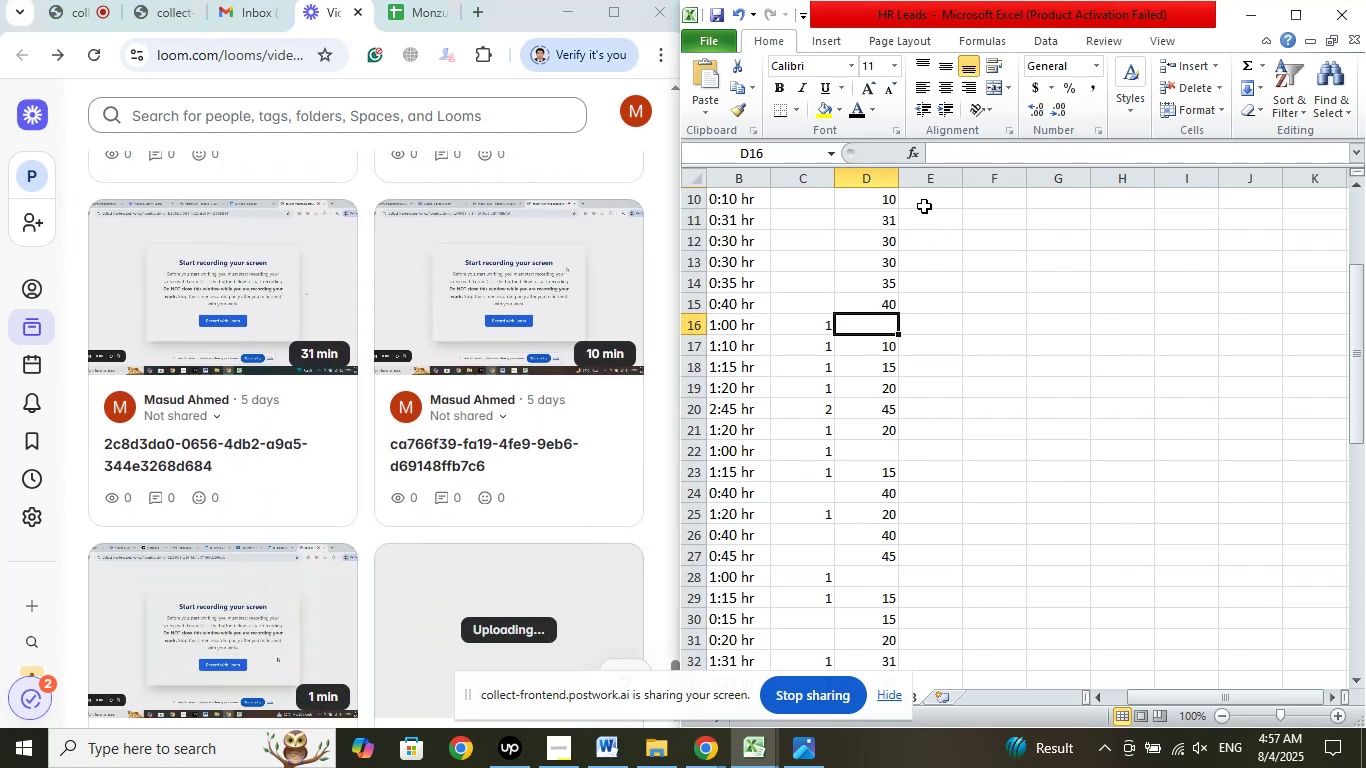 
left_click([924, 205])
 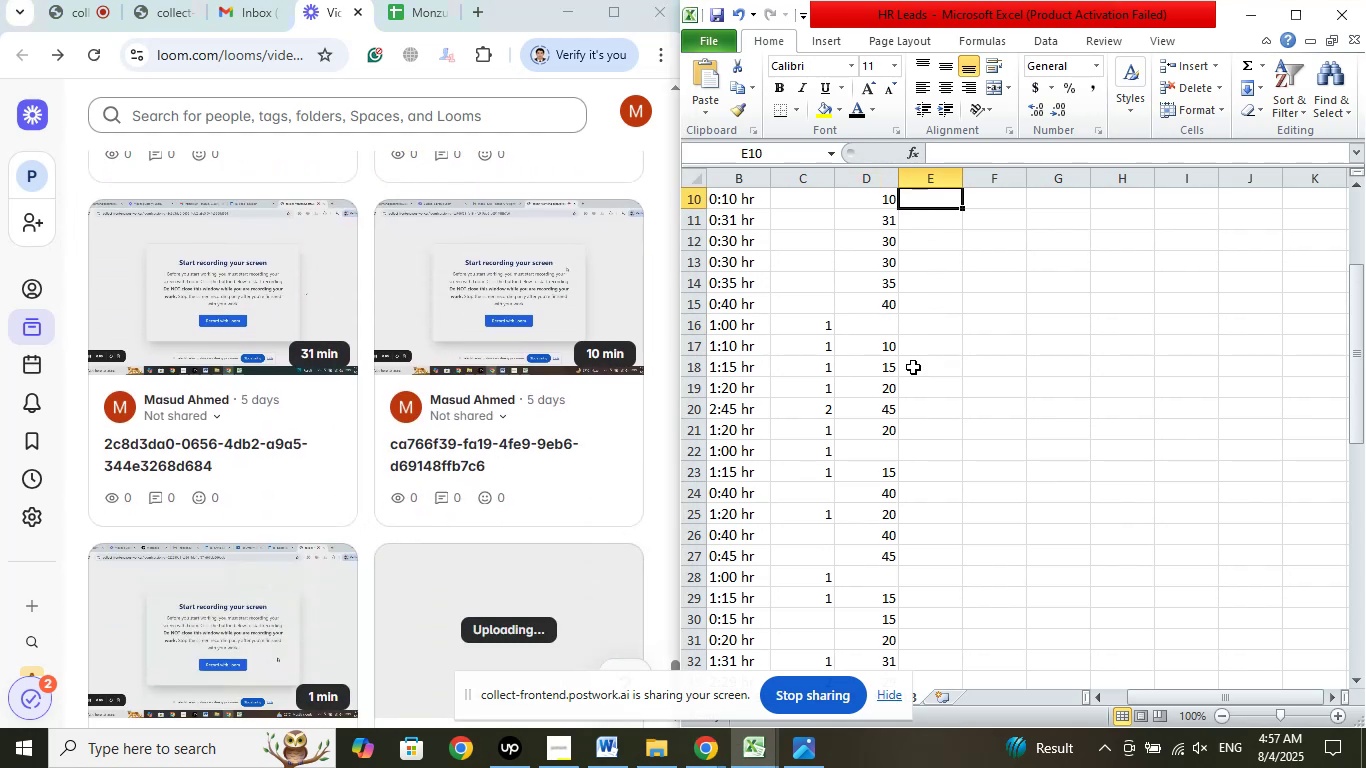 
scroll: coordinate [915, 395], scroll_direction: up, amount: 6.0
 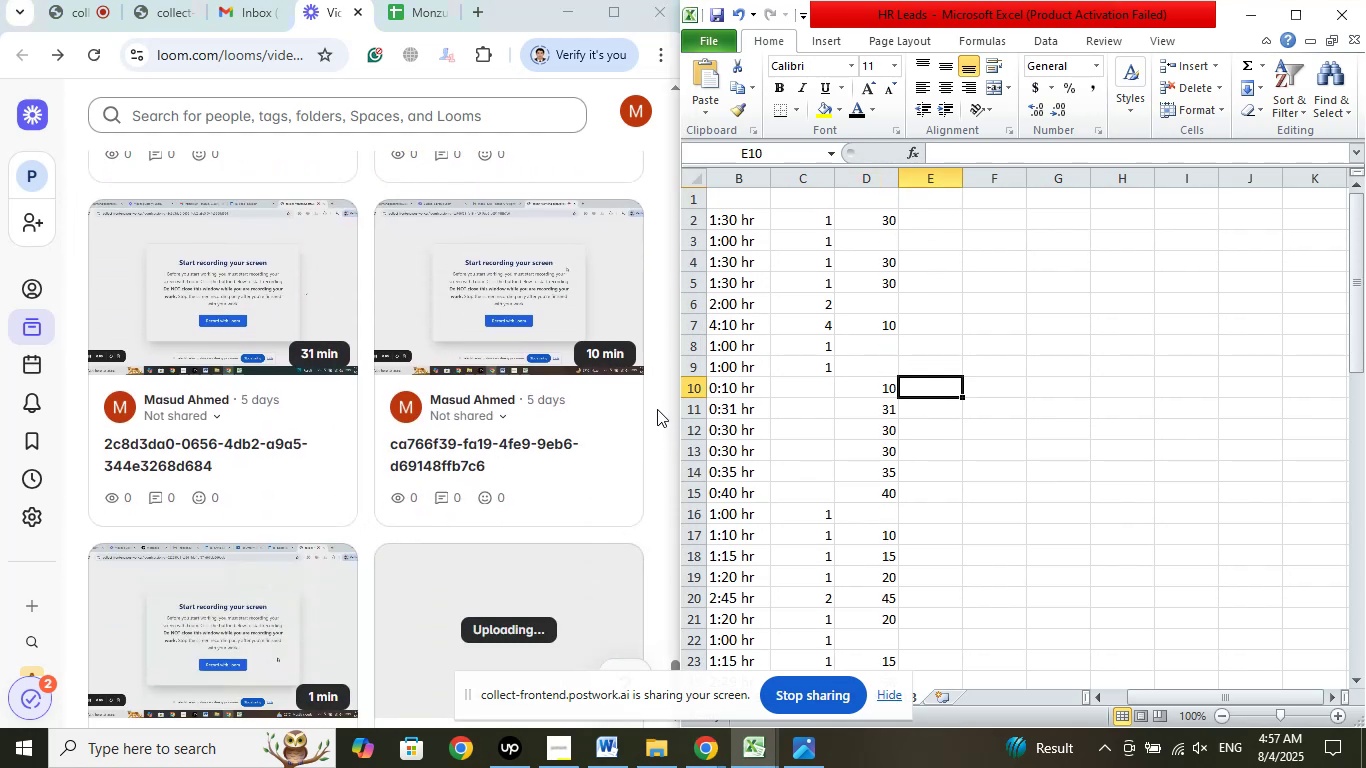 
left_click([652, 411])
 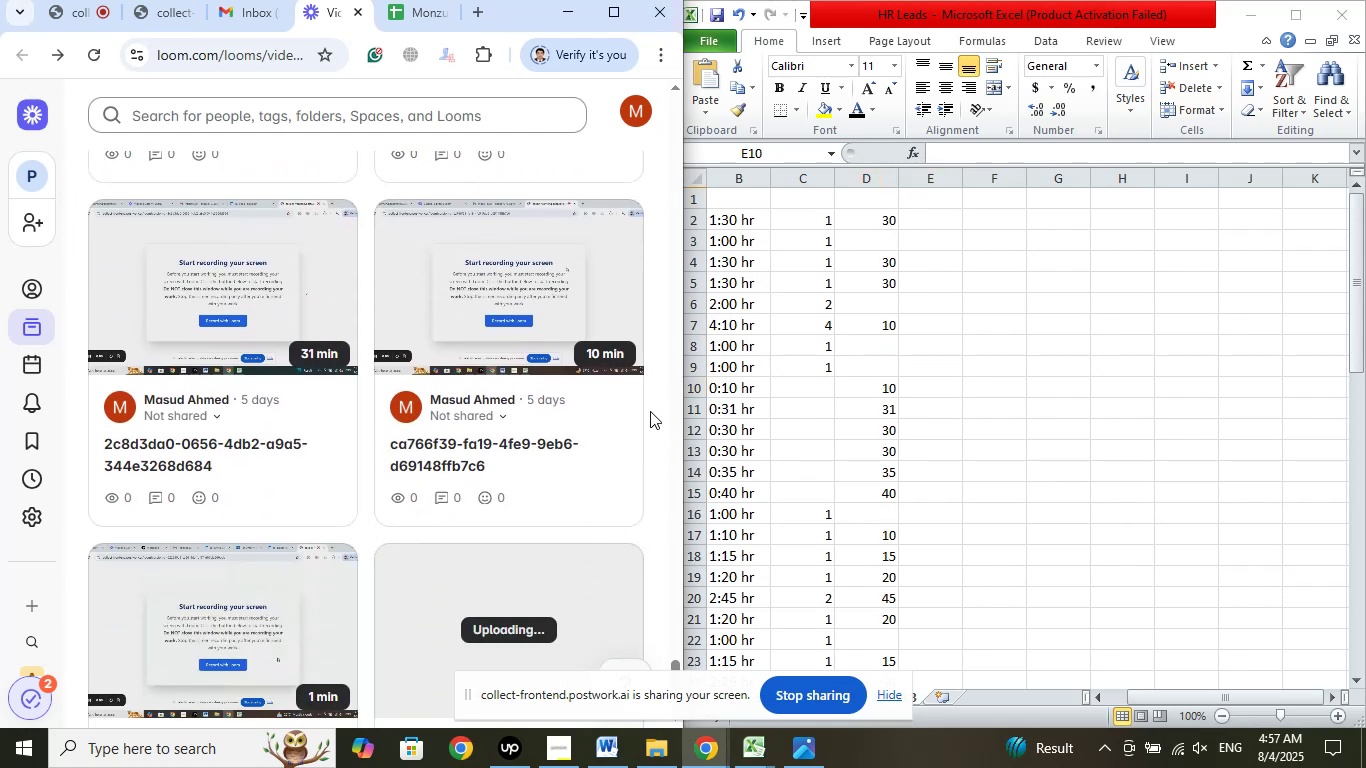 
scroll: coordinate [650, 407], scroll_direction: down, amount: 10.0
 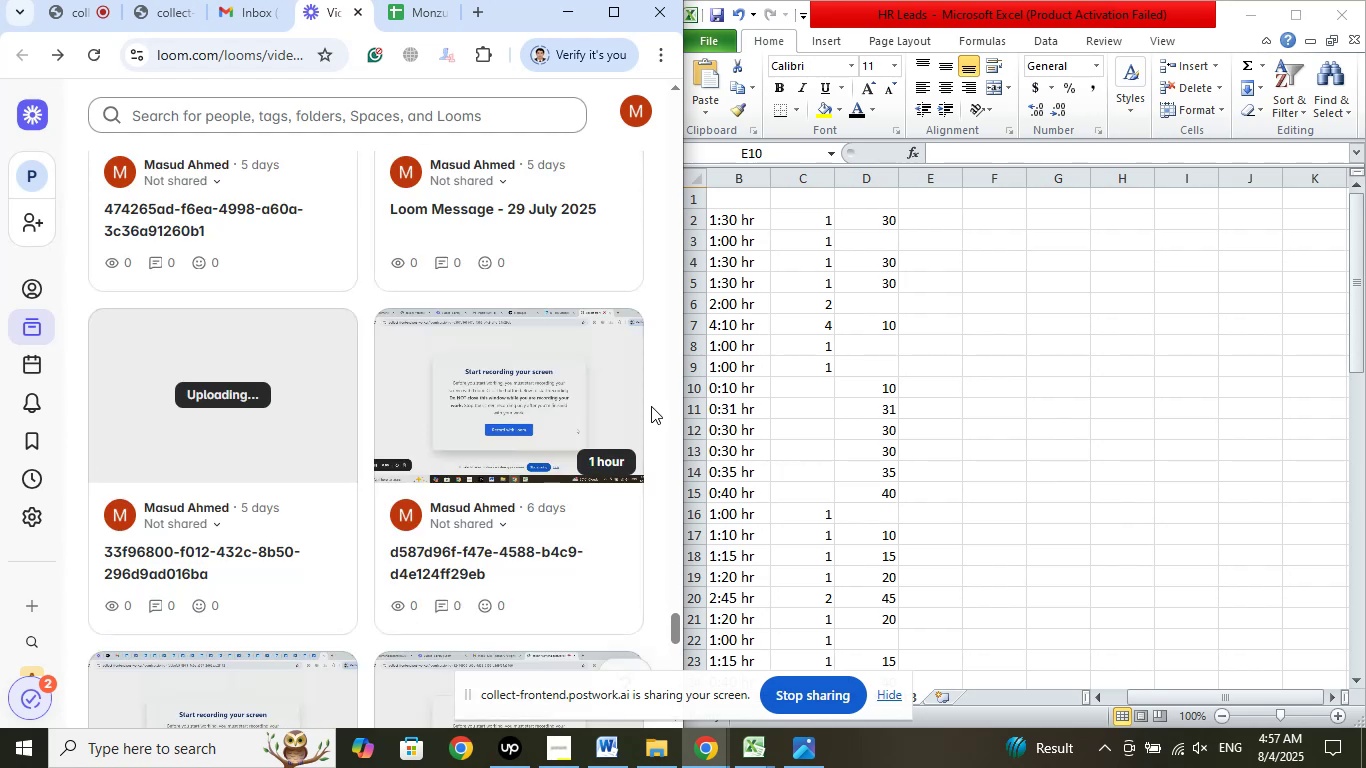 
scroll: coordinate [651, 406], scroll_direction: up, amount: 1.0
 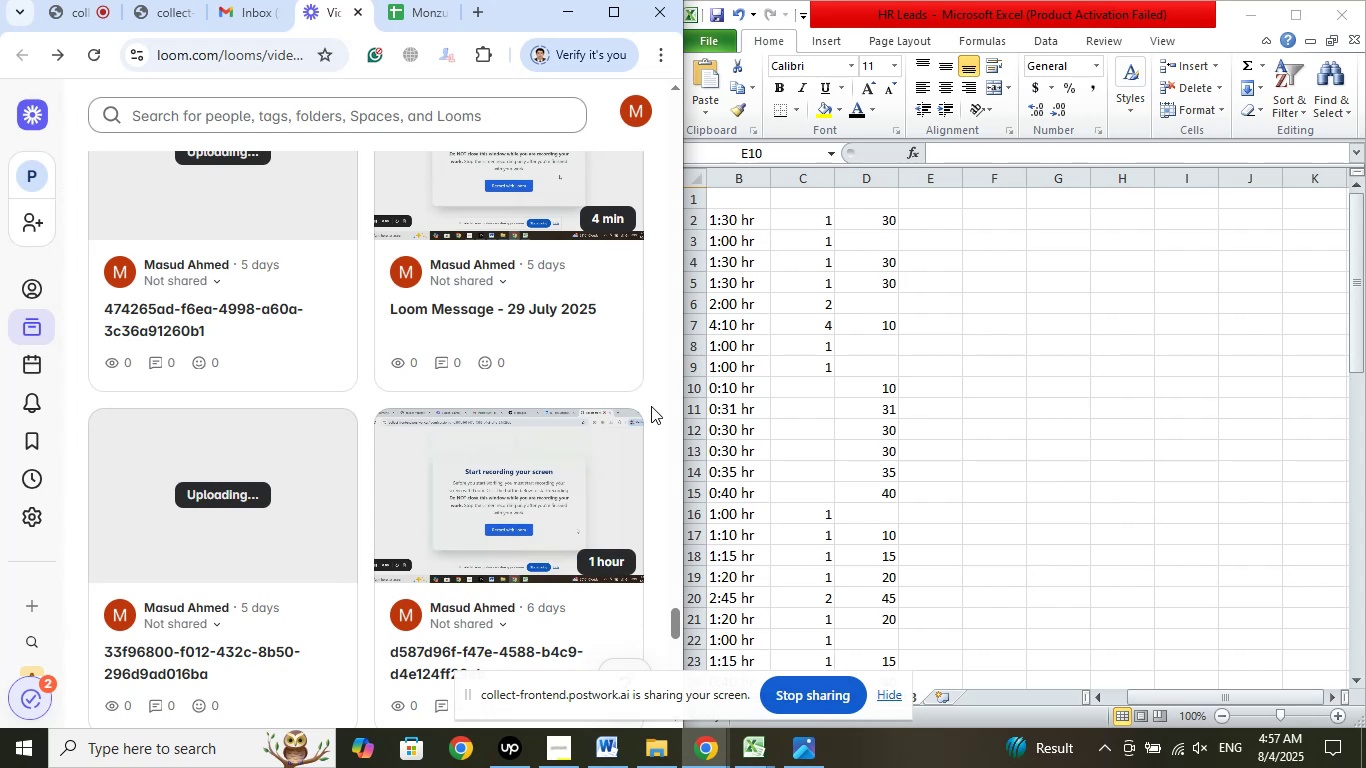 
scroll: coordinate [651, 406], scroll_direction: down, amount: 6.0
 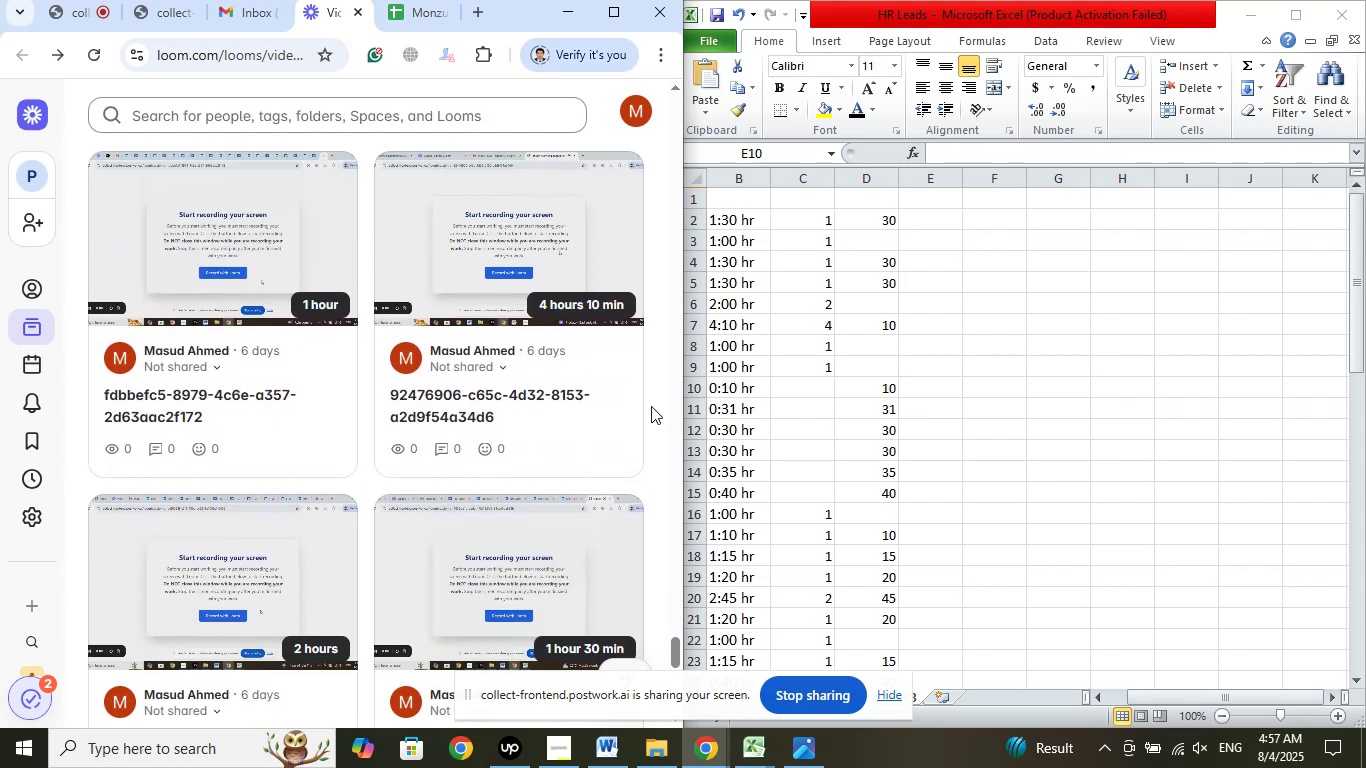 
scroll: coordinate [652, 405], scroll_direction: up, amount: 1.0
 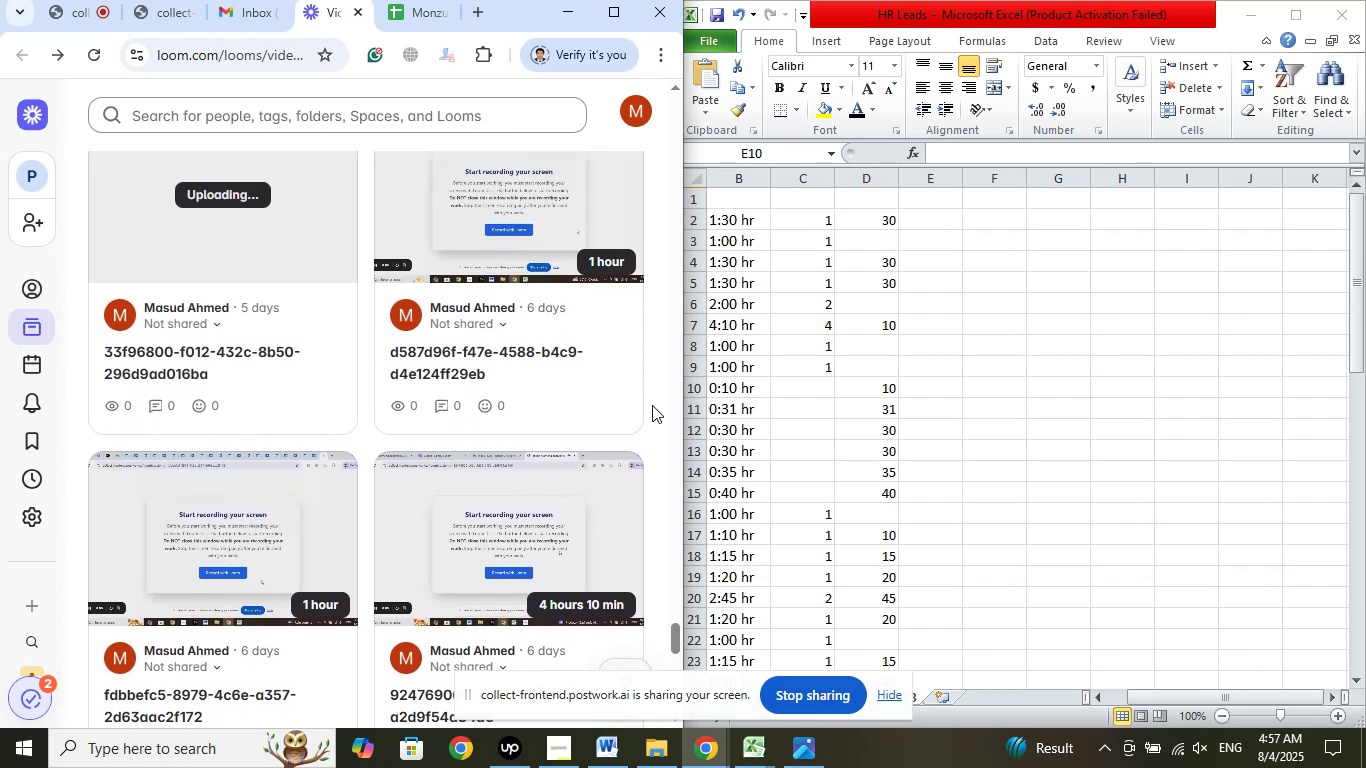 
scroll: coordinate [652, 405], scroll_direction: down, amount: 10.0
 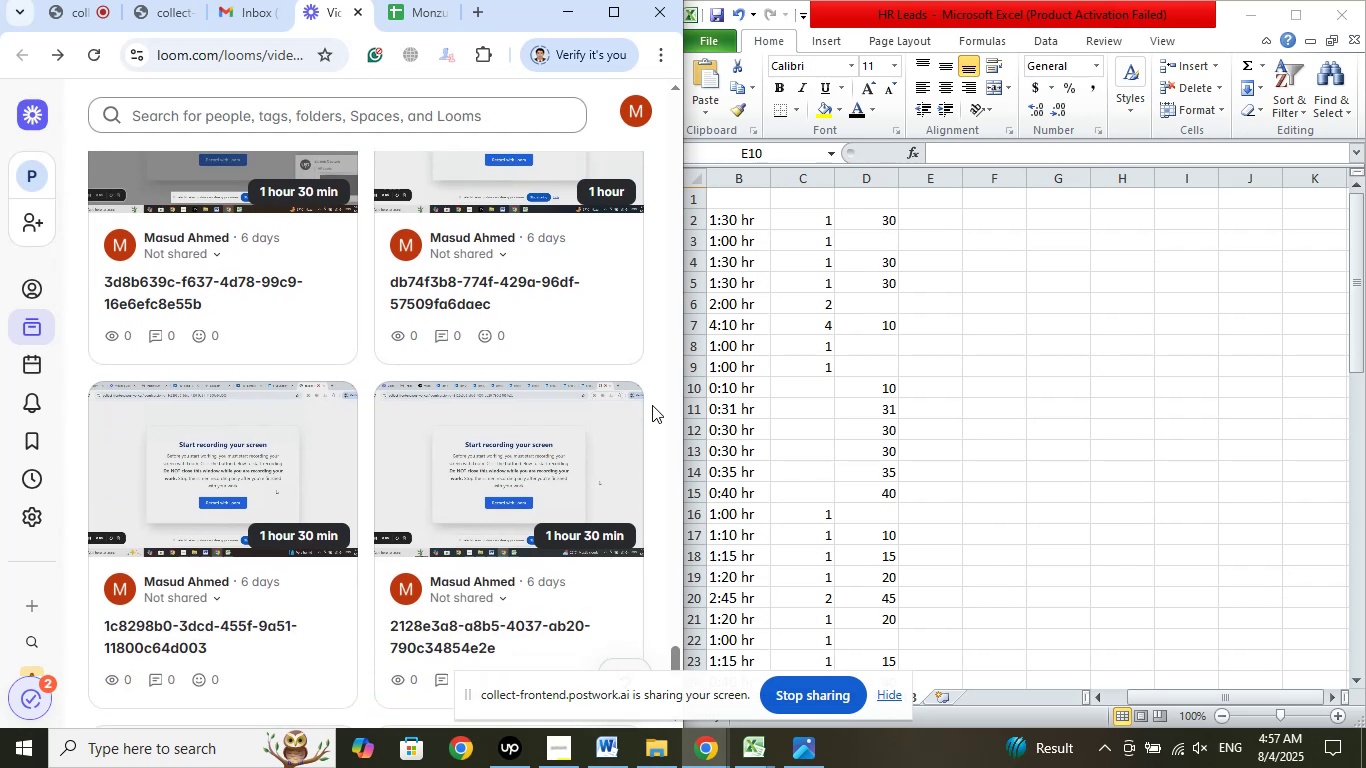 
scroll: coordinate [652, 405], scroll_direction: down, amount: 2.0
 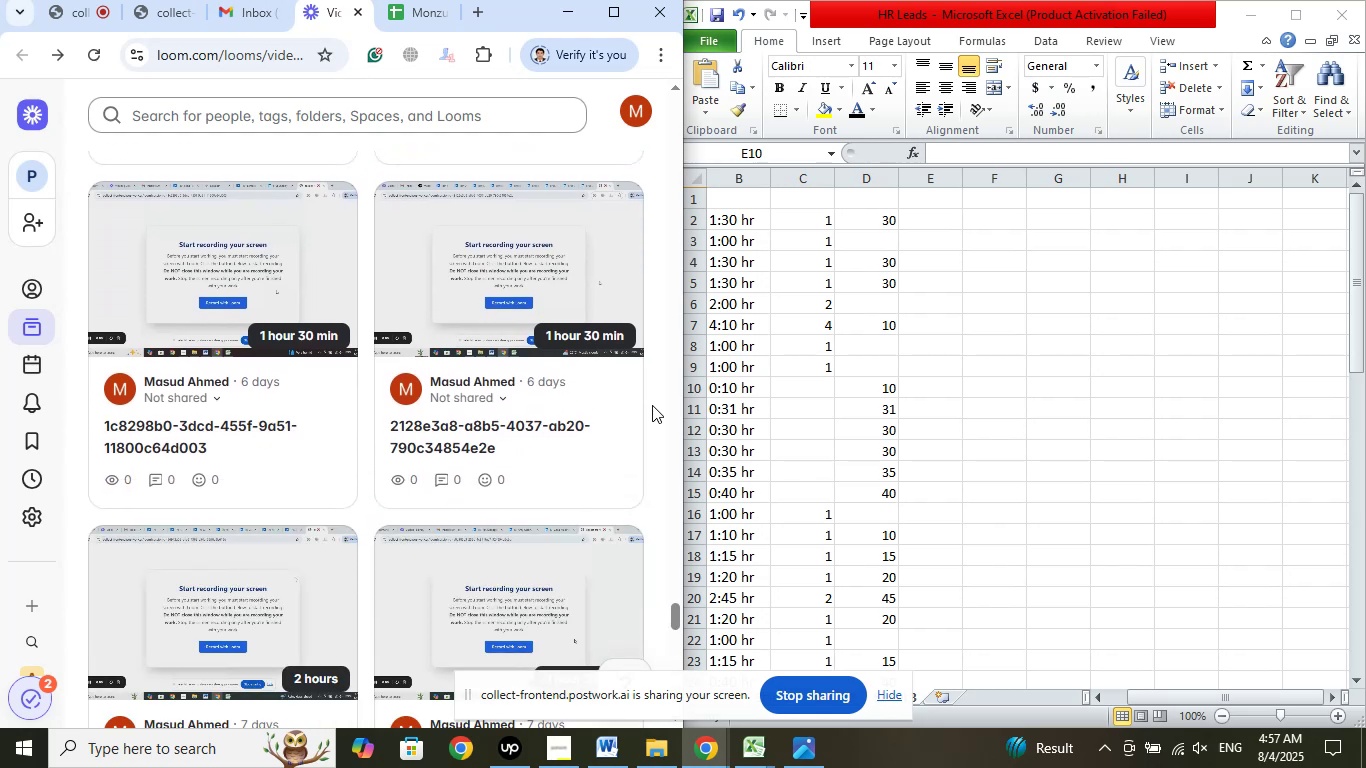 
wait(8.66)
 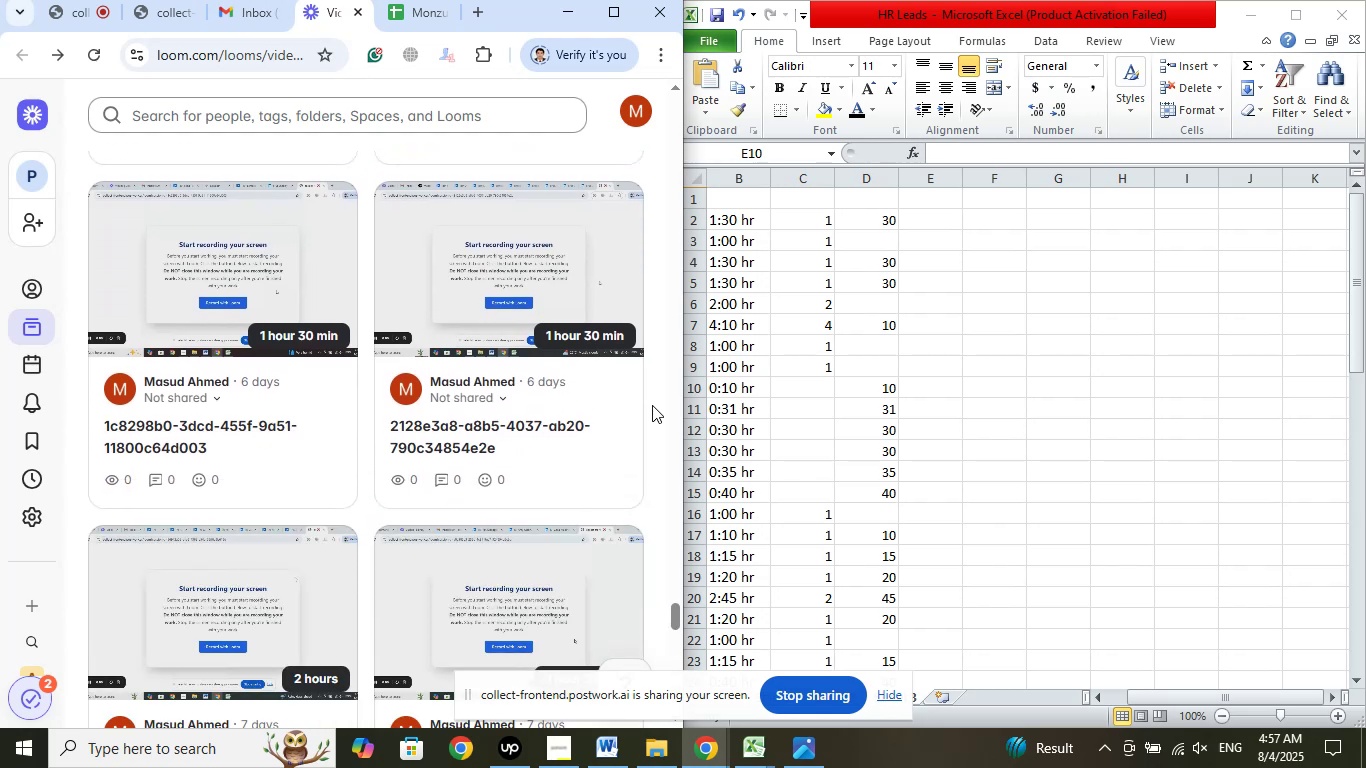 
left_click([614, 19])
 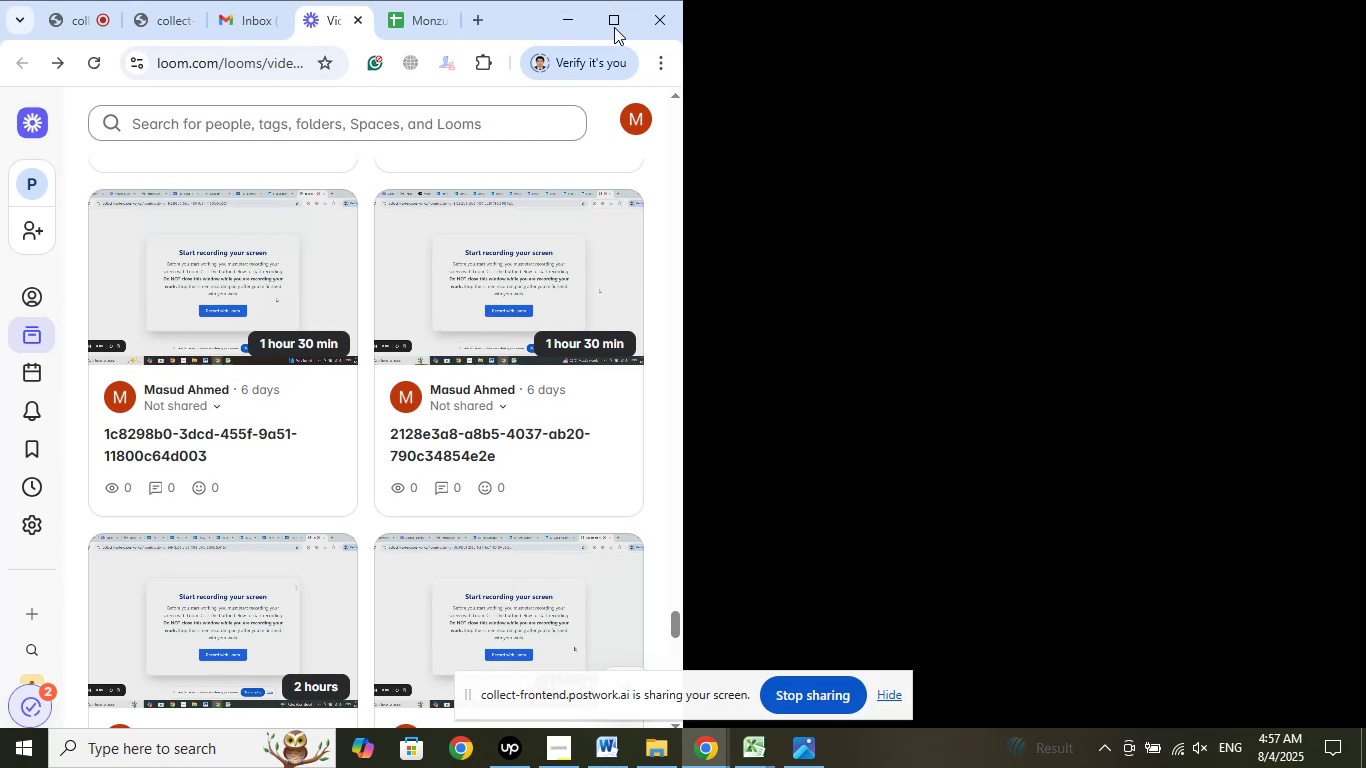 
left_click([973, 0])
 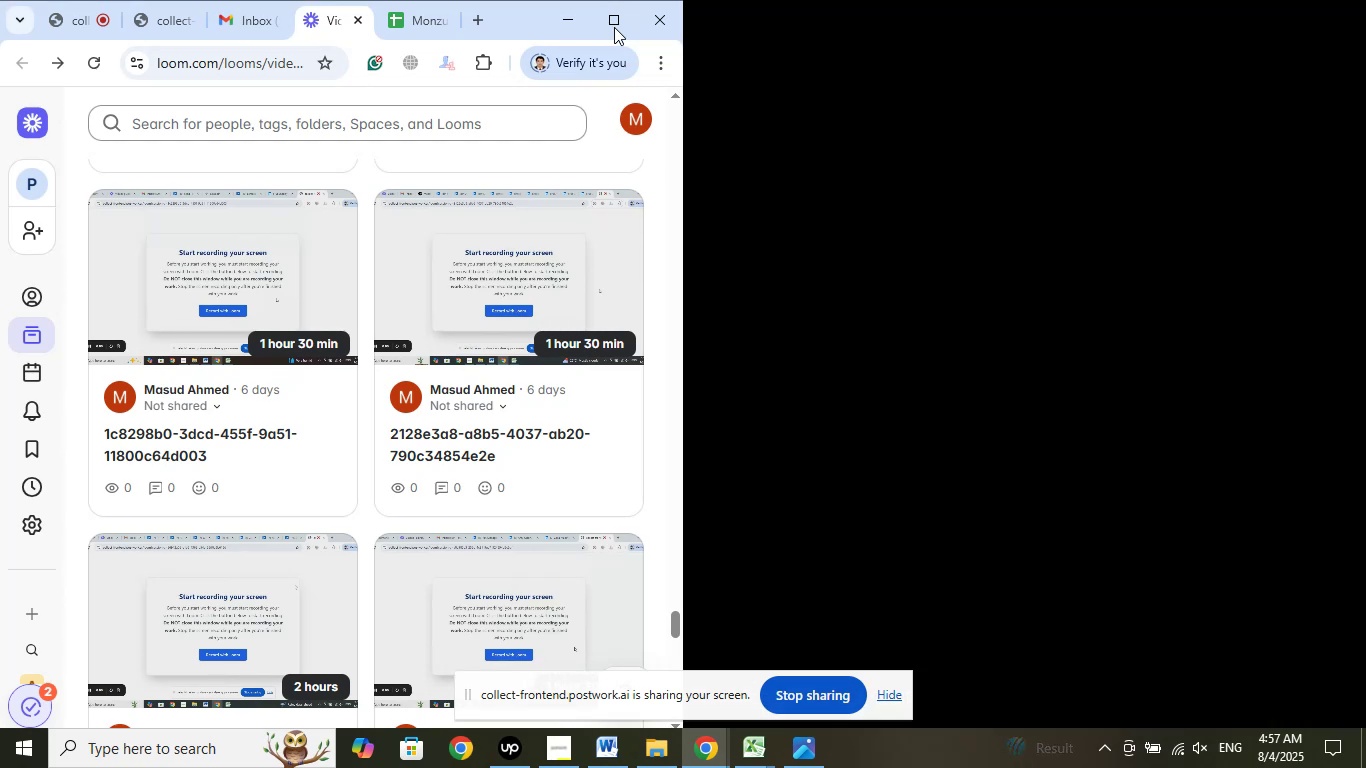 
scroll: coordinate [733, 405], scroll_direction: up, amount: 25.0
 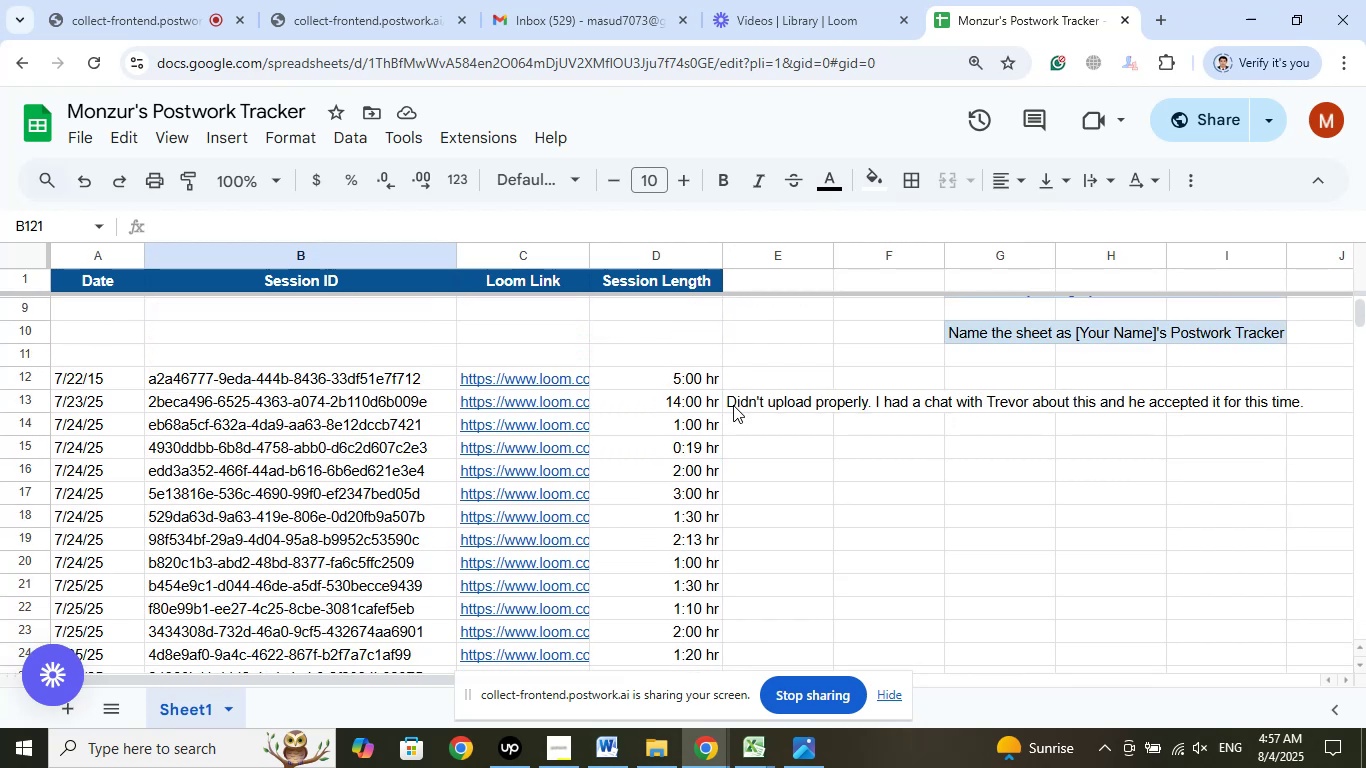 
scroll: coordinate [733, 406], scroll_direction: down, amount: 2.0
 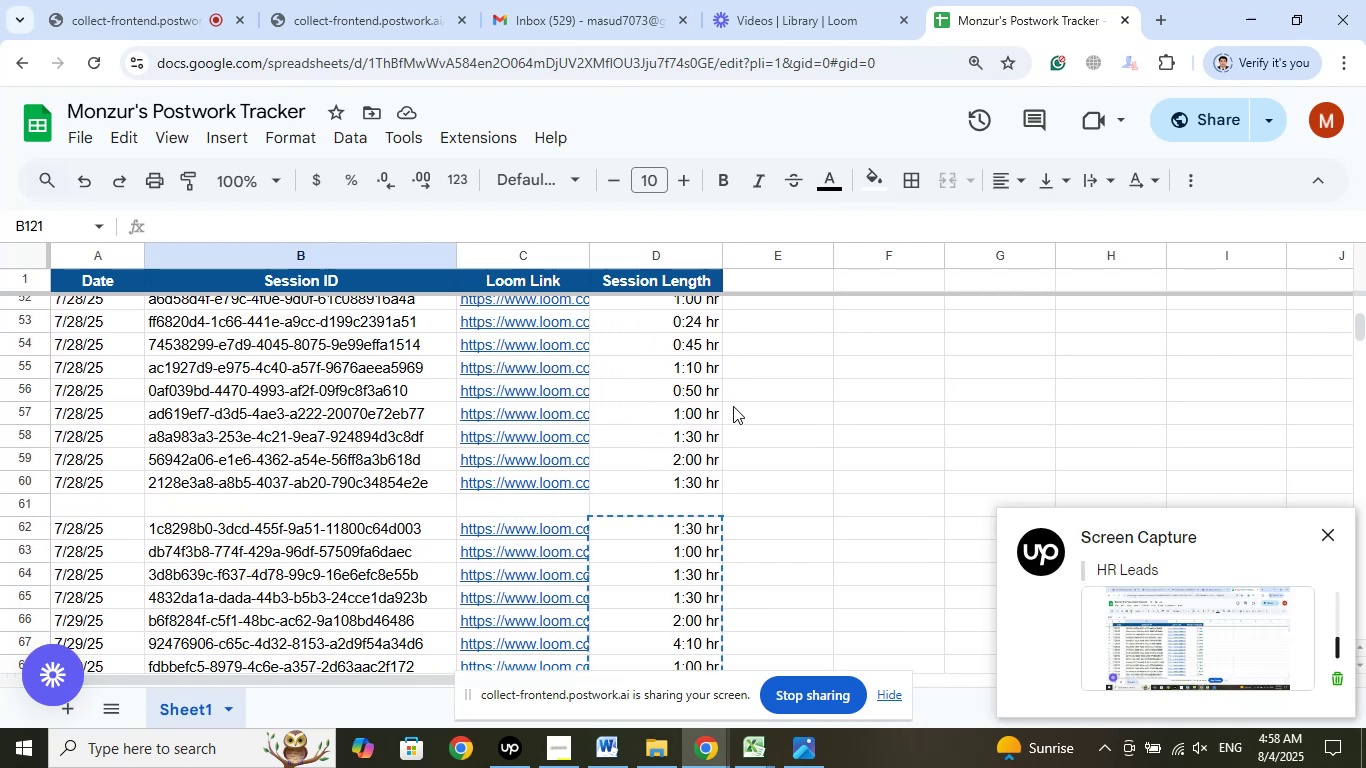 
wait(5.88)
 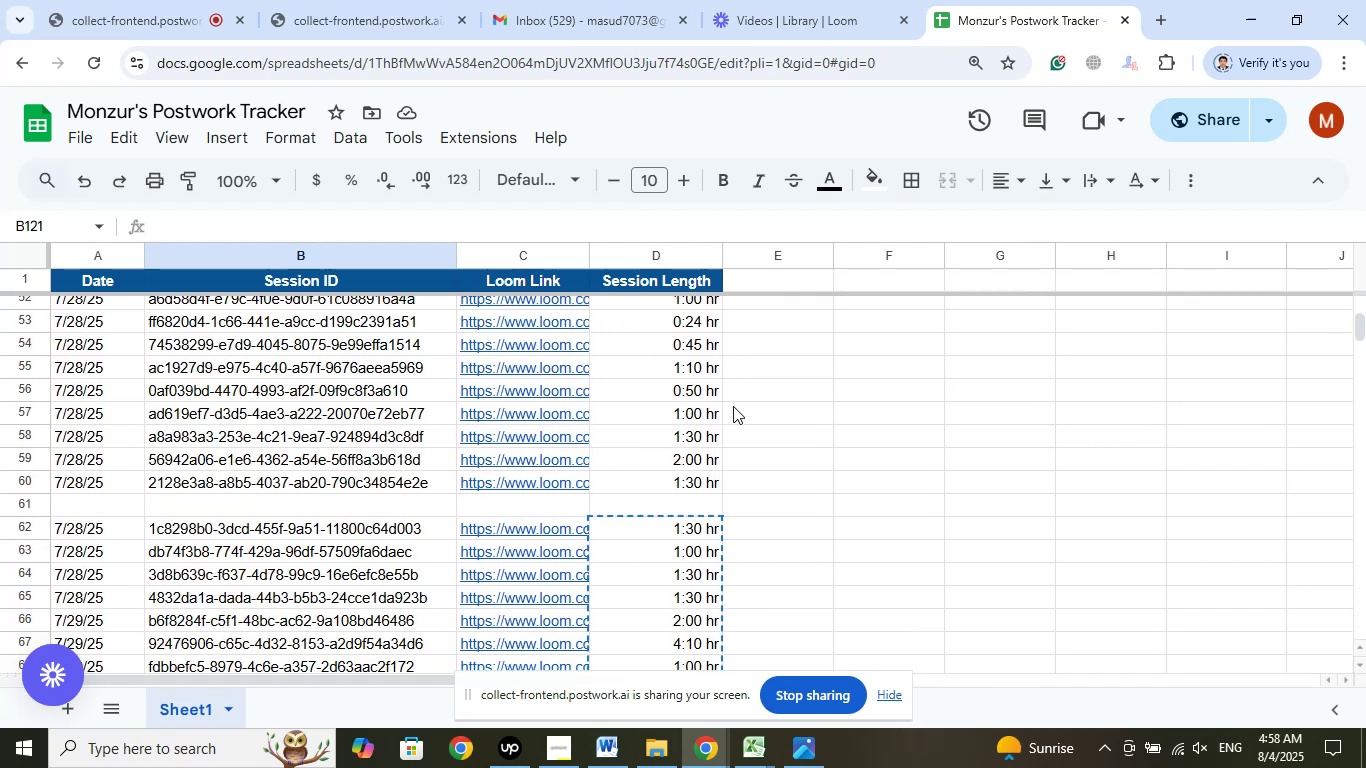 
left_click([829, 0])
 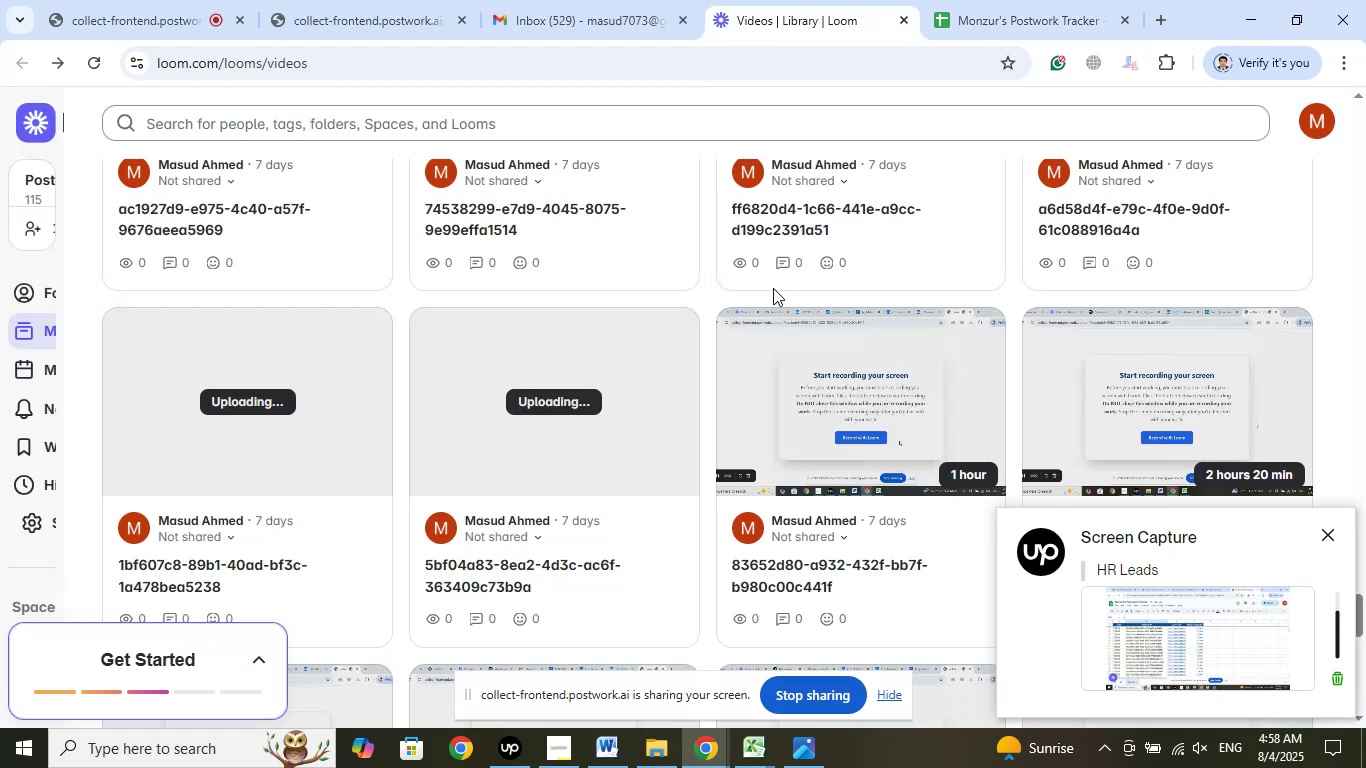 
mouse_move([661, 429])
 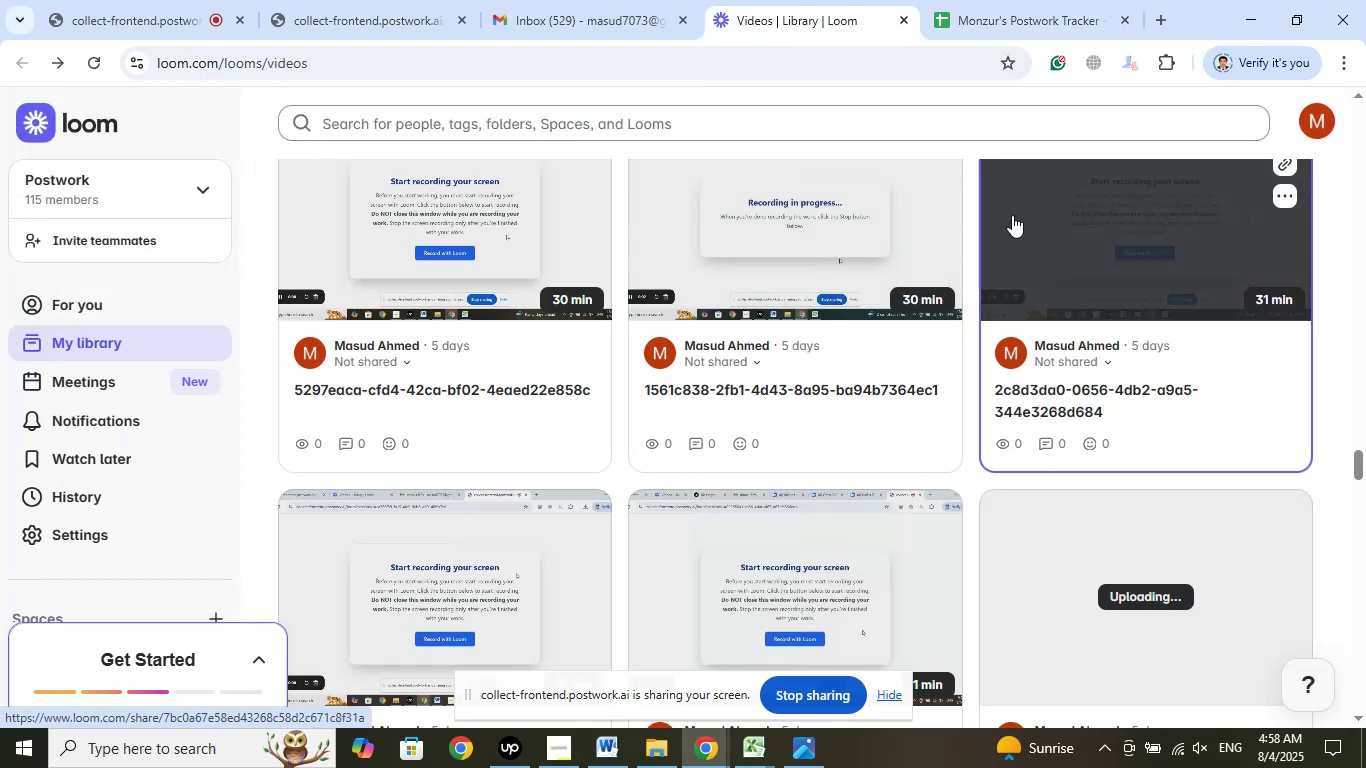 
left_click([1014, 10])
 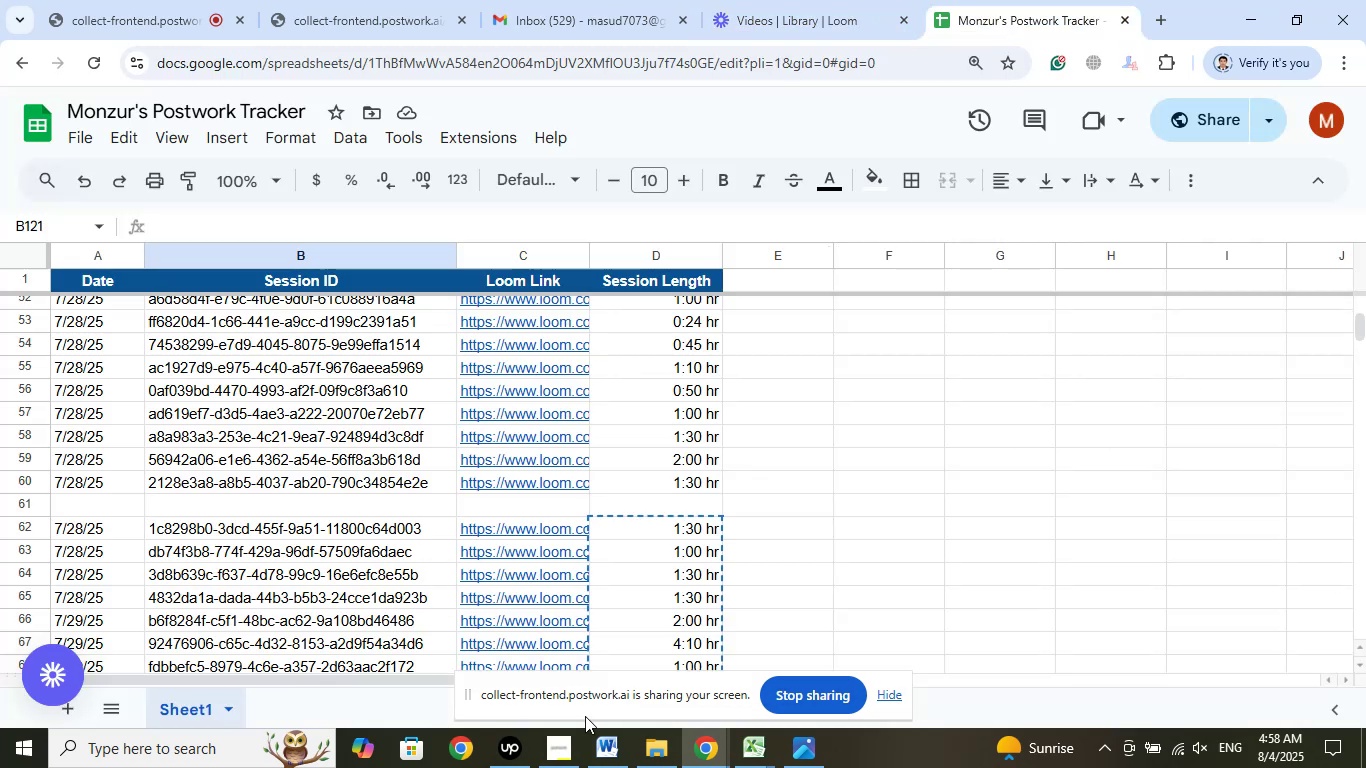 
left_click([573, 742])
 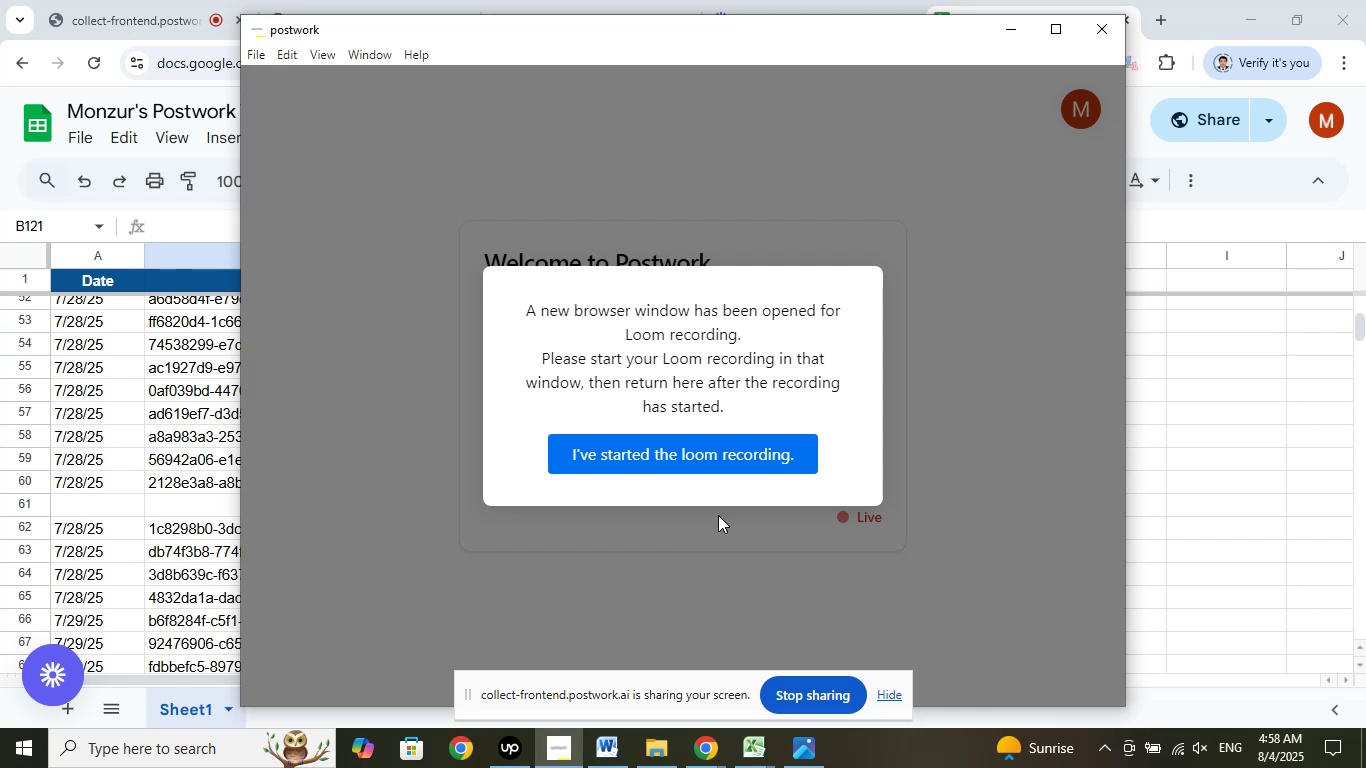 
left_click([747, 442])
 